 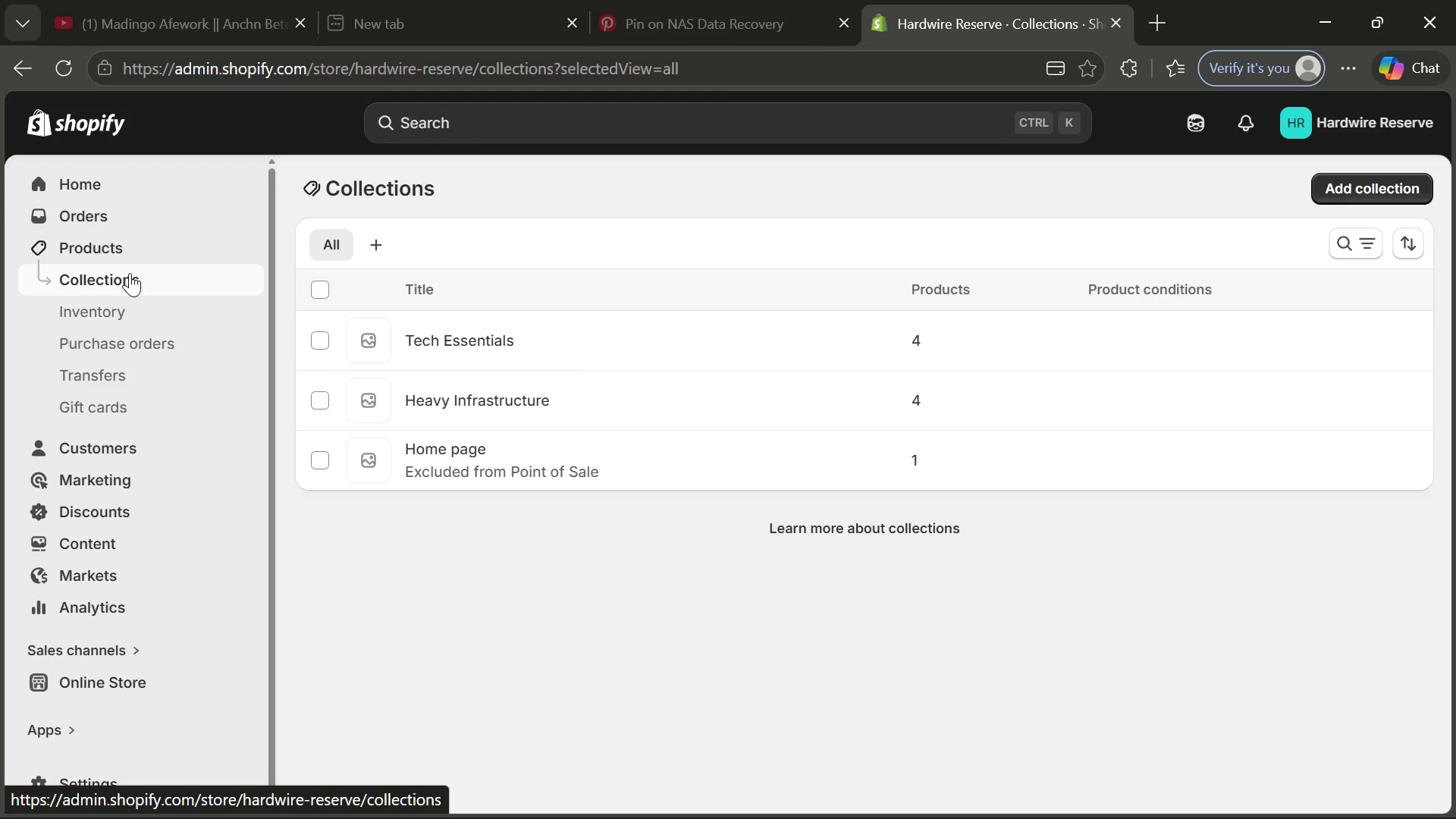 
left_click([101, 785])
 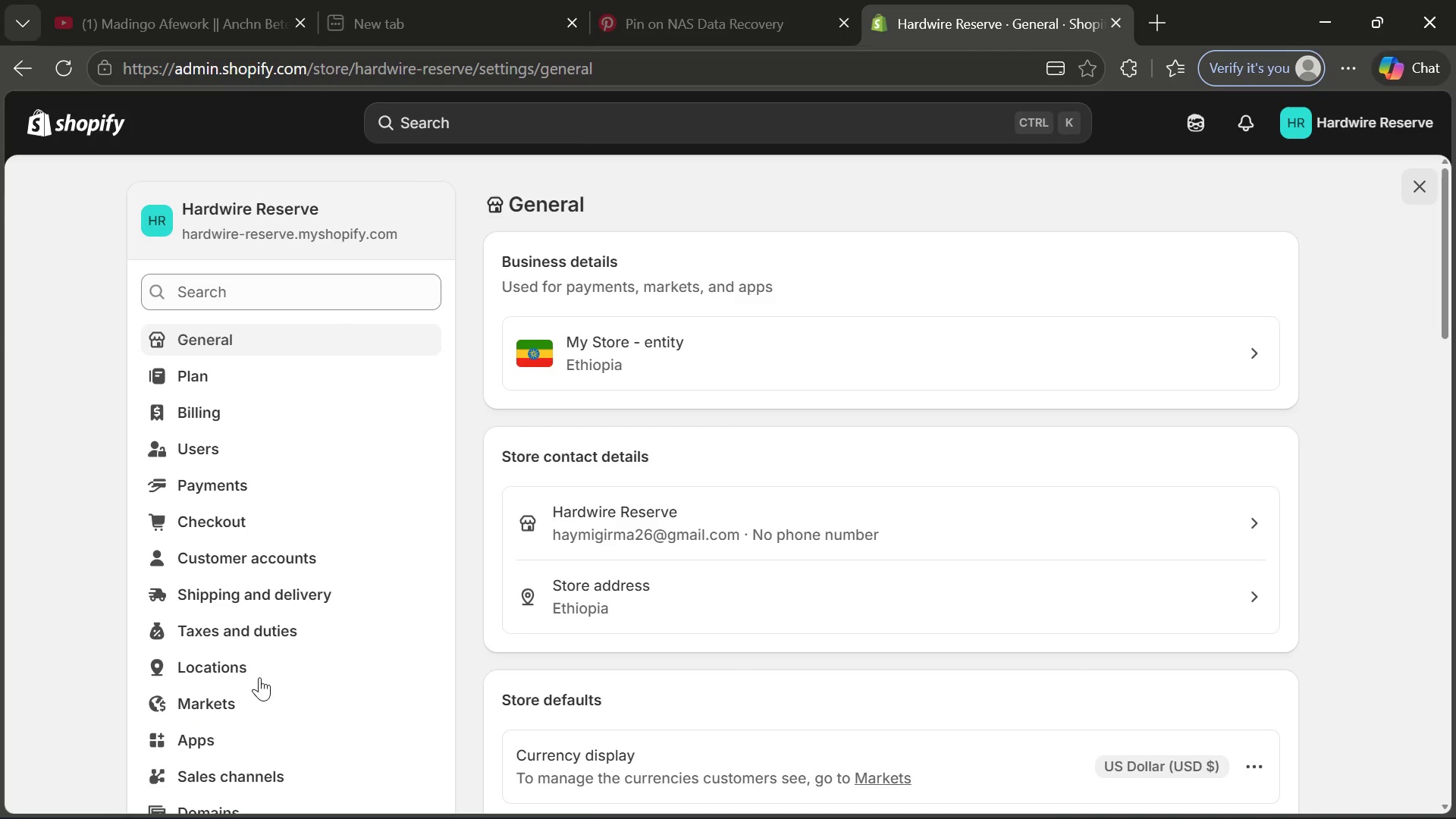 
wait(14.53)
 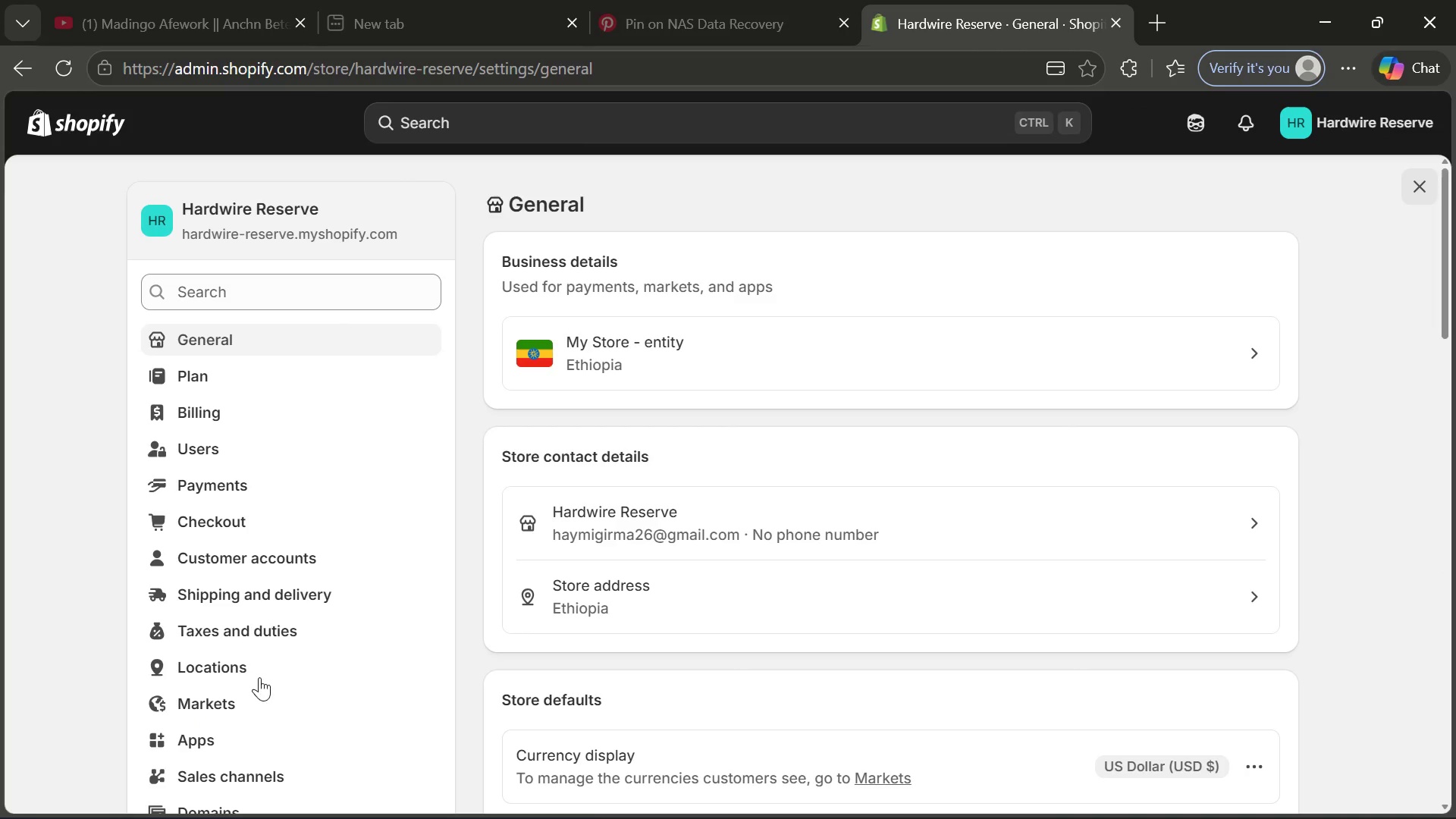 
left_click([356, 596])
 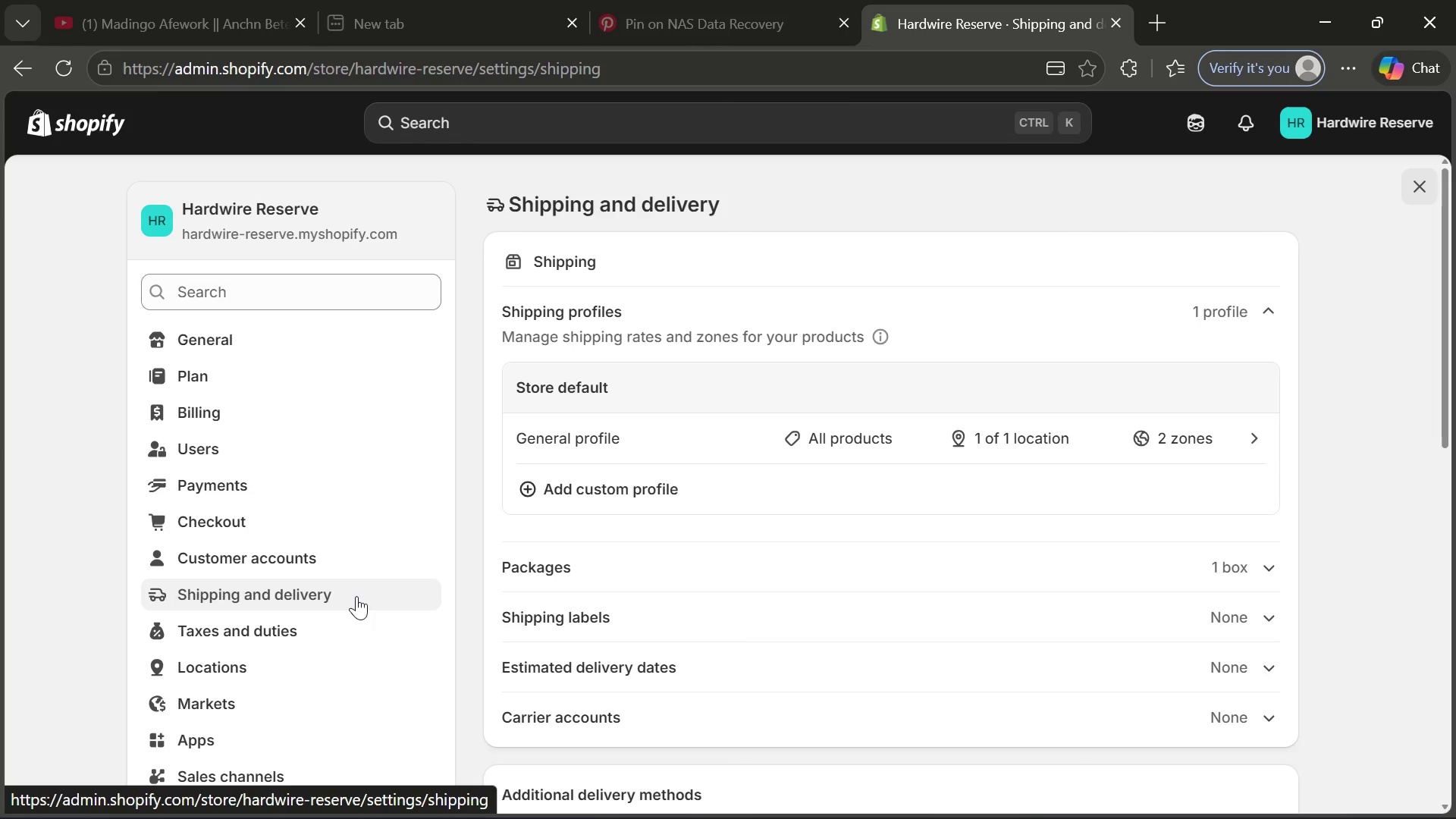 
wait(5.58)
 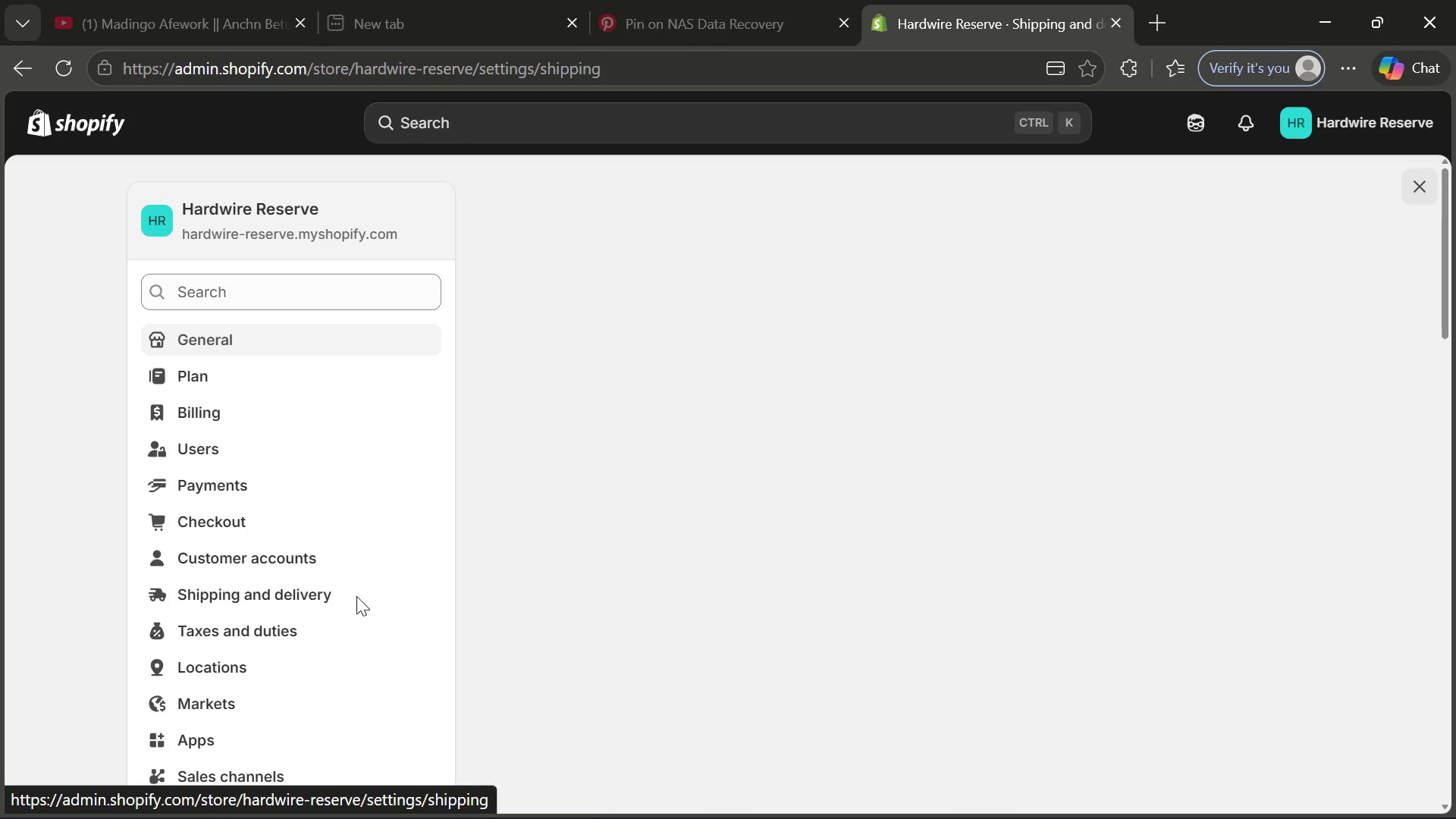 
left_click([612, 484])
 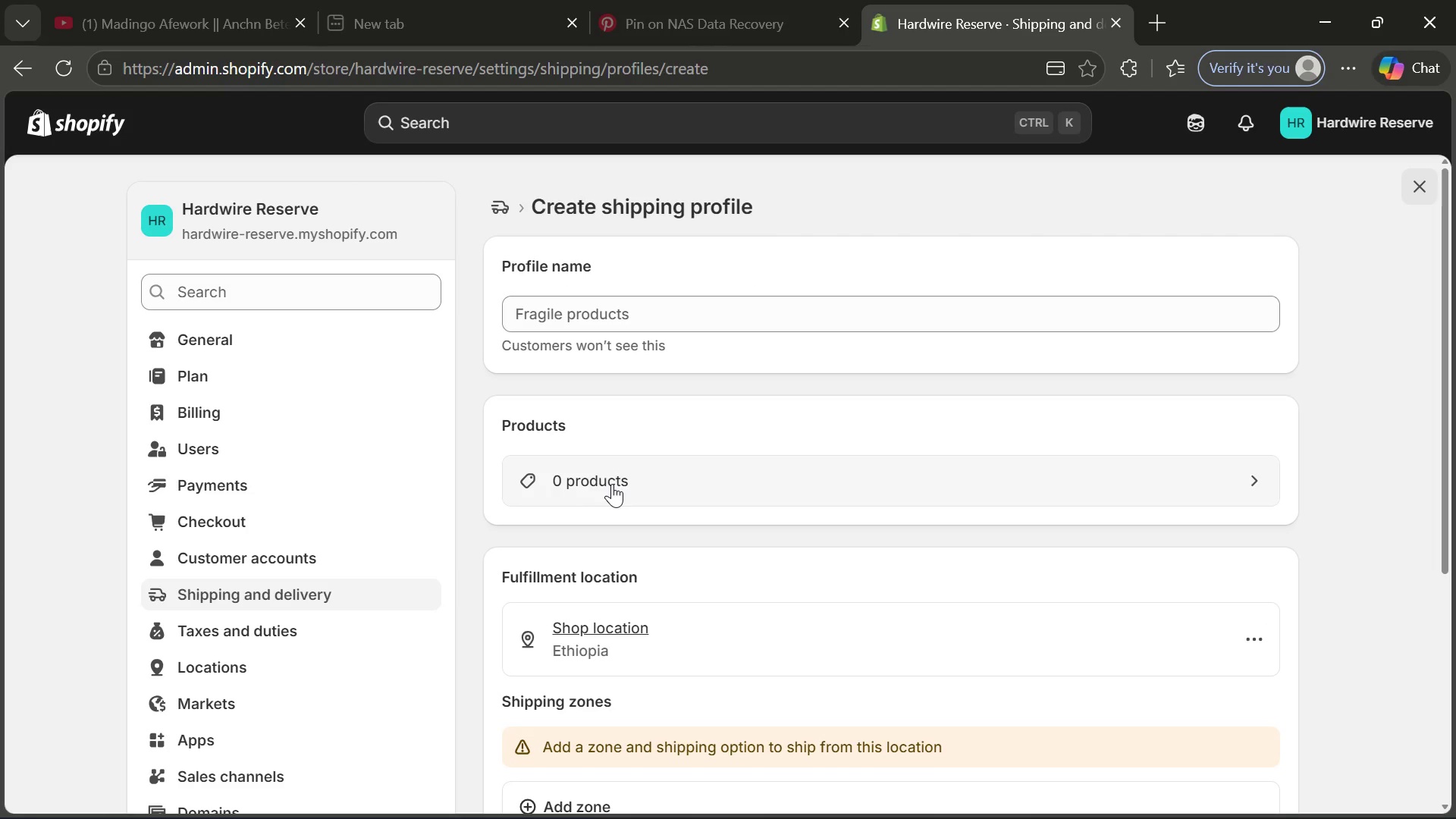 
wait(5.08)
 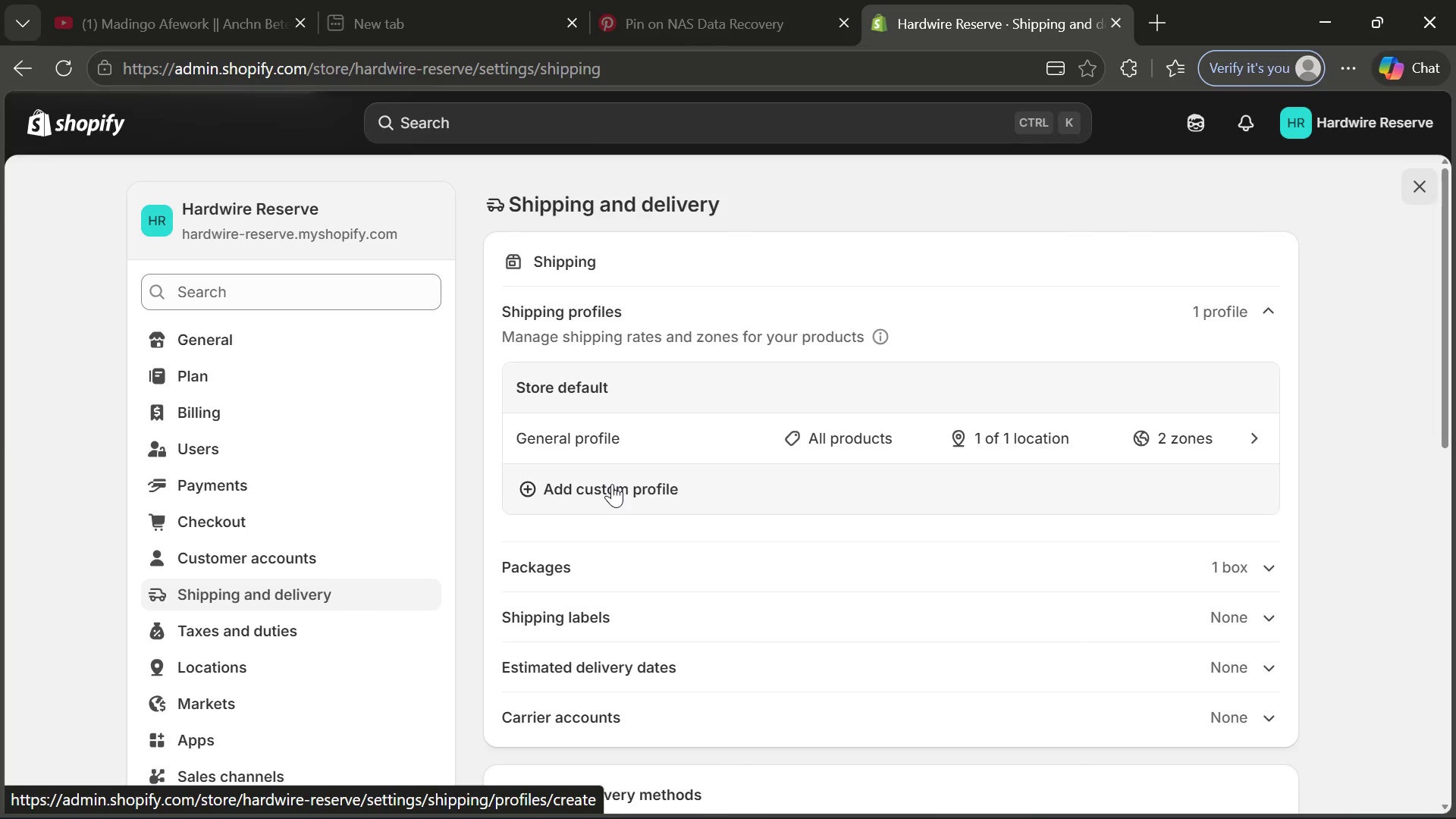 
left_click([679, 319])
 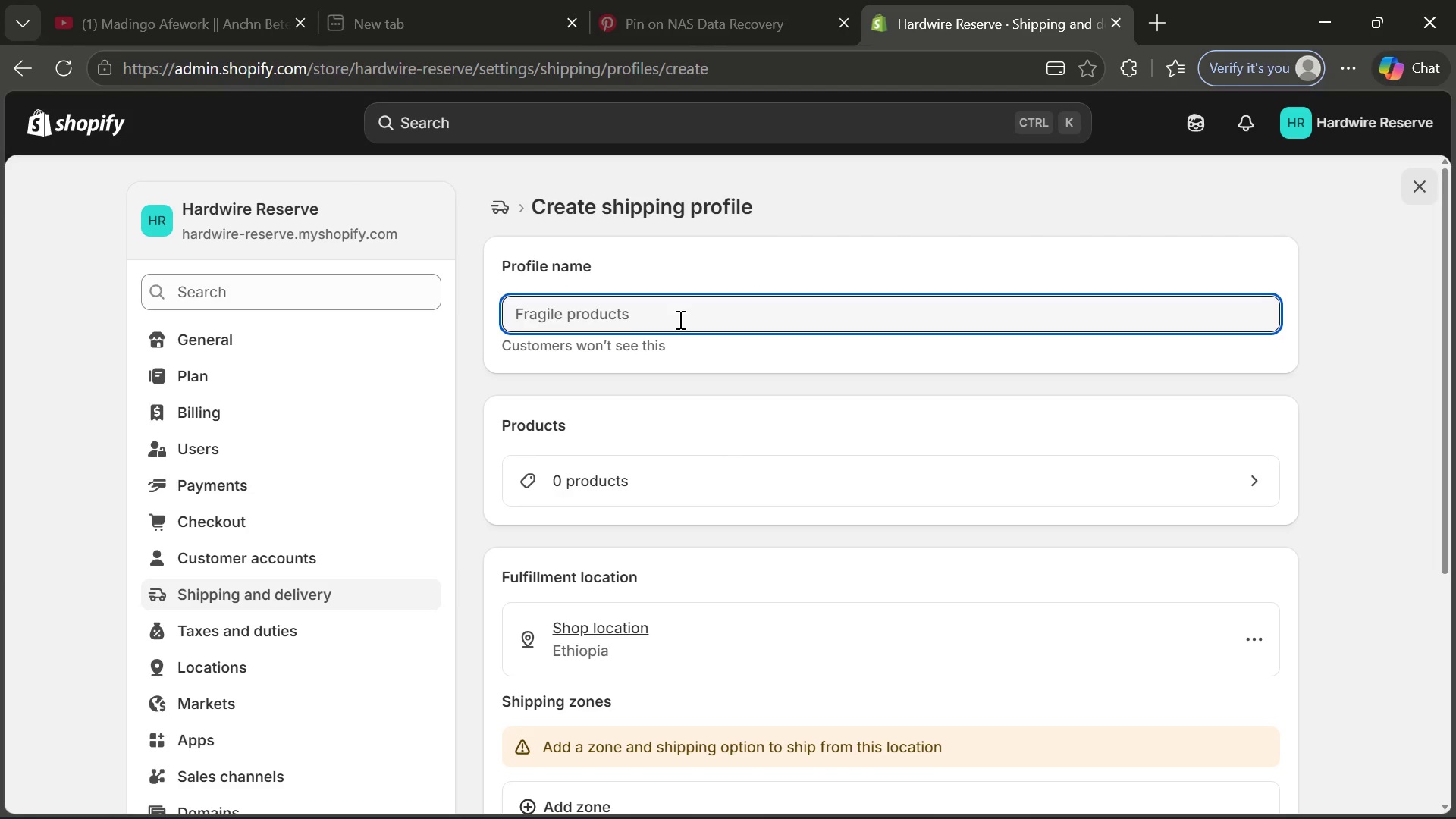 
type(Tech Essentials Shipping)
 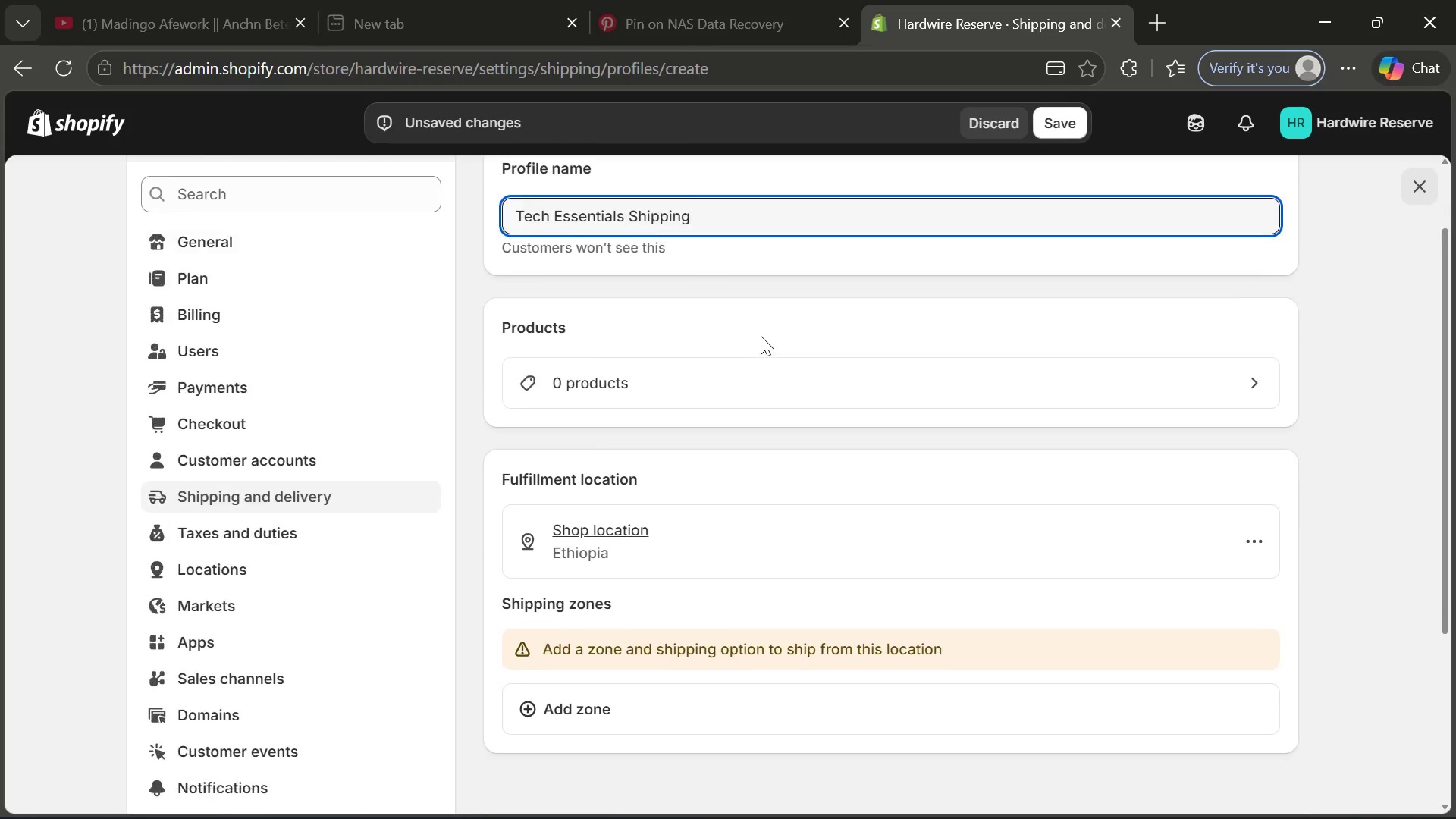 
left_click([696, 358])
 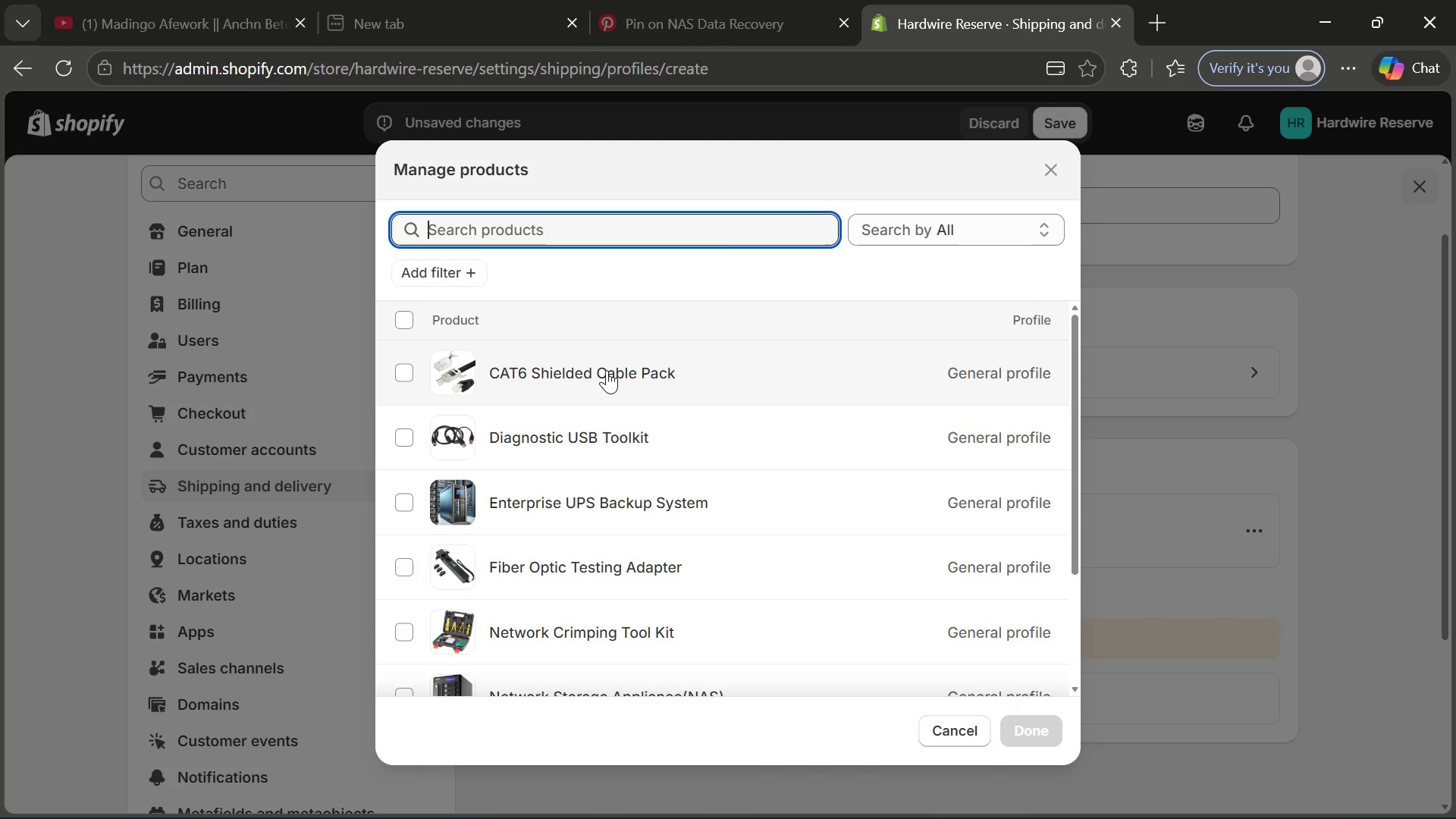 
wait(10.53)
 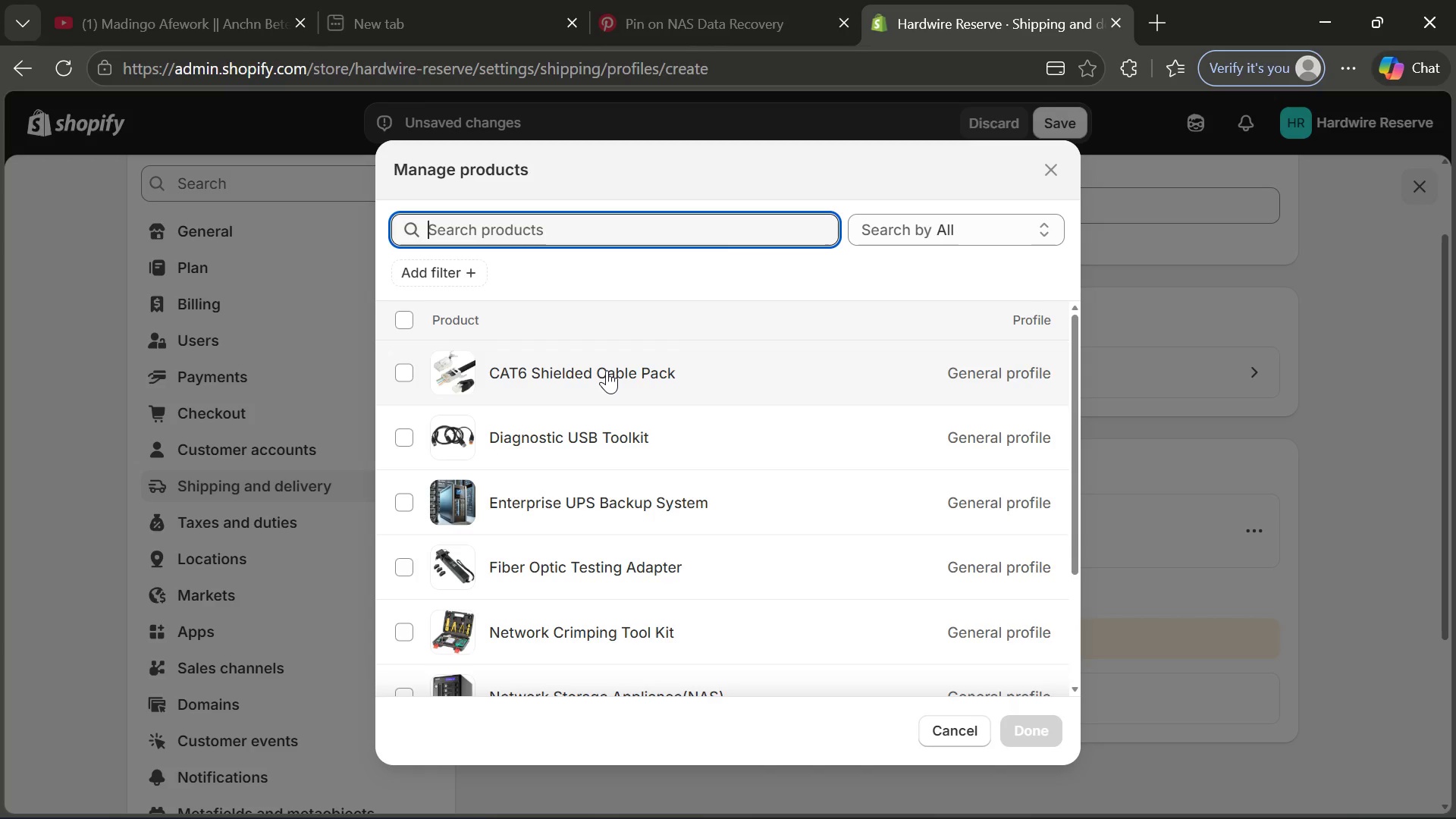 
left_click([403, 434])
 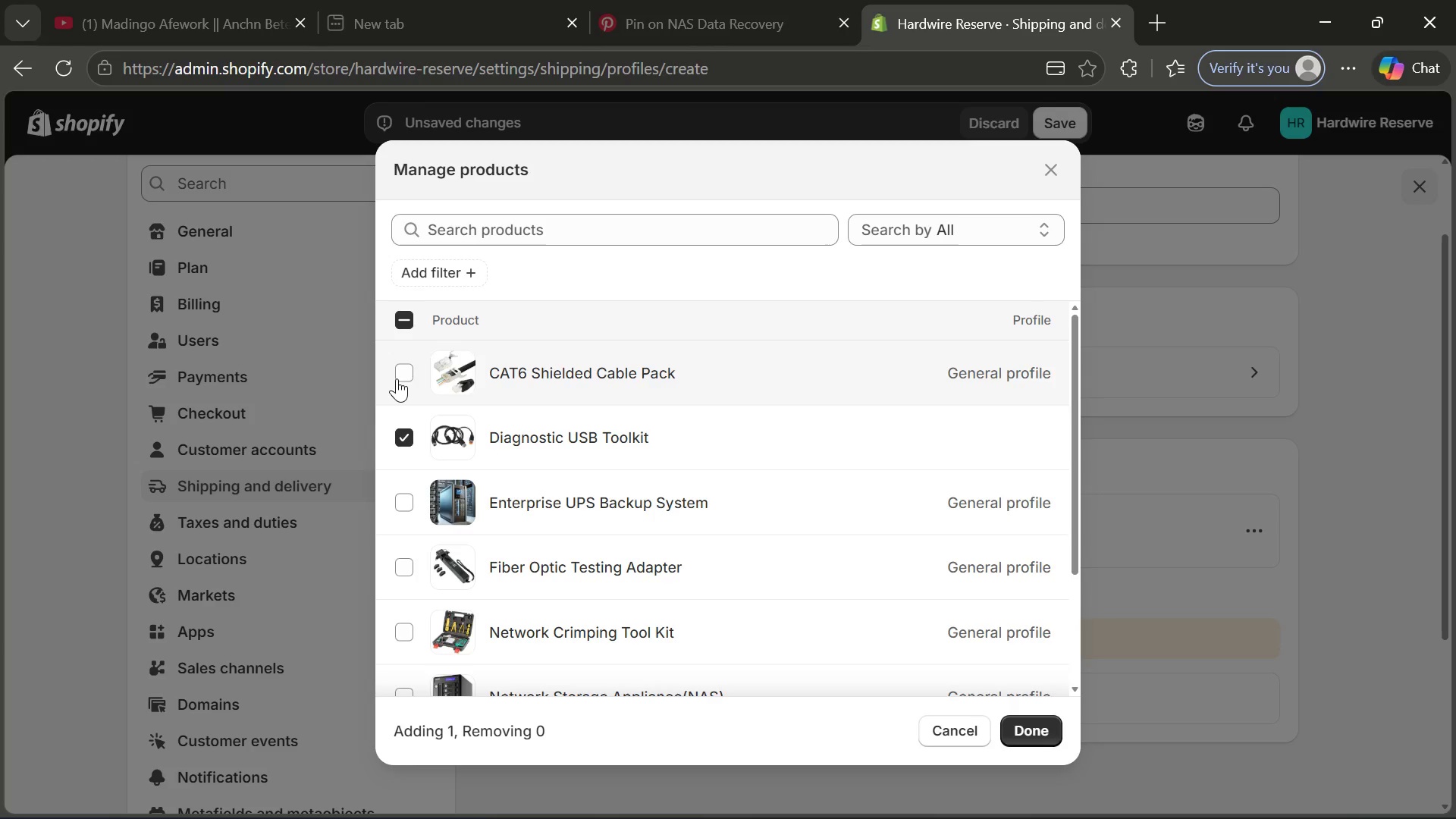 
left_click([397, 378])
 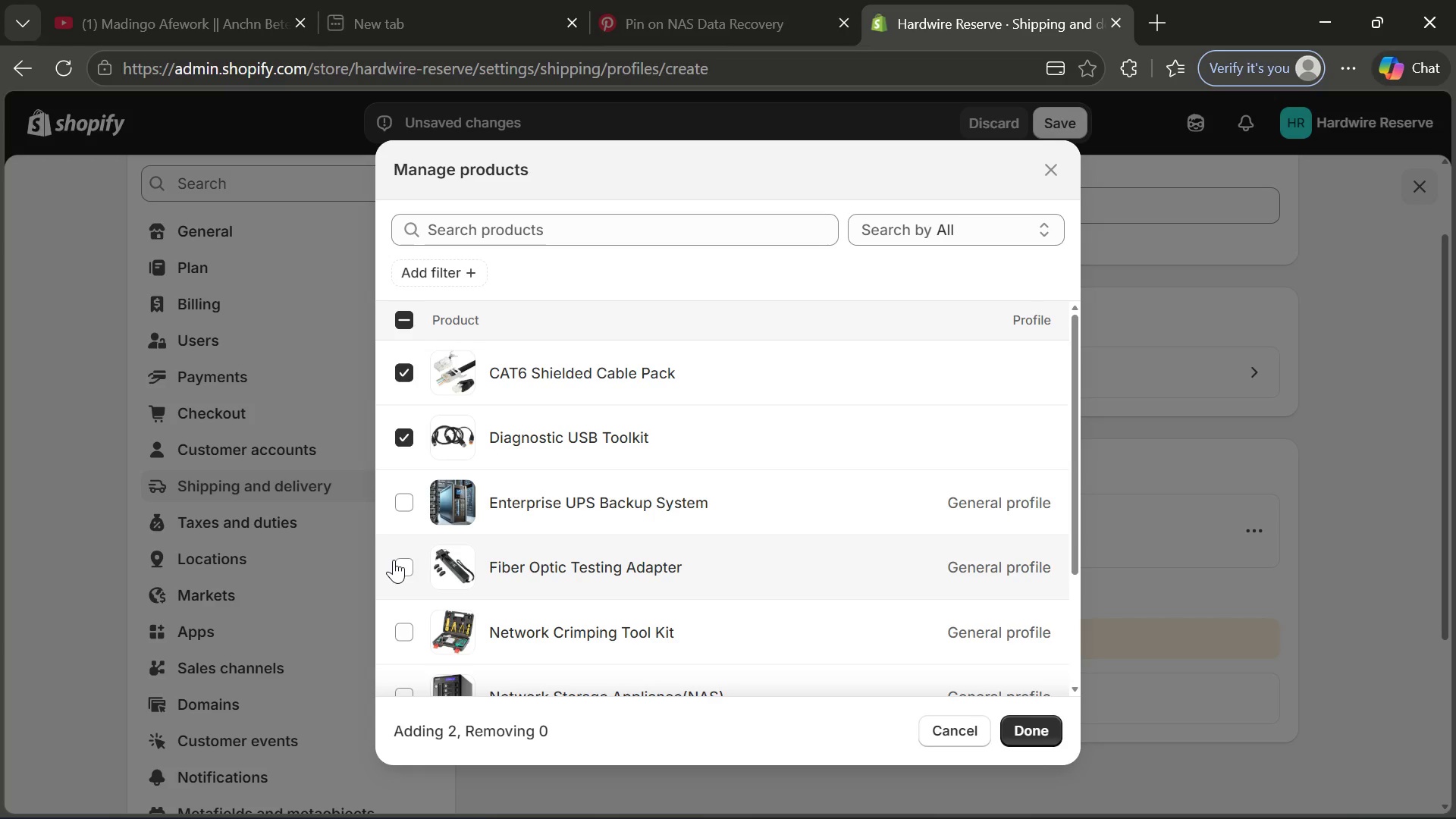 
left_click([398, 563])
 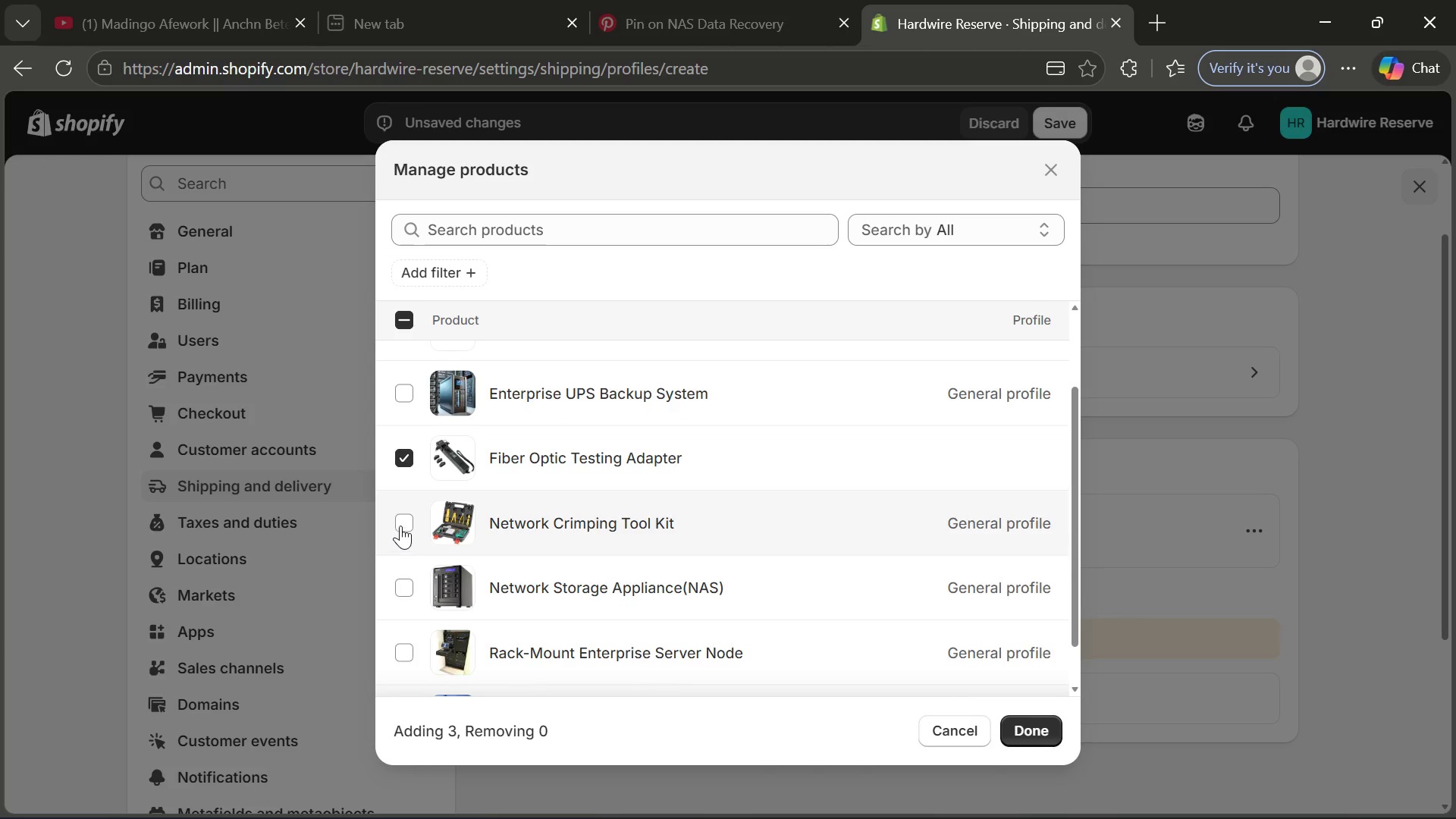 
left_click([400, 524])
 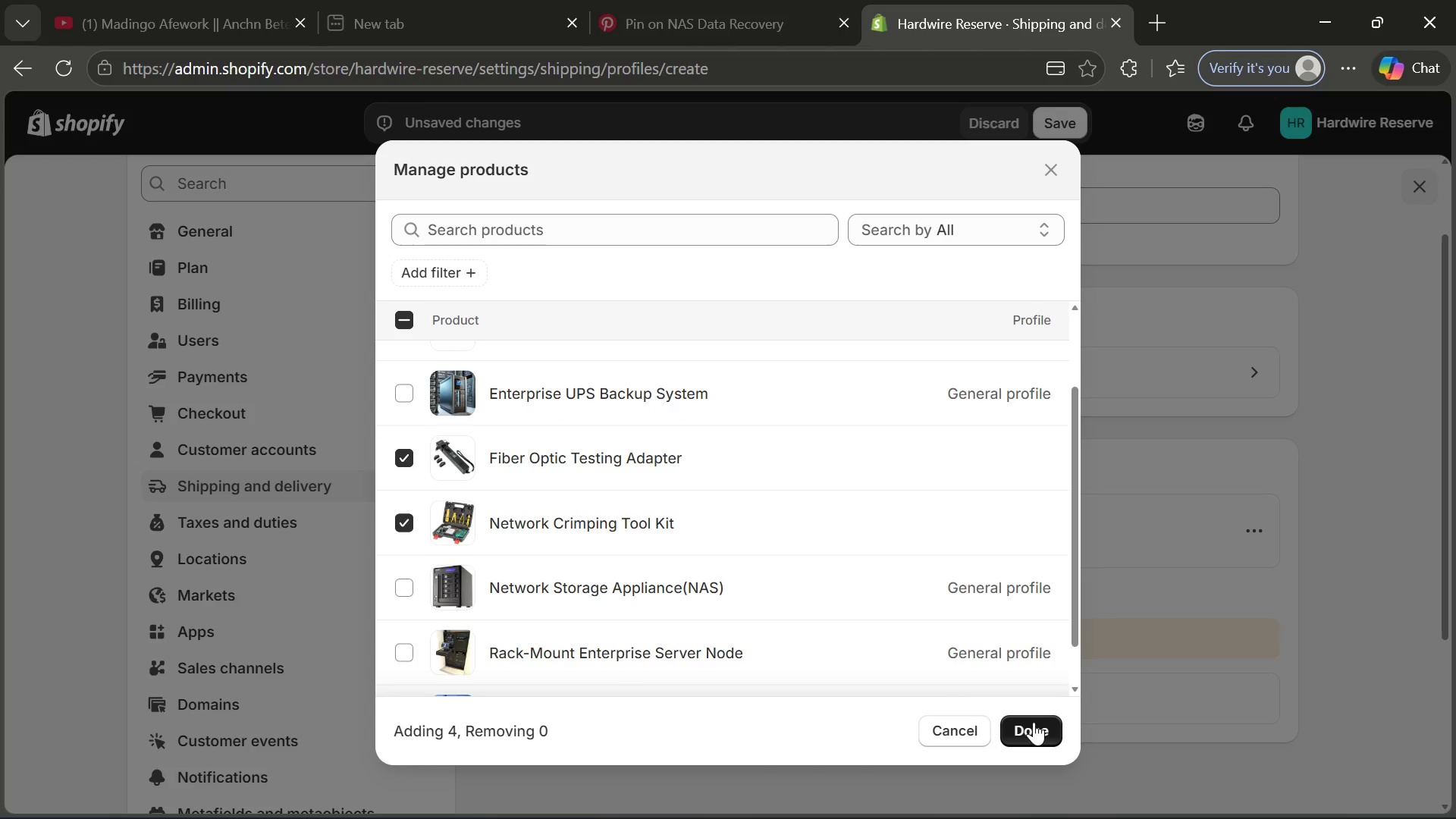 
left_click([1035, 723])
 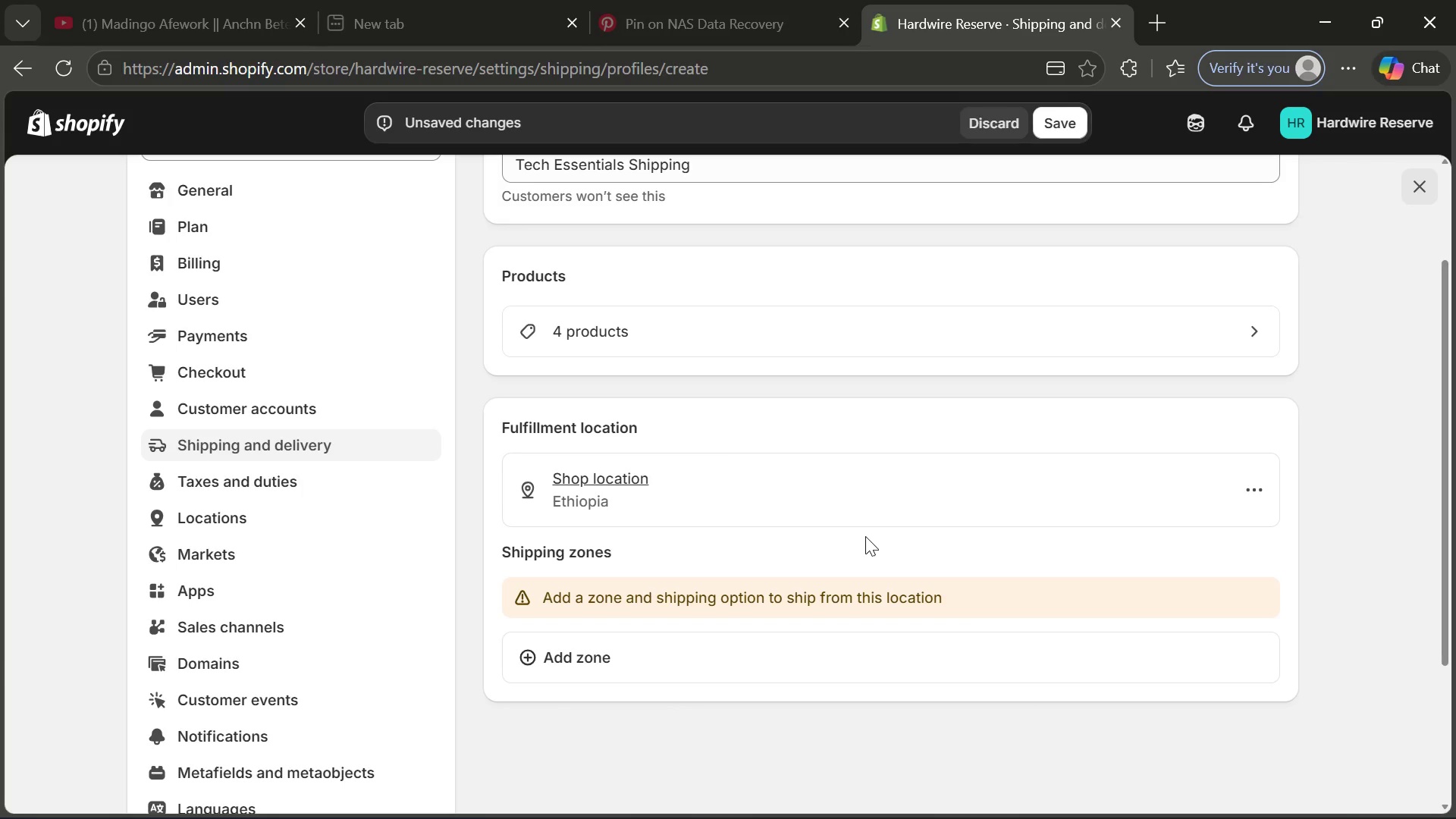 
wait(7.86)
 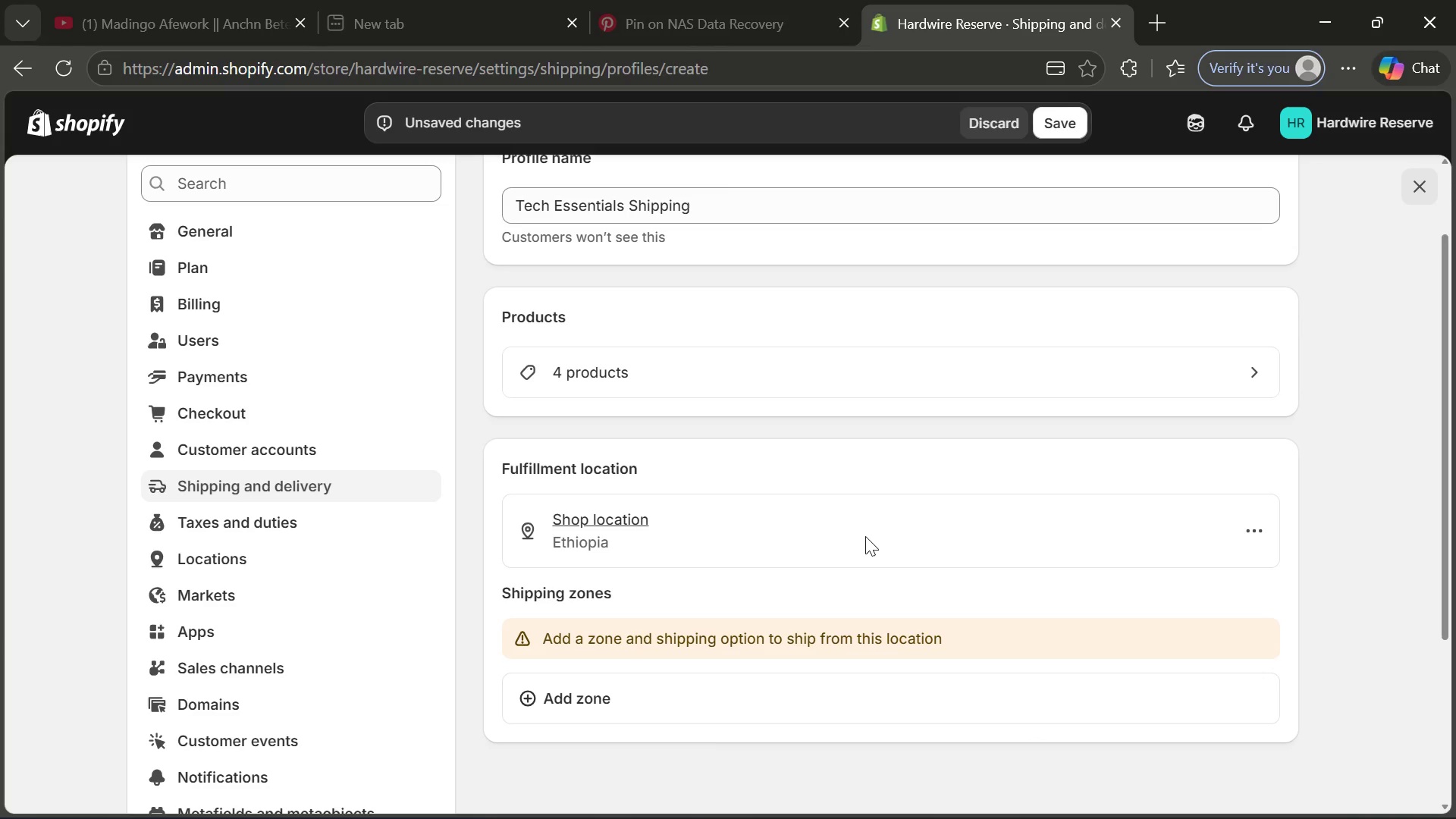 
left_click([613, 651])
 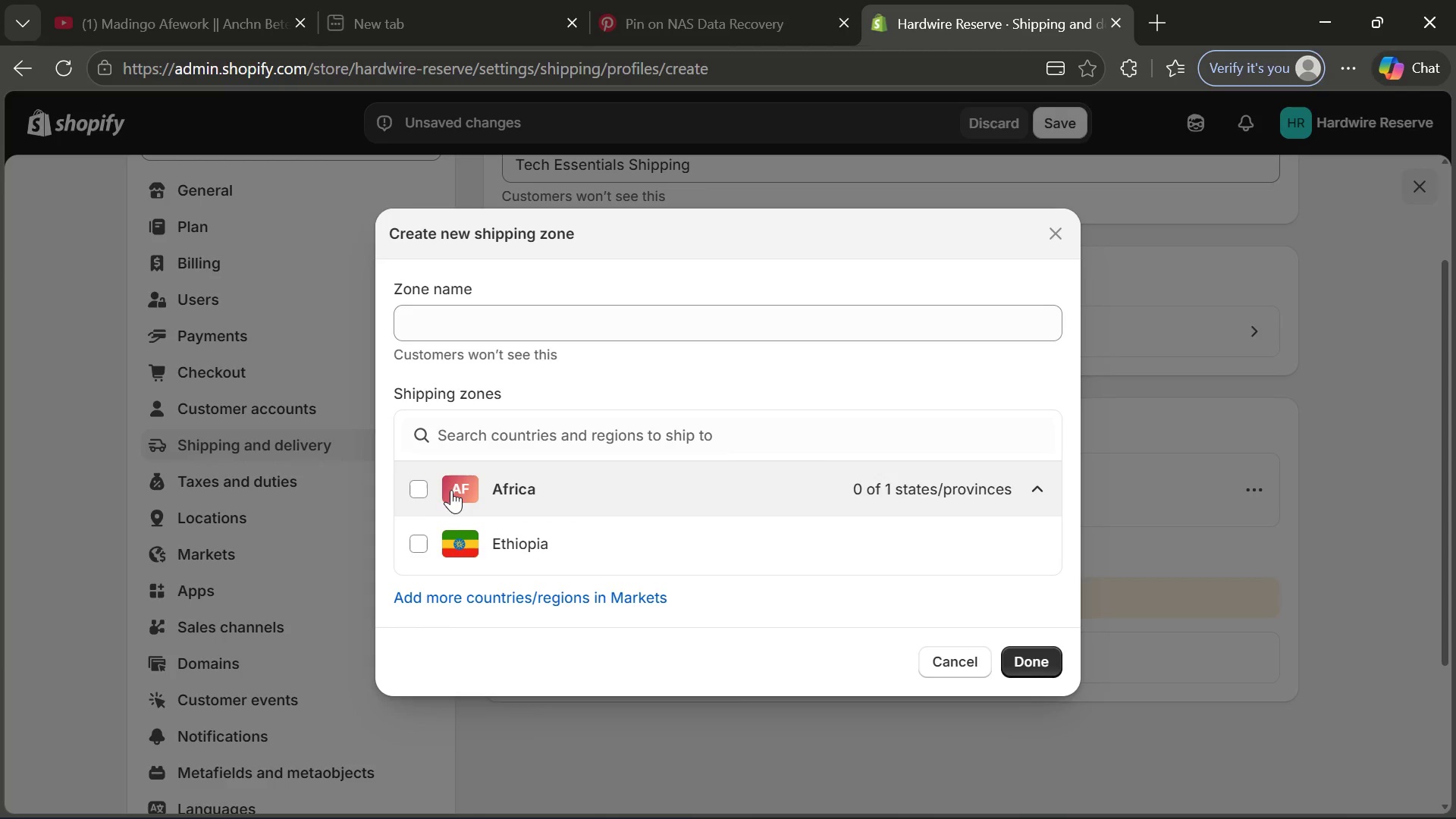 
left_click([435, 482])
 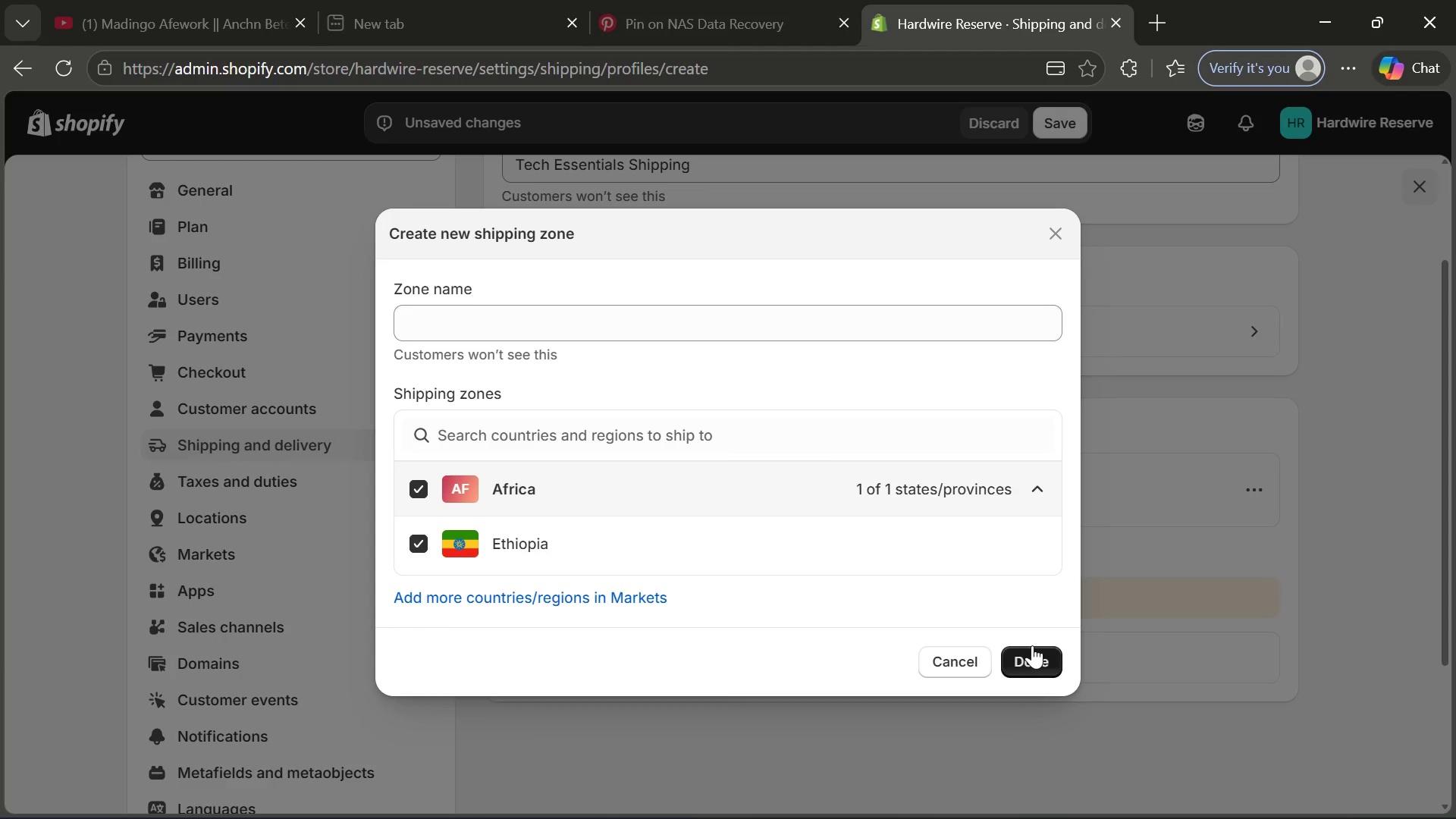 
left_click([1032, 645])
 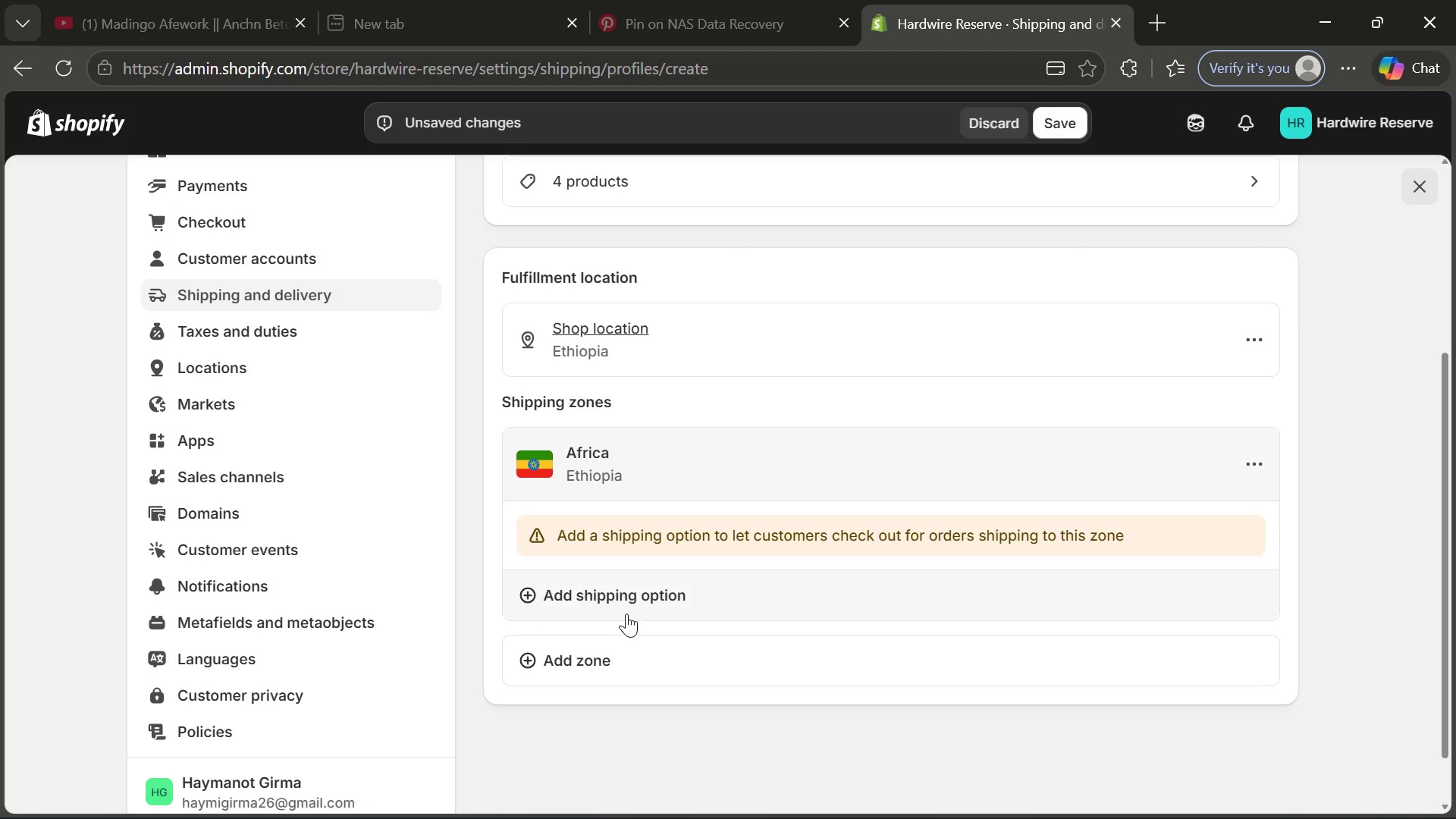 
left_click([664, 601])
 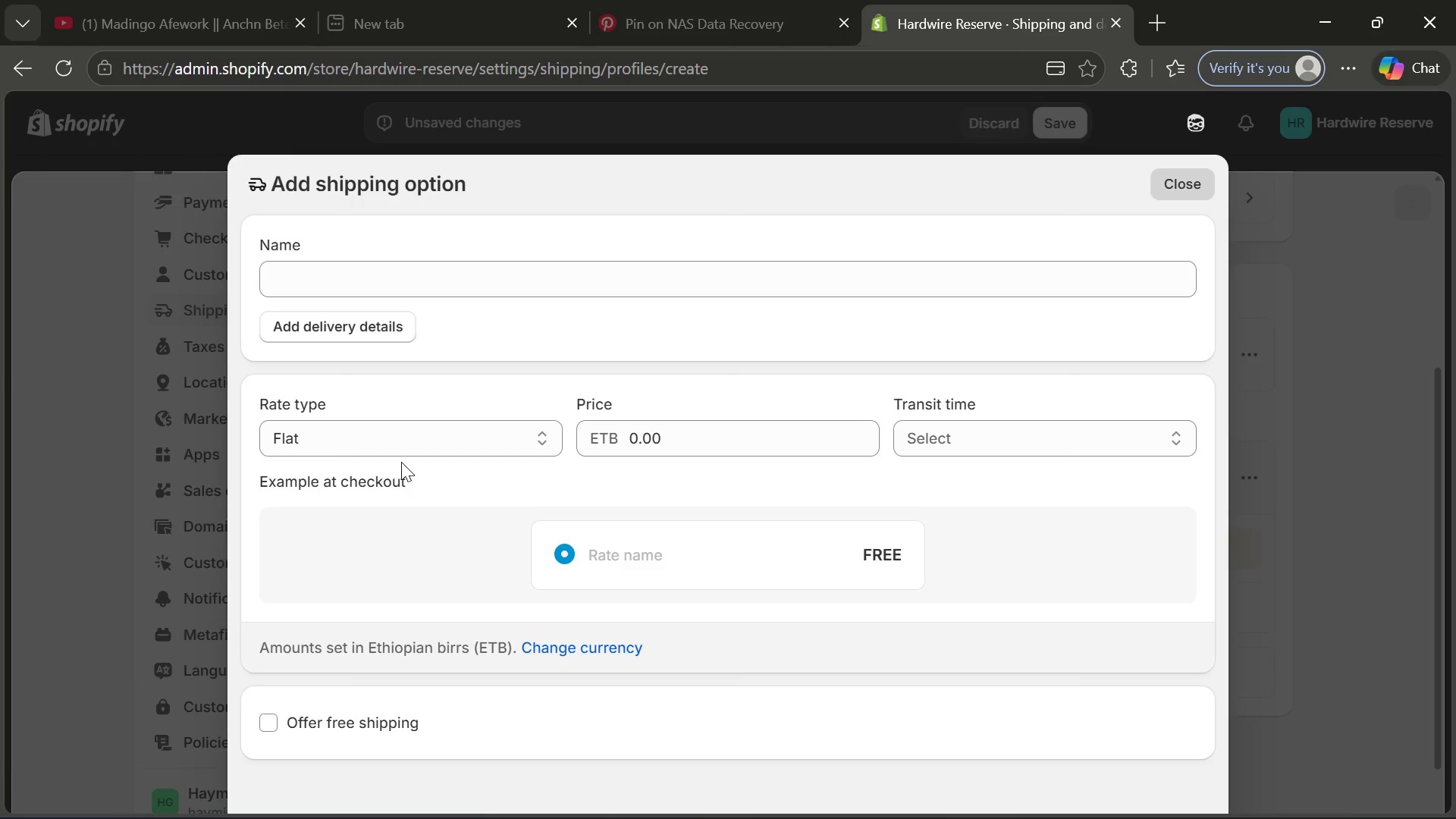 
wait(7.12)
 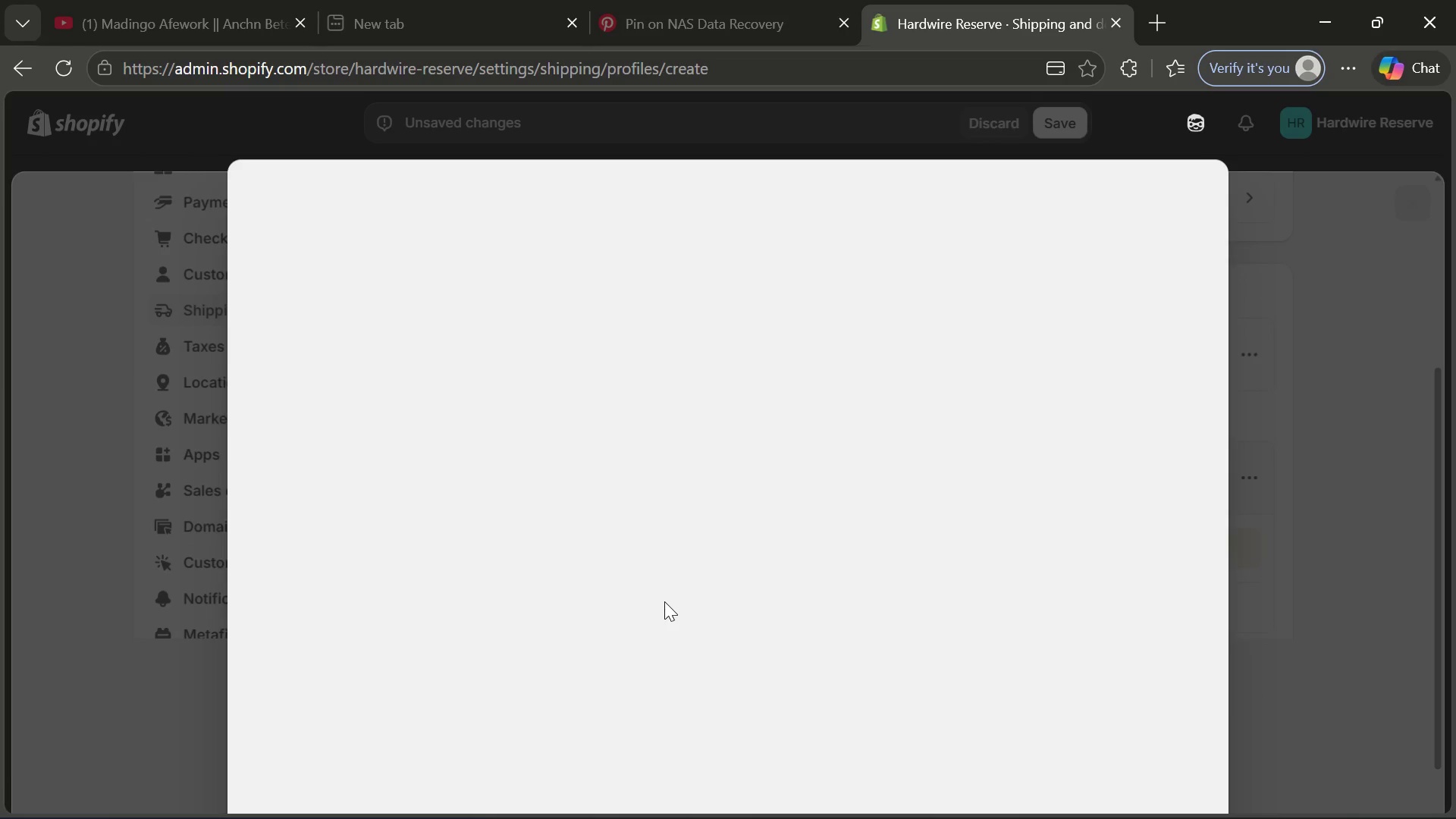 
left_click([413, 287])
 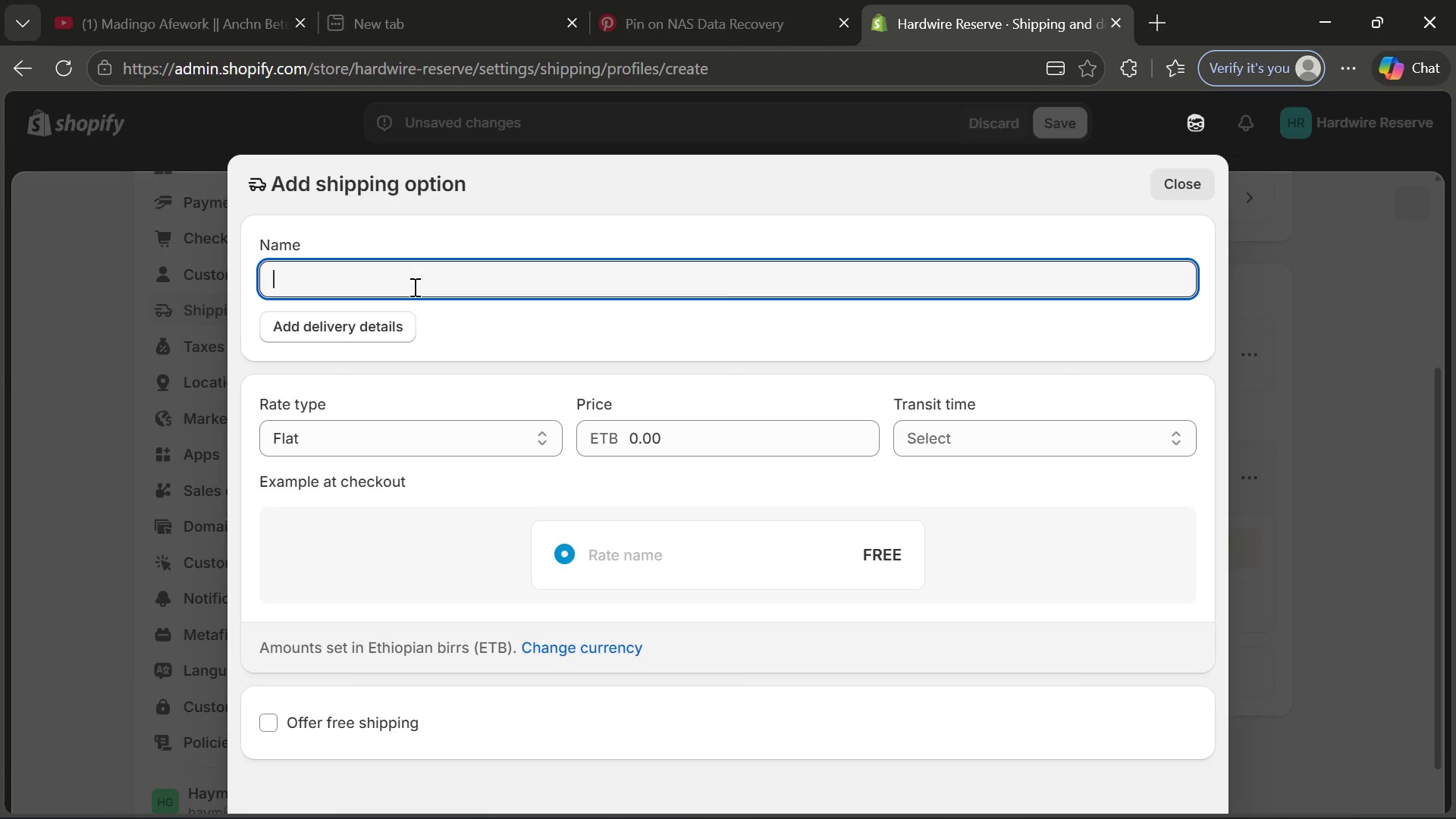 
type(Insured Tech-Parcel)
 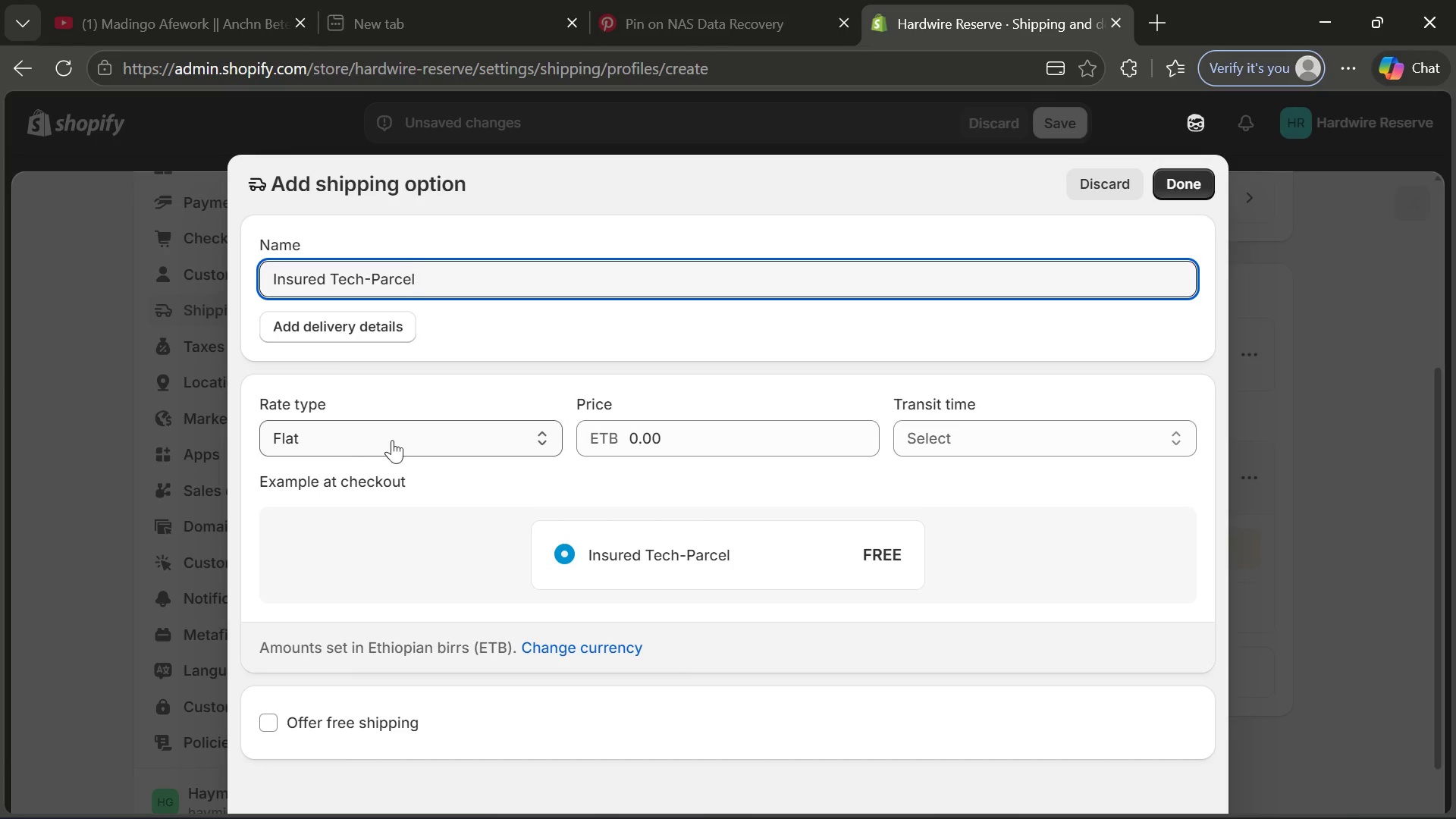 
left_click([408, 439])
 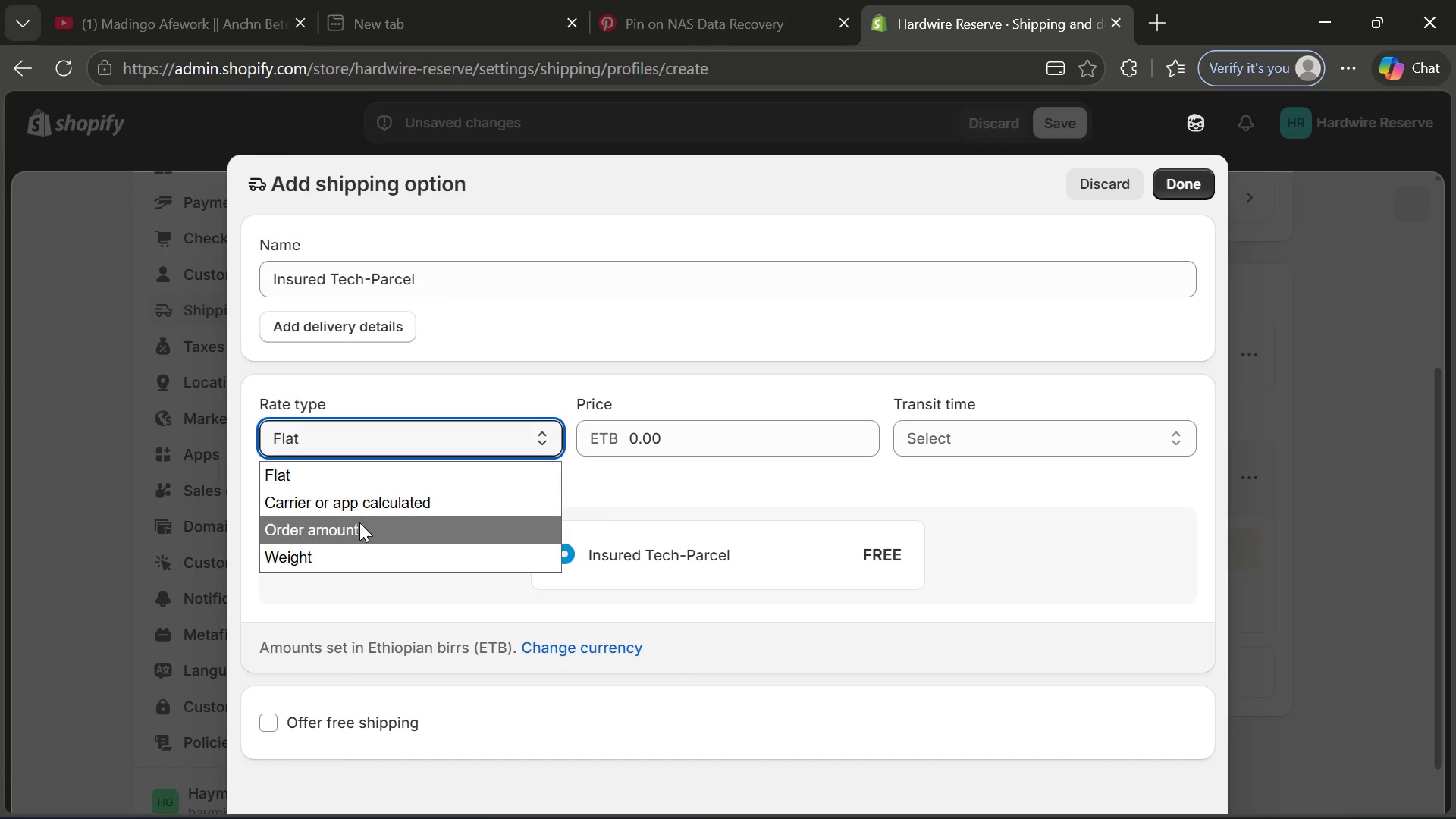 
left_click([357, 526])
 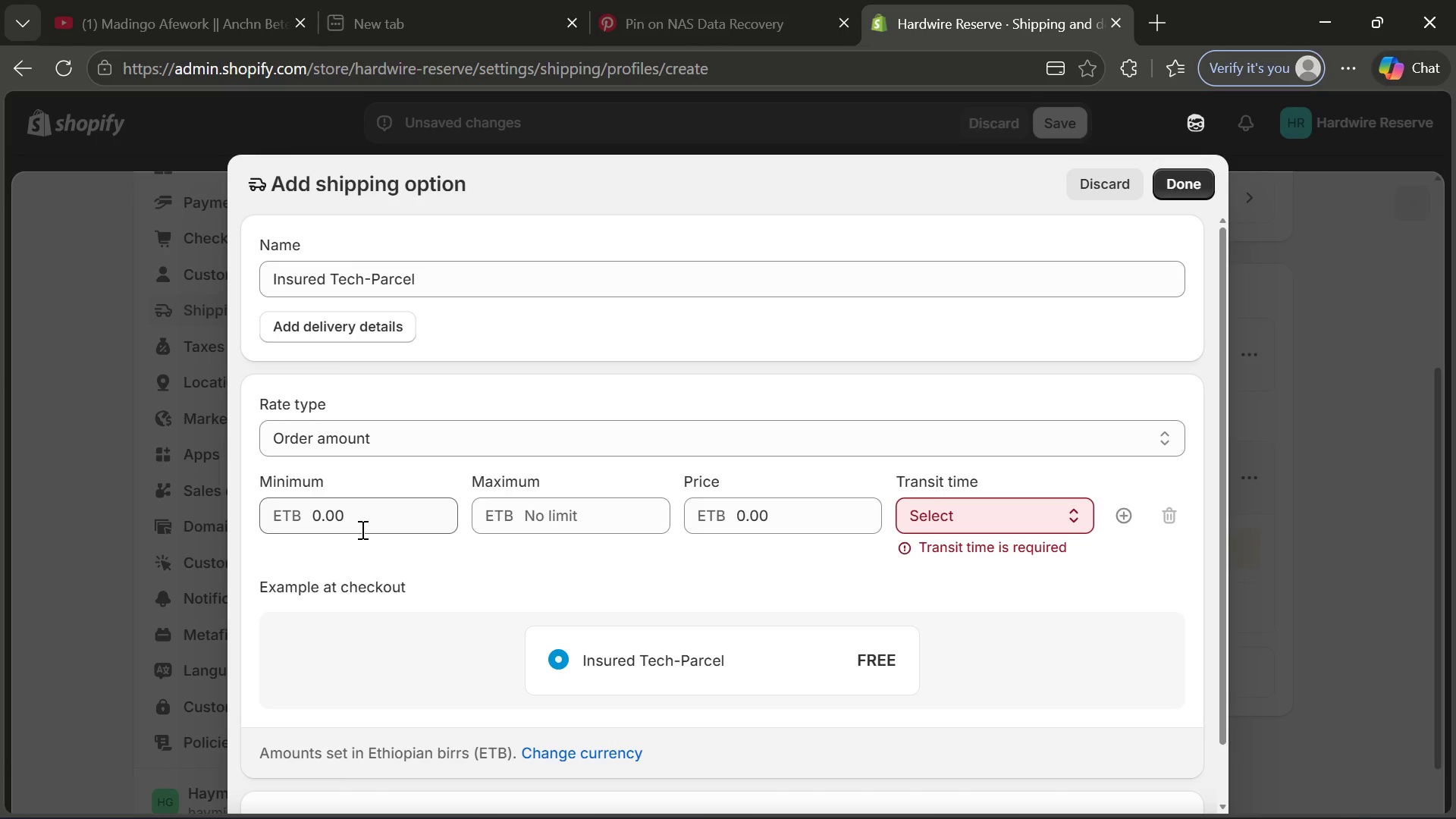 
wait(6.81)
 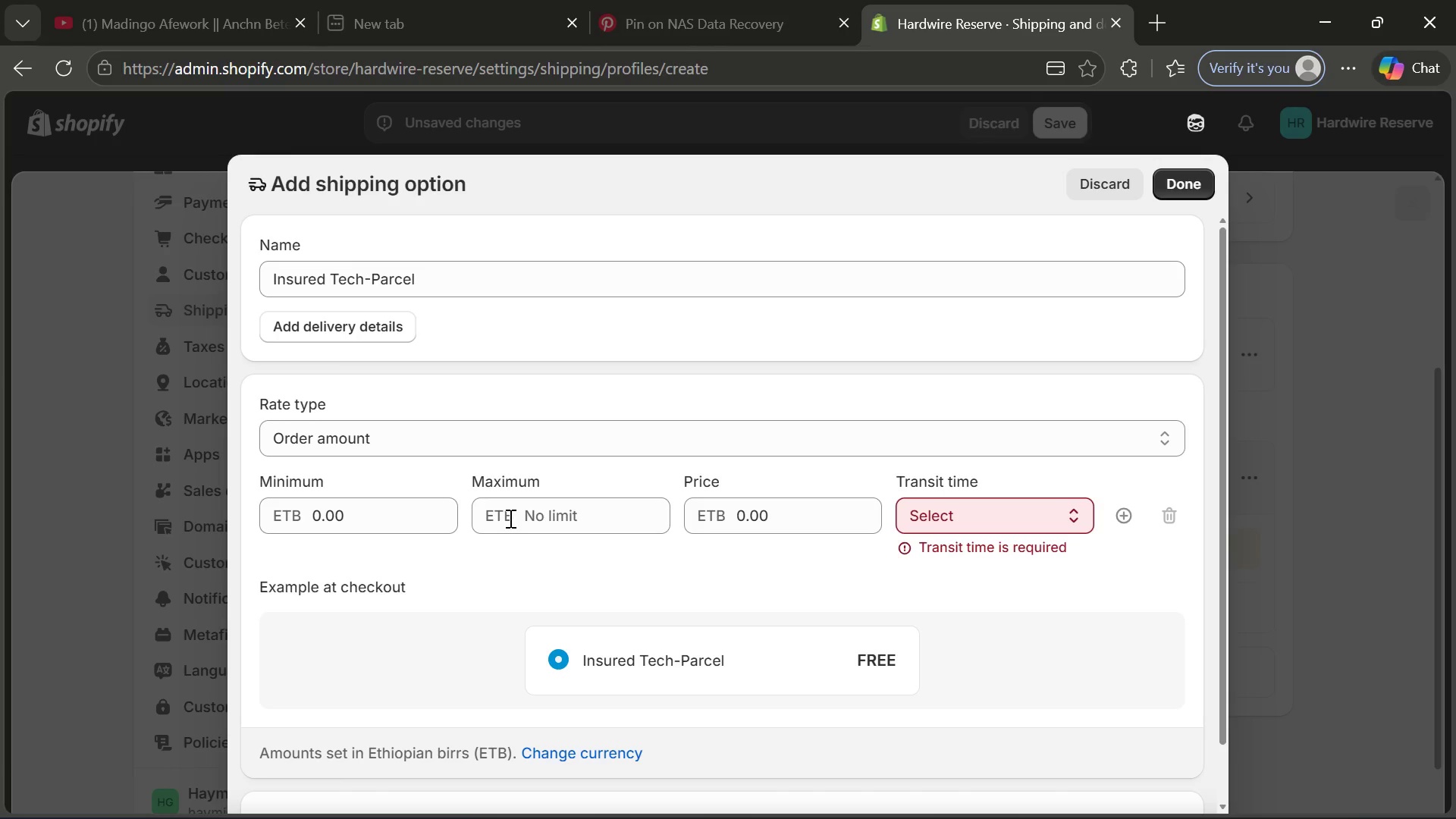 
left_click([767, 513])
 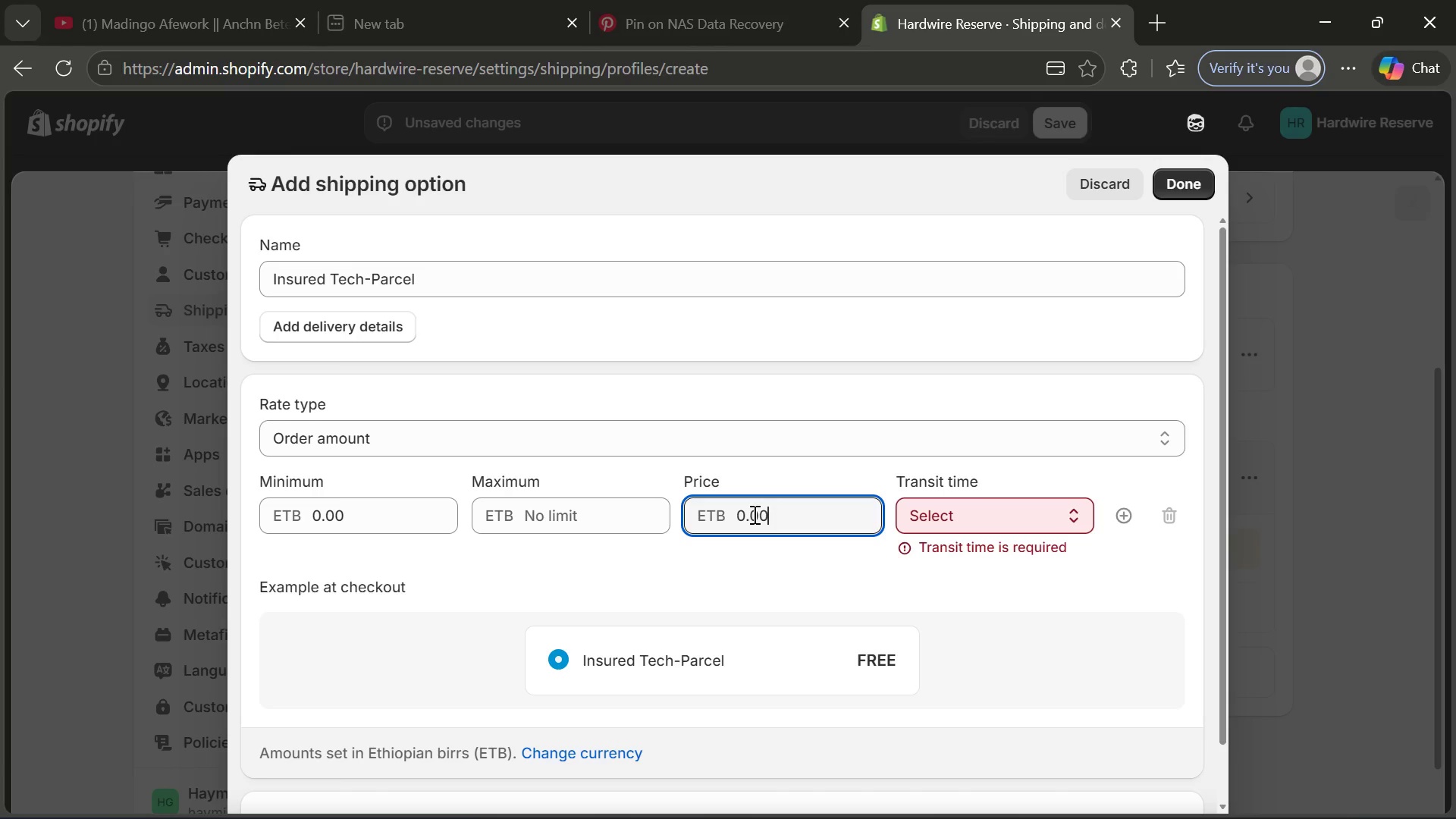 
wait(10.36)
 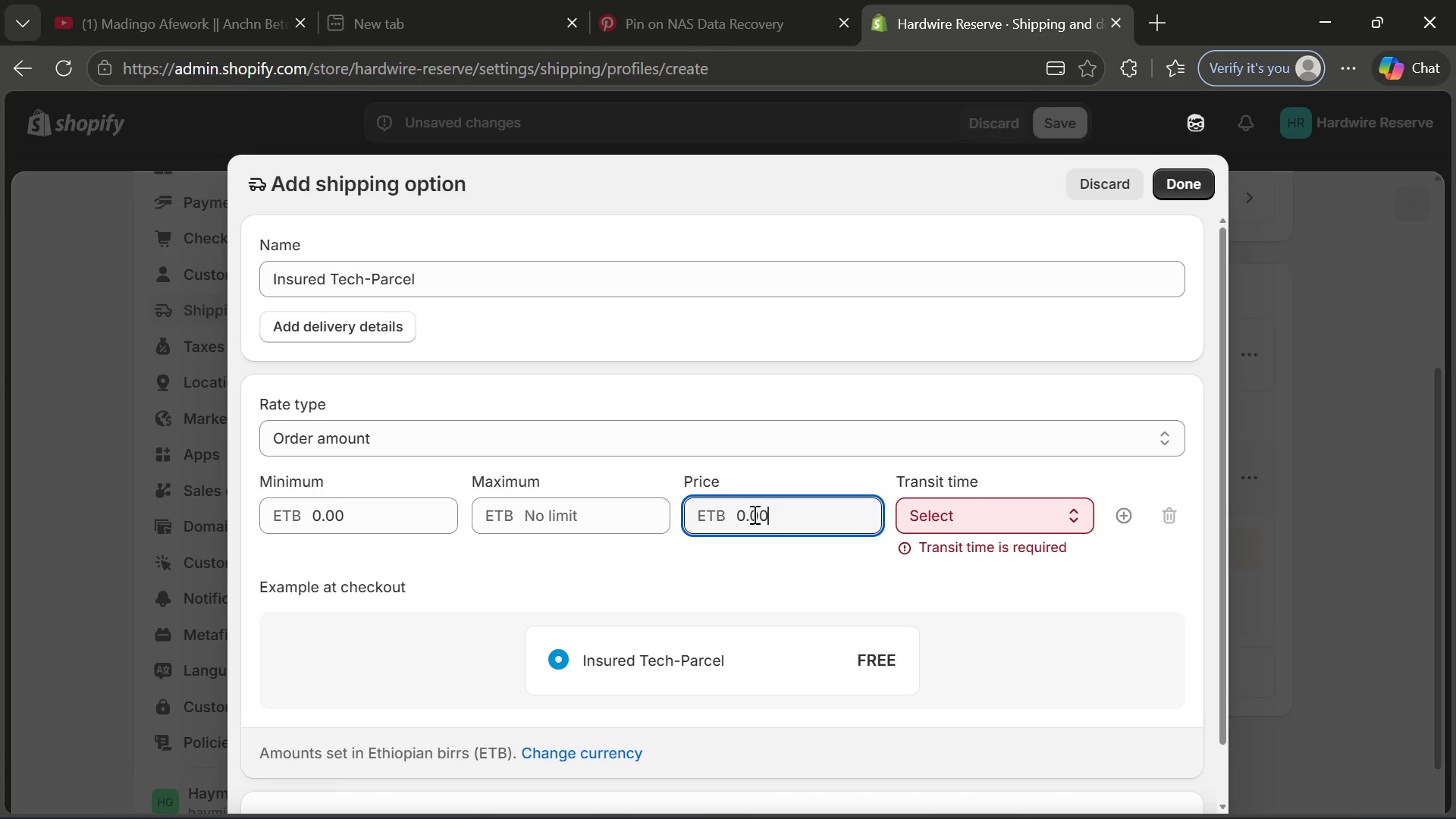 
hold_key(key=Backspace, duration=0.77)
 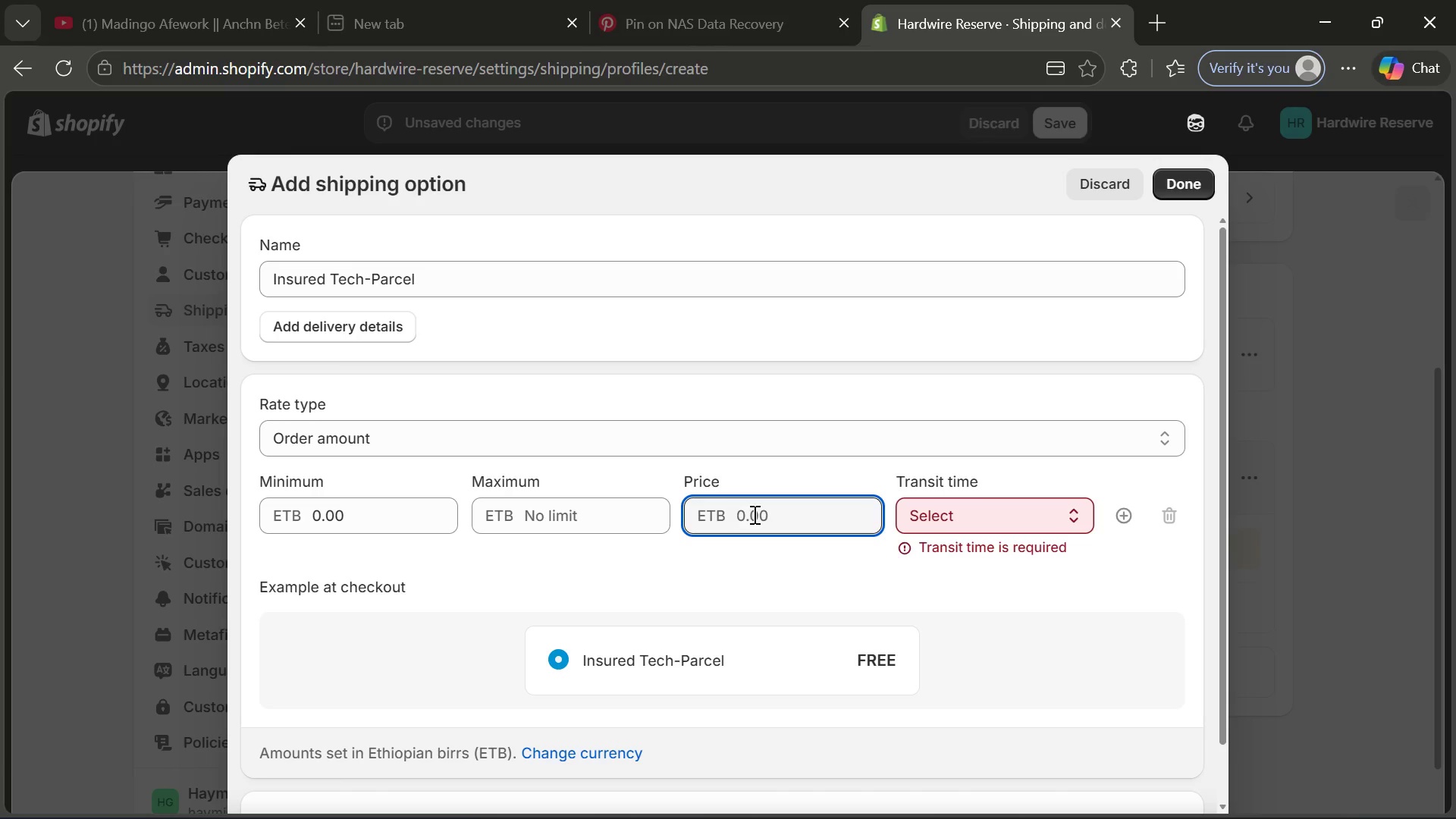 
key(5)
 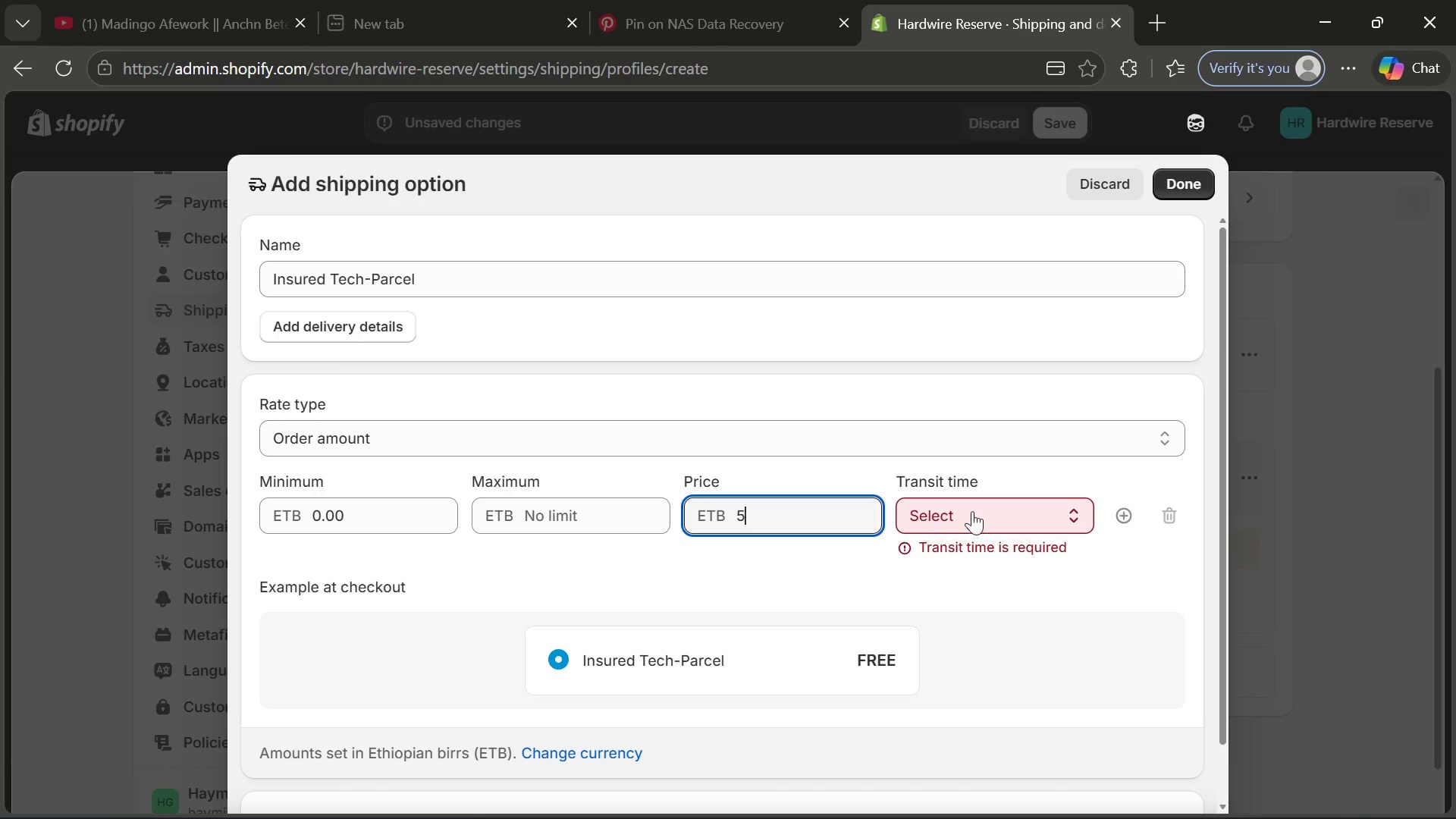 
left_click([974, 511])
 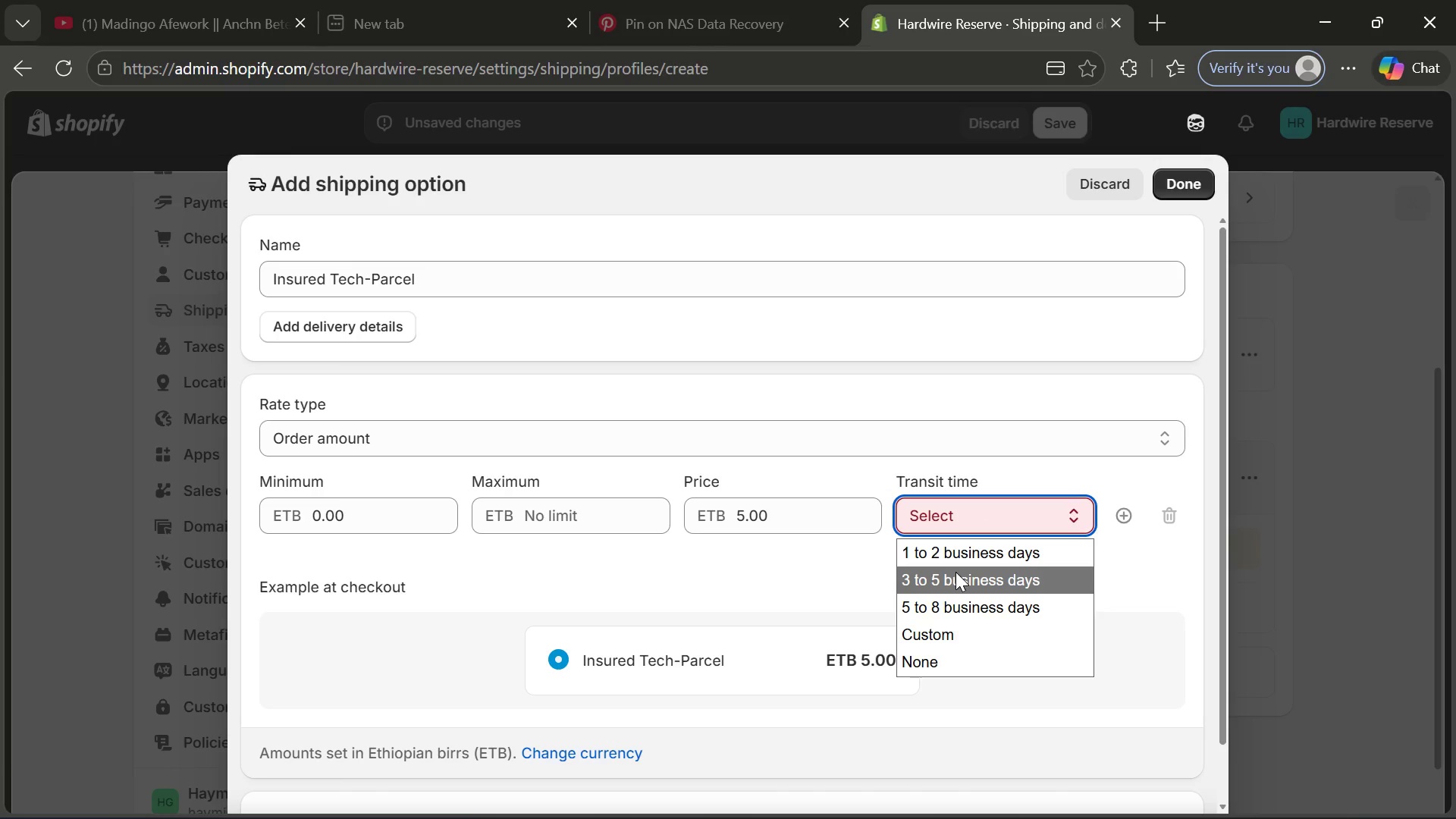 
left_click([956, 572])
 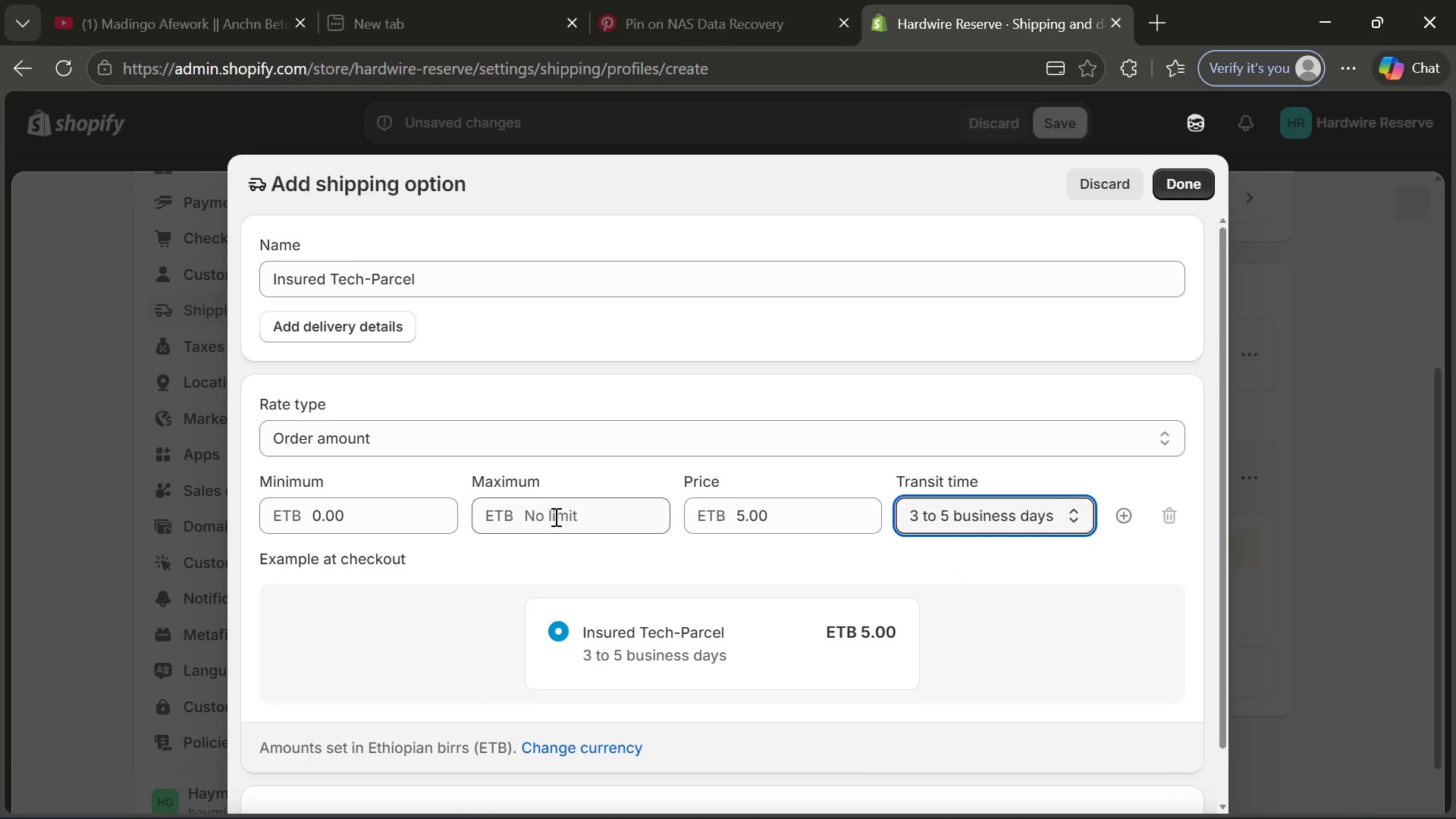 
left_click([554, 516])
 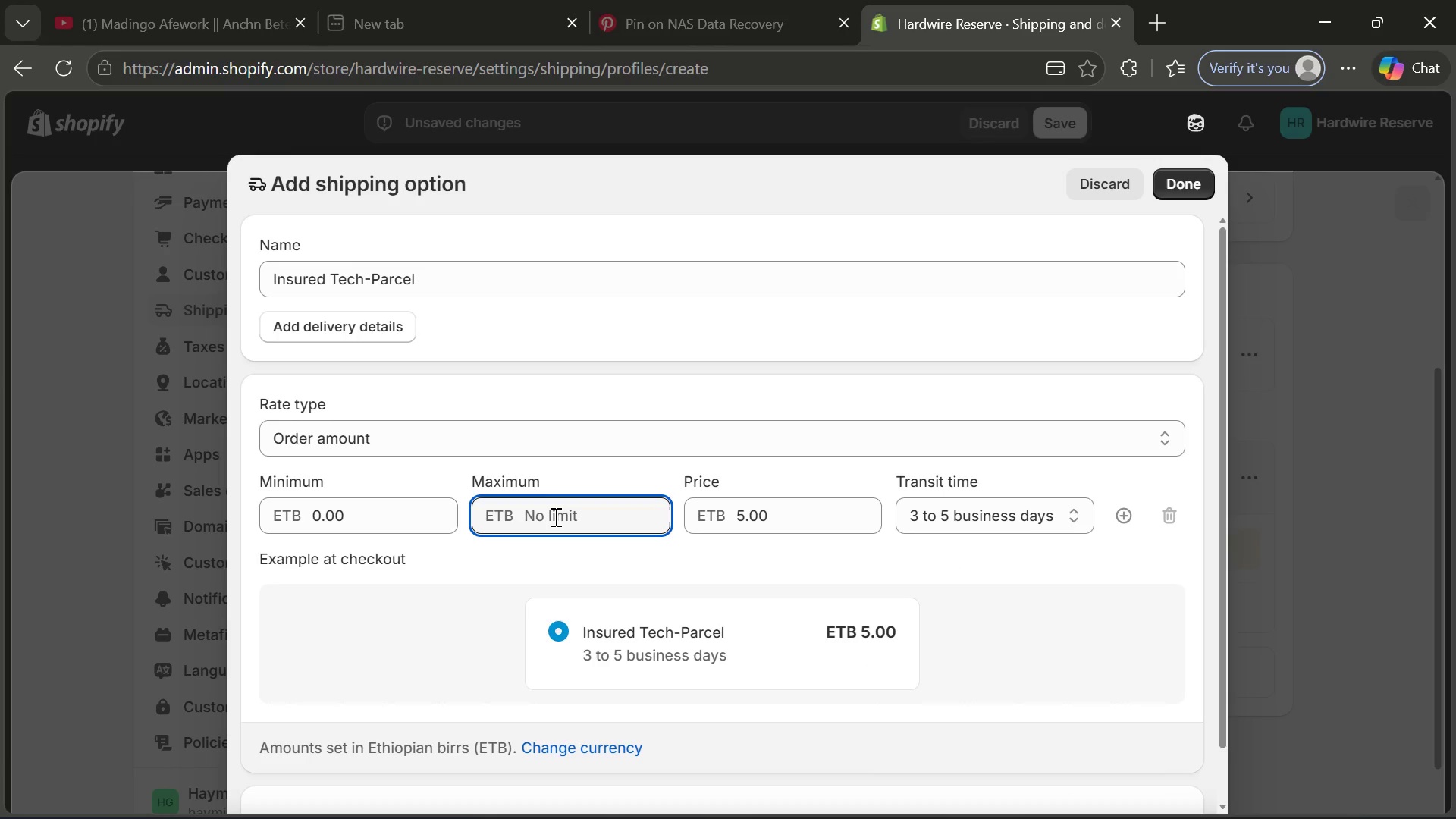 
type(49.99)
 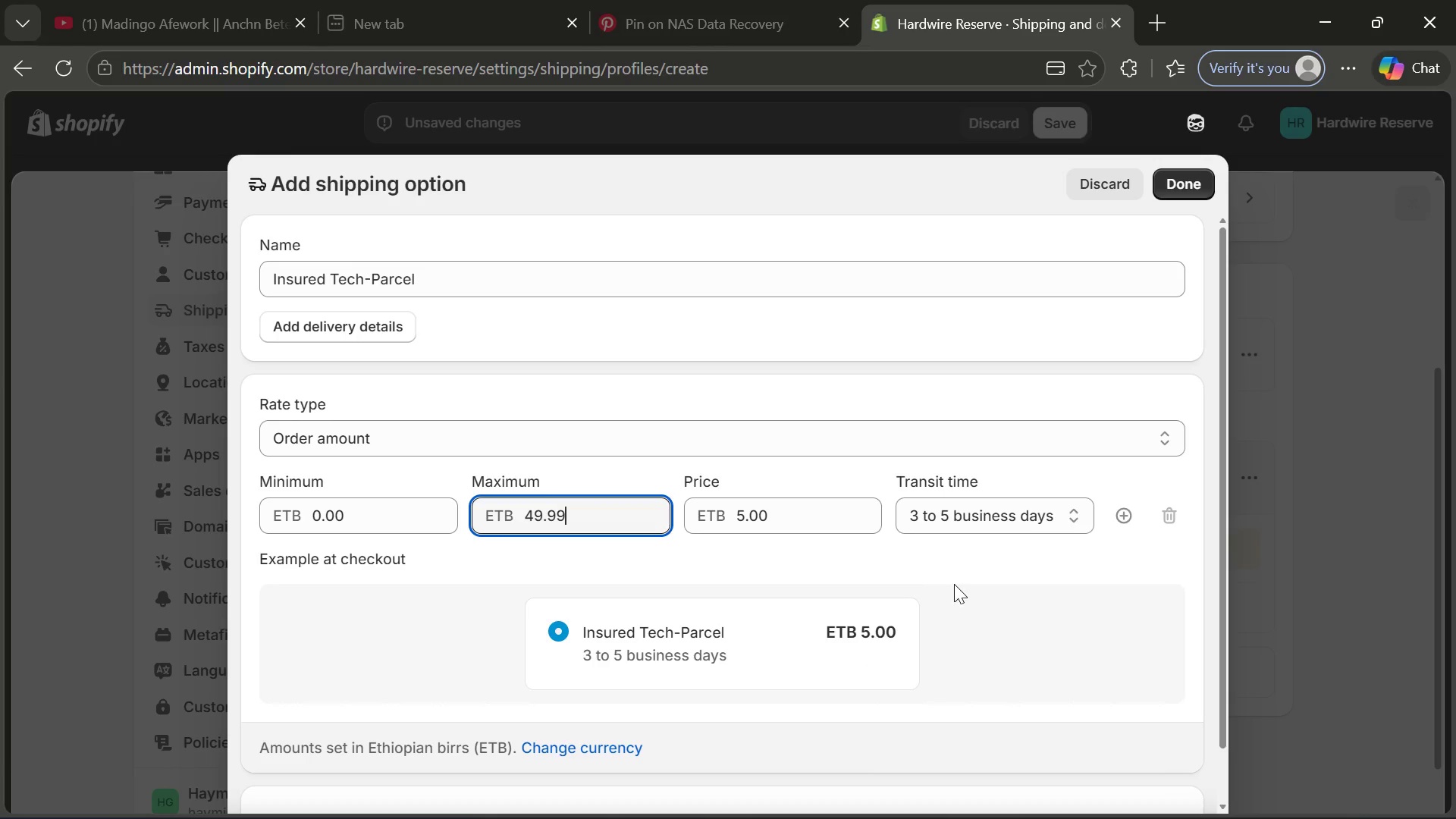 
left_click([958, 585])
 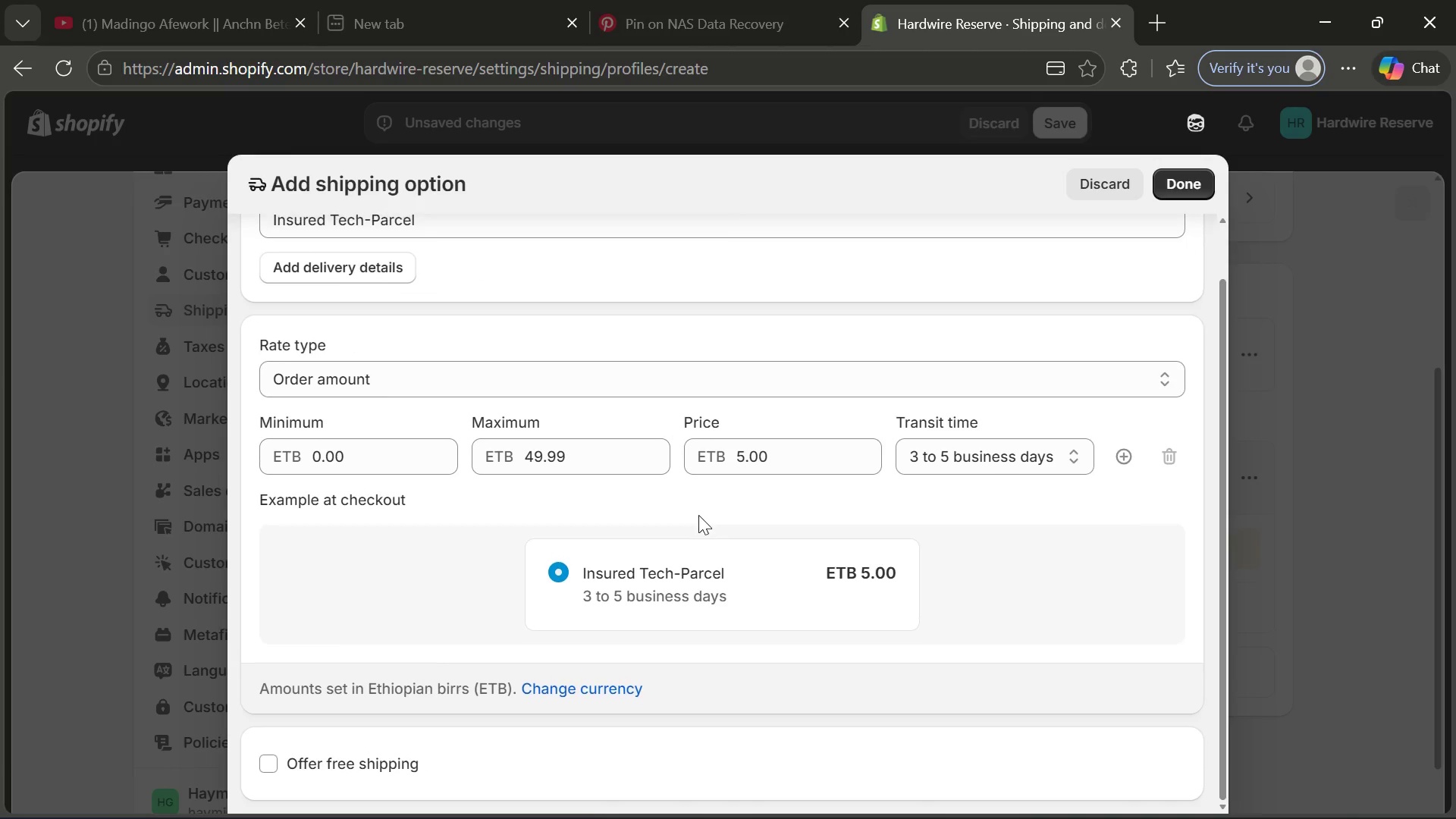 
left_click([586, 686])
 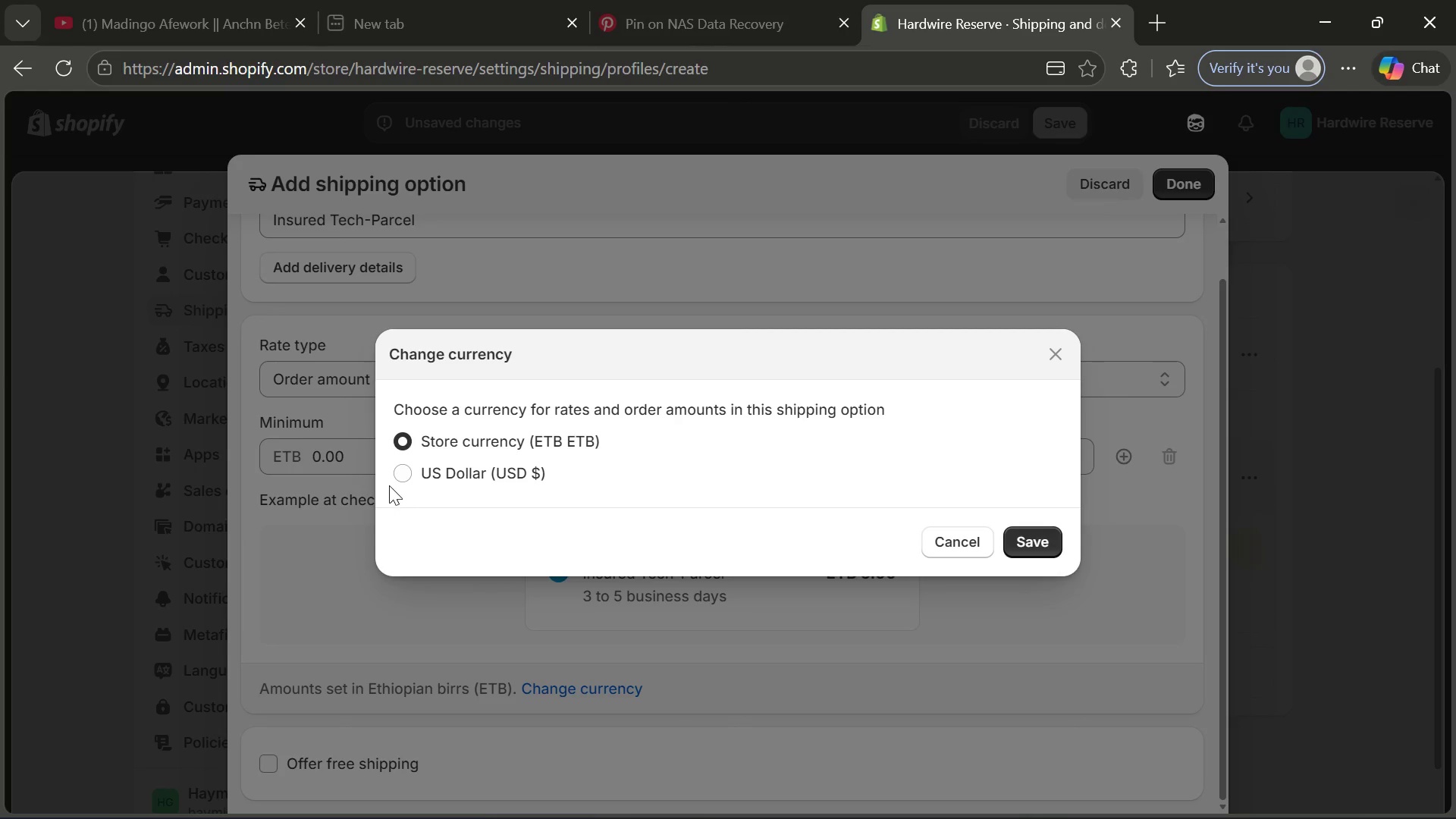 
left_click([406, 474])
 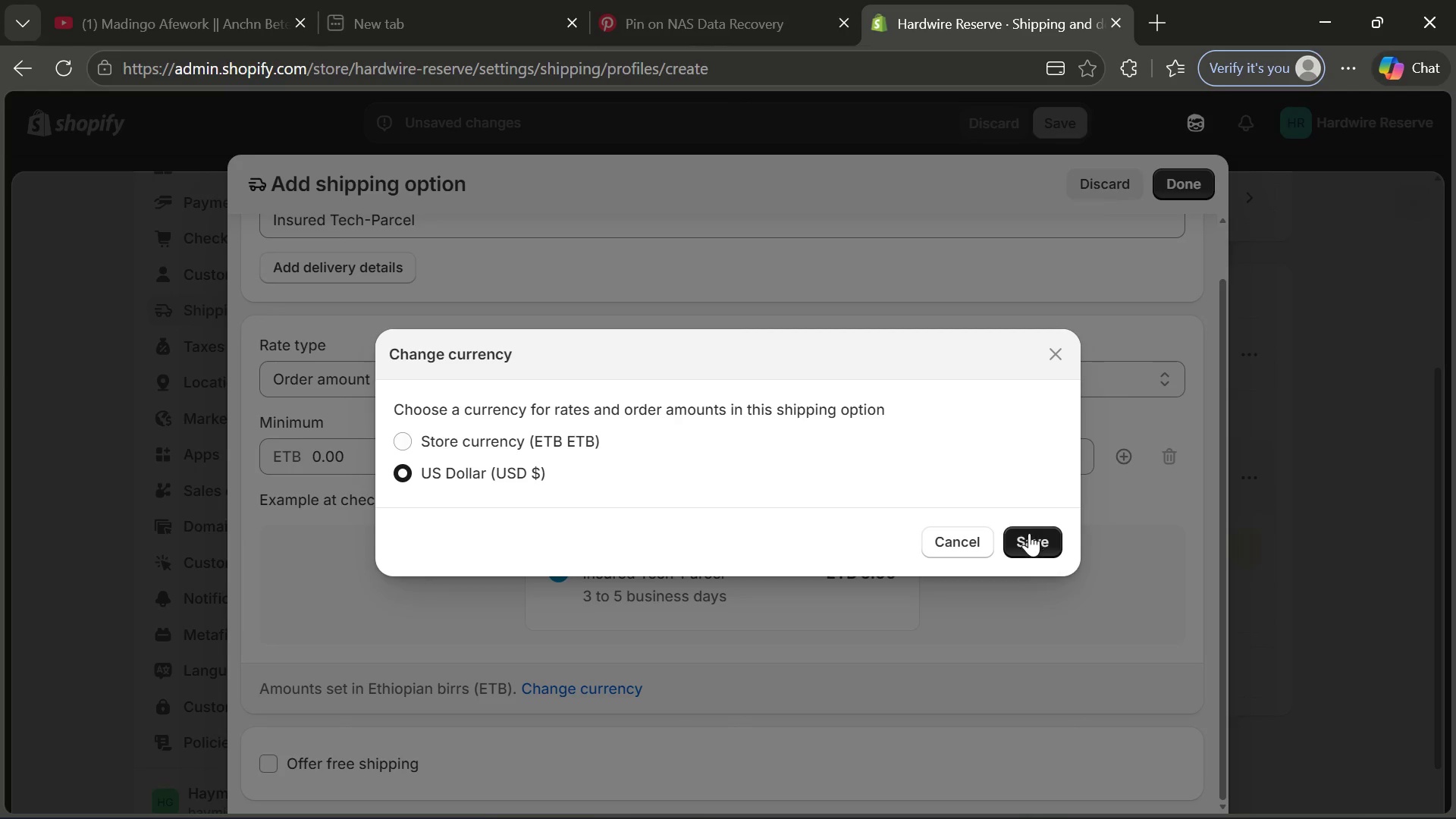 
left_click([1030, 534])
 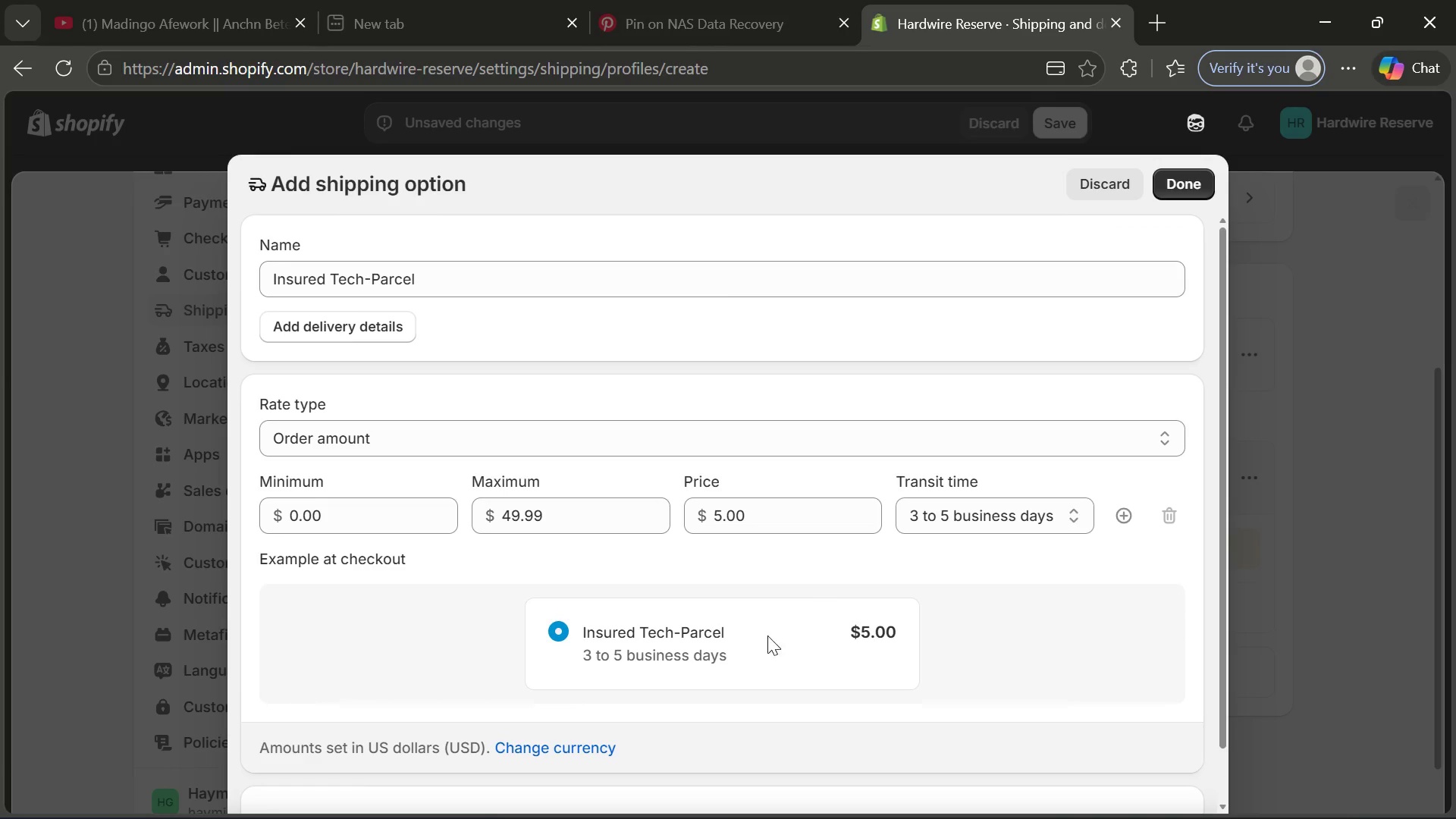 
wait(22.03)
 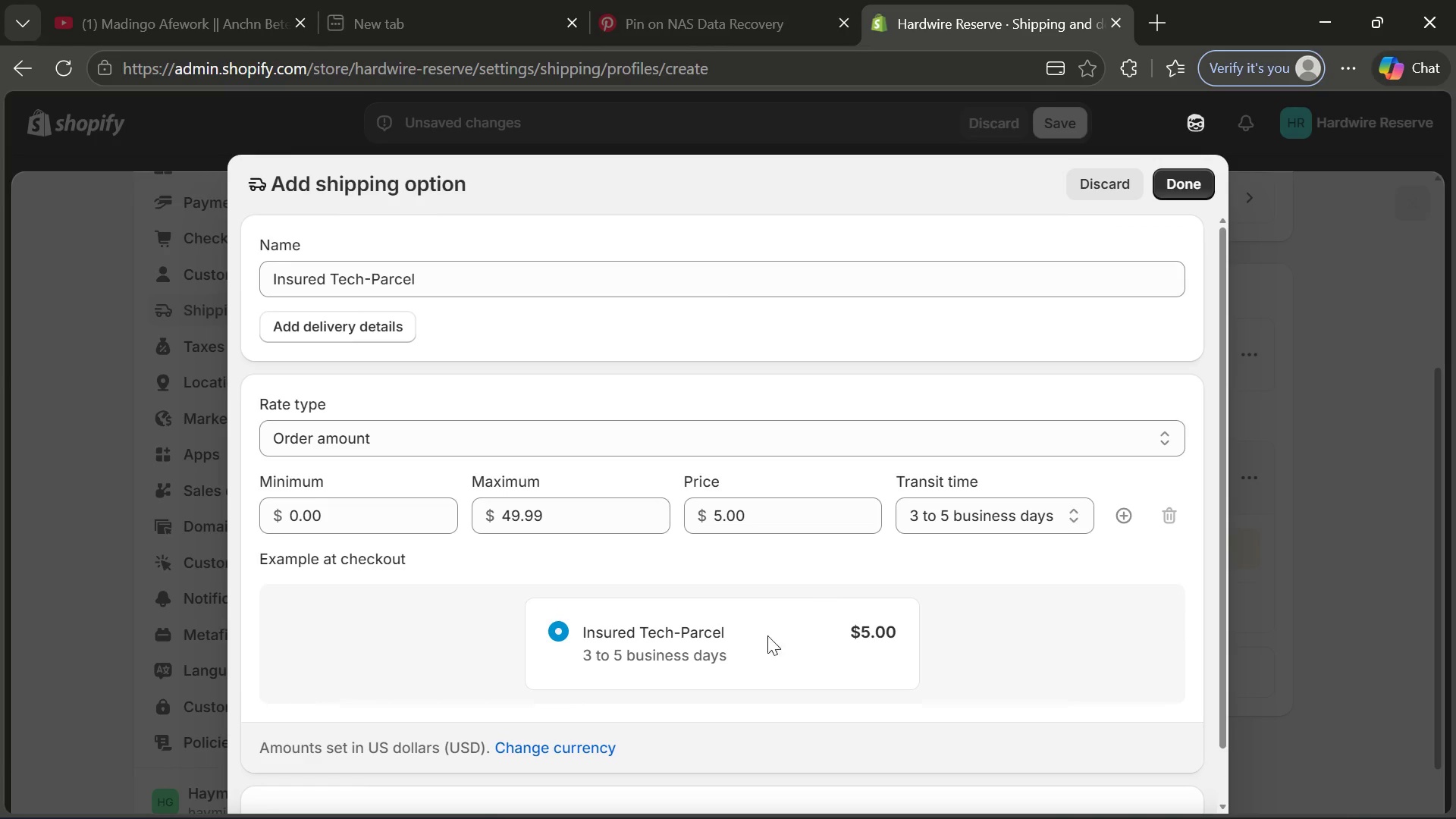 
left_click([1128, 522])
 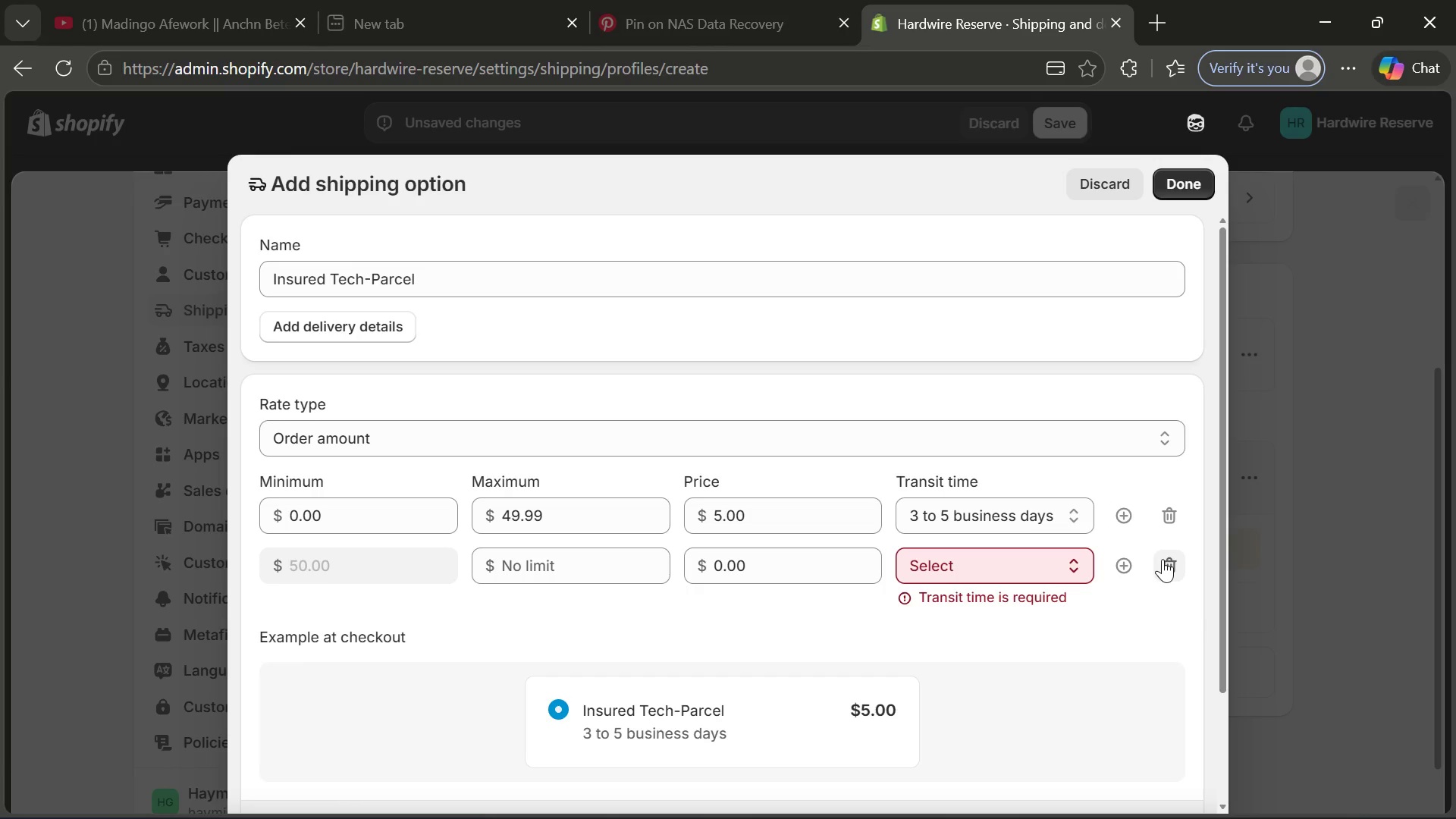 
wait(6.16)
 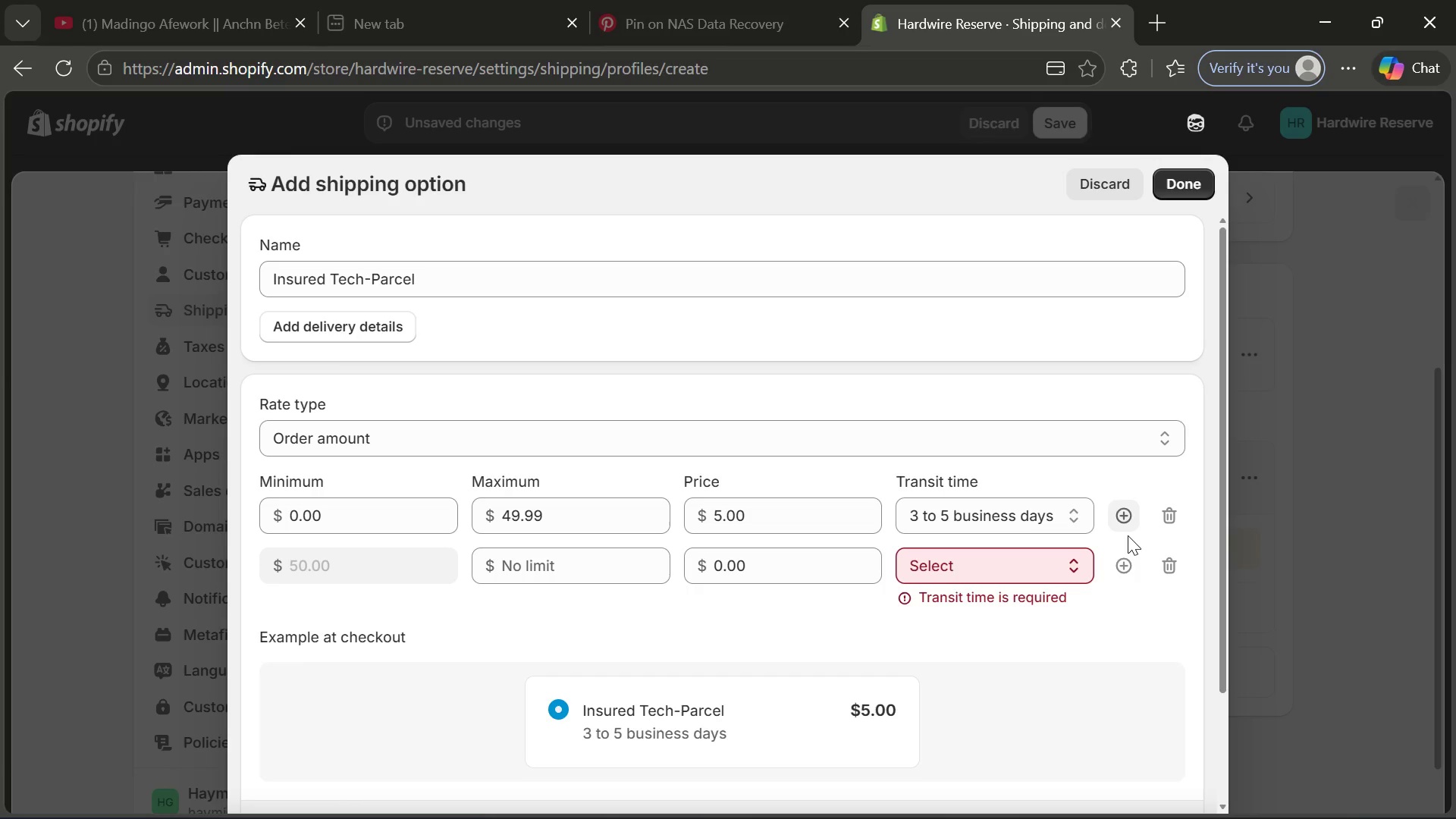 
left_click([1163, 559])
 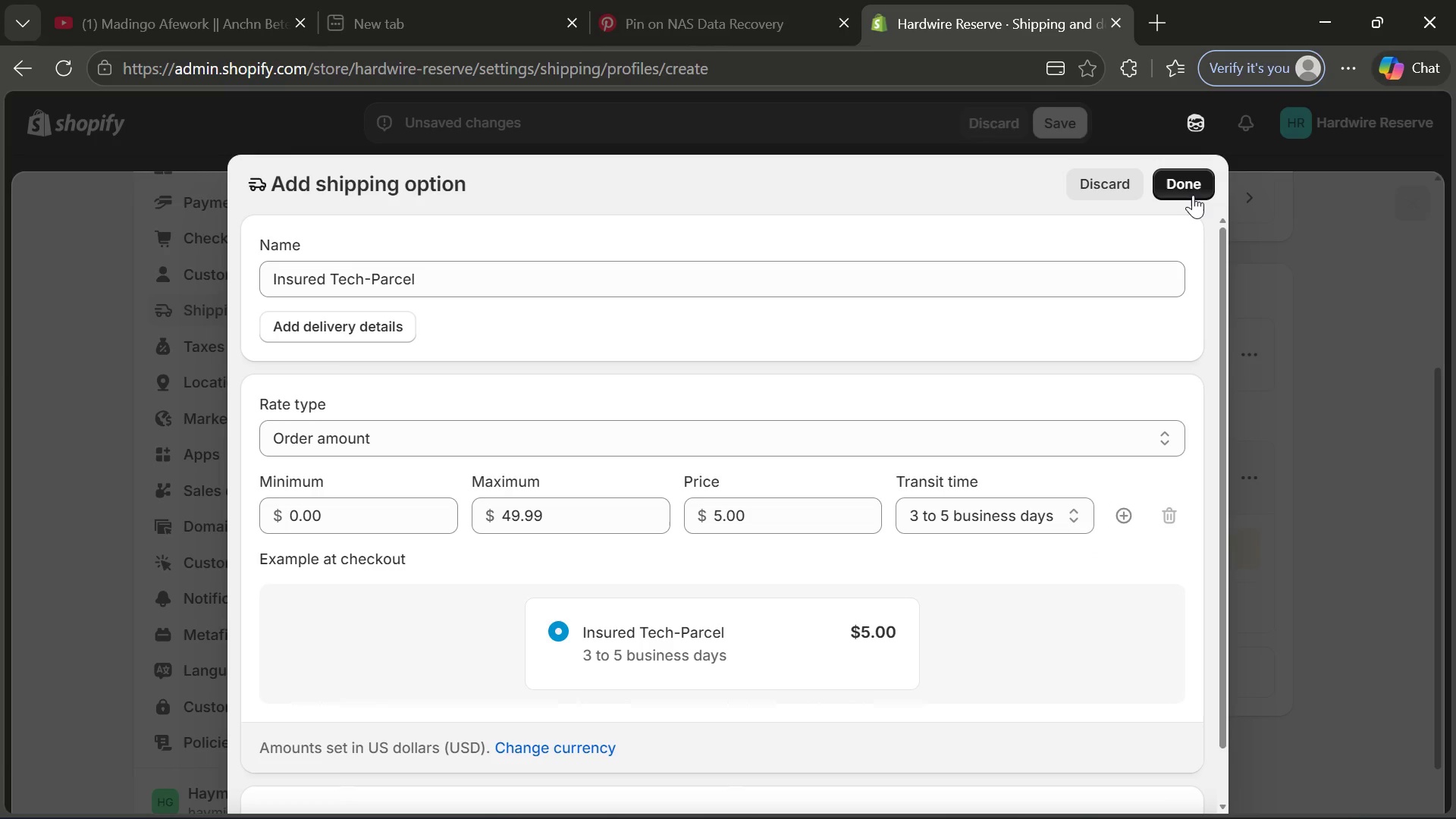 
left_click([1193, 195])
 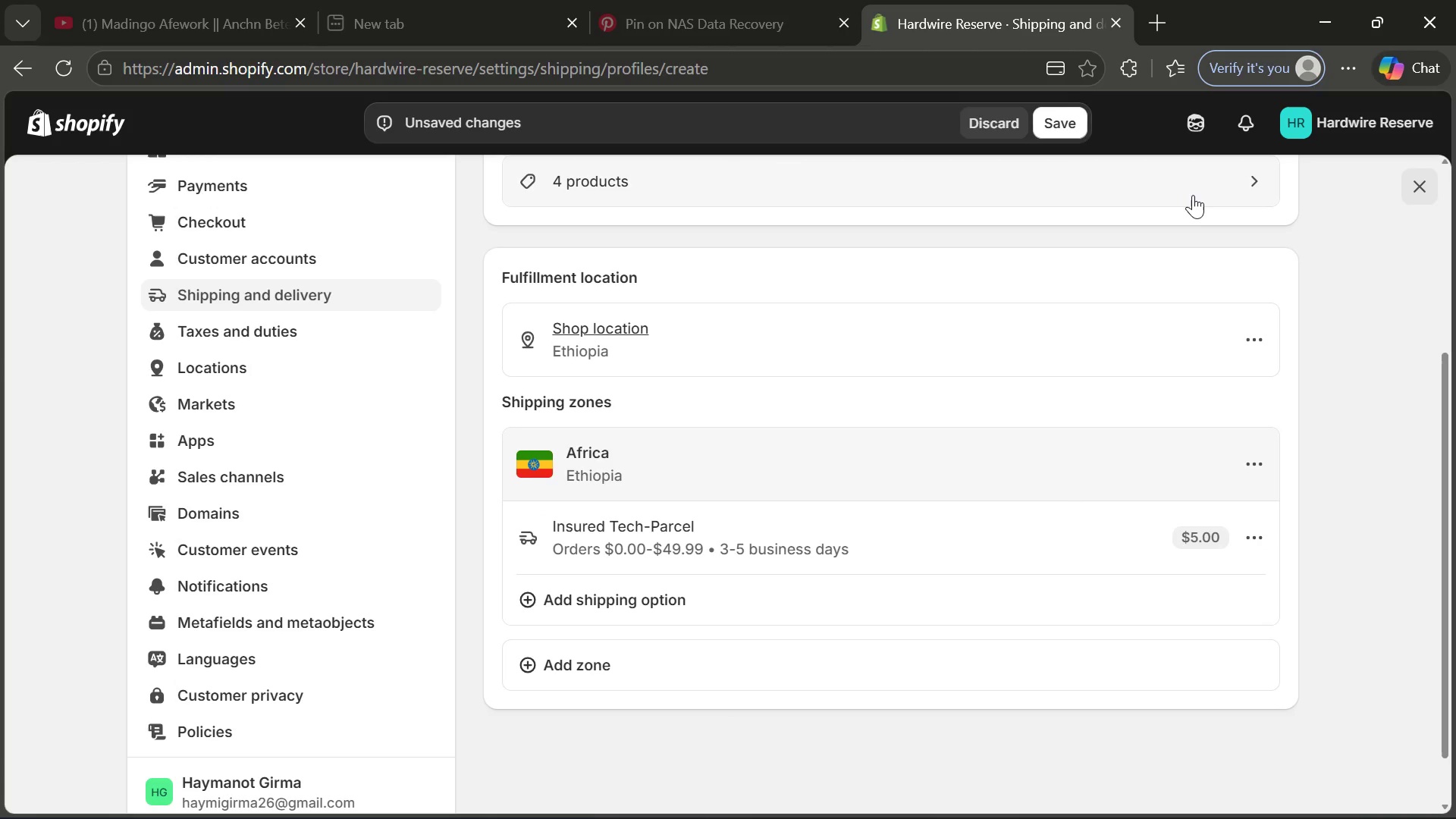 
wait(5.38)
 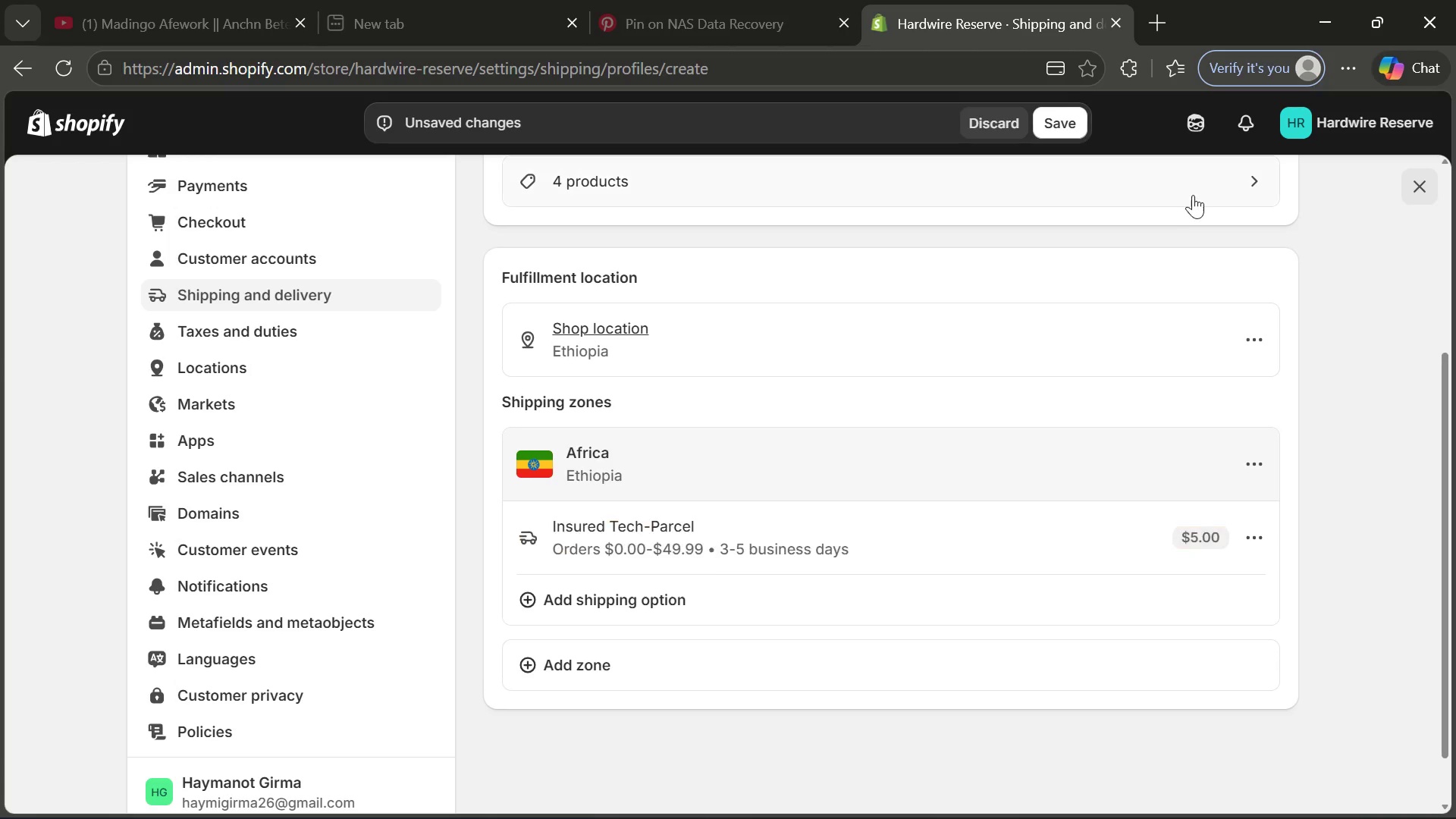 
mouse_move([811, 419])
 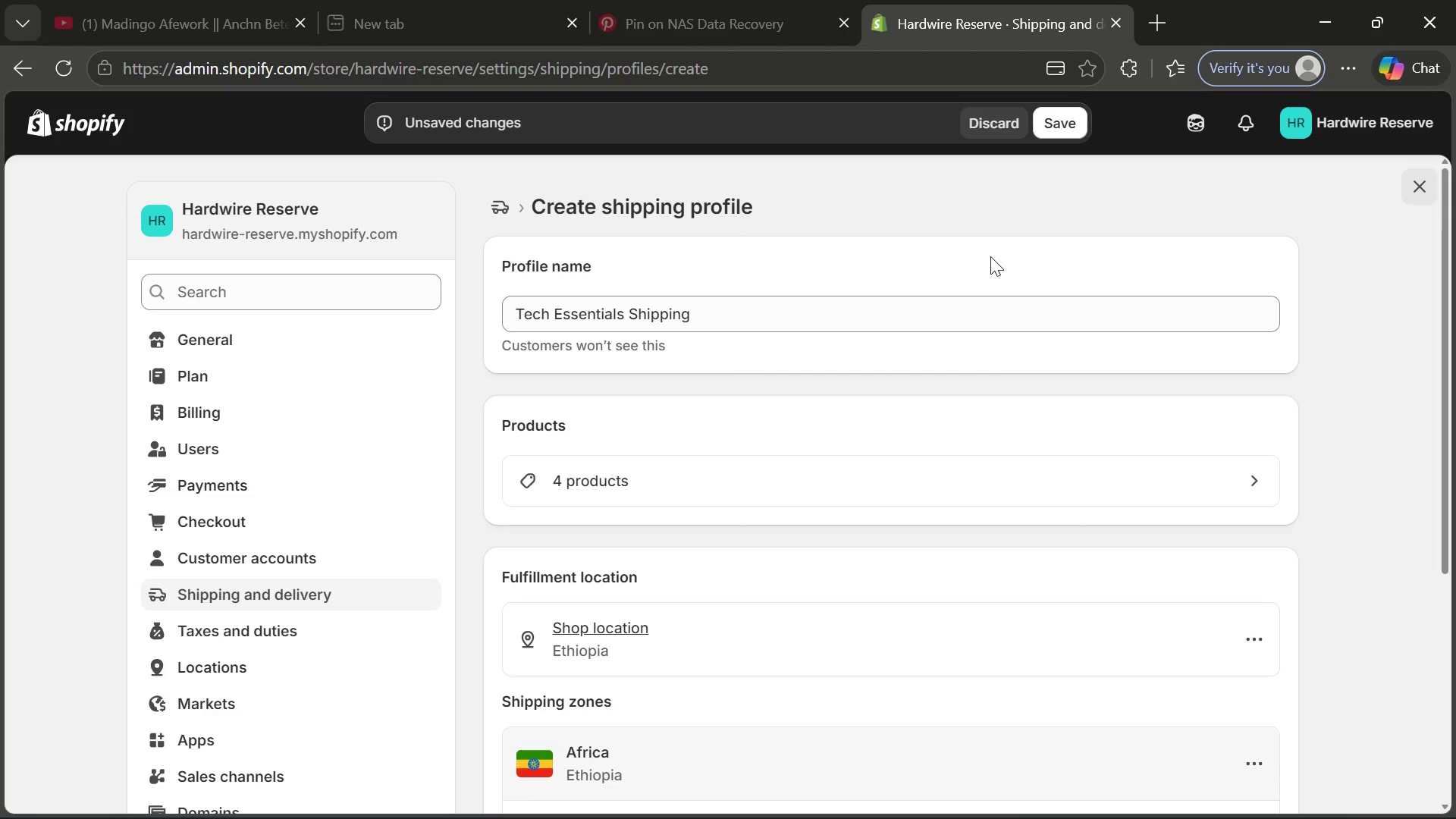 
wait(10.16)
 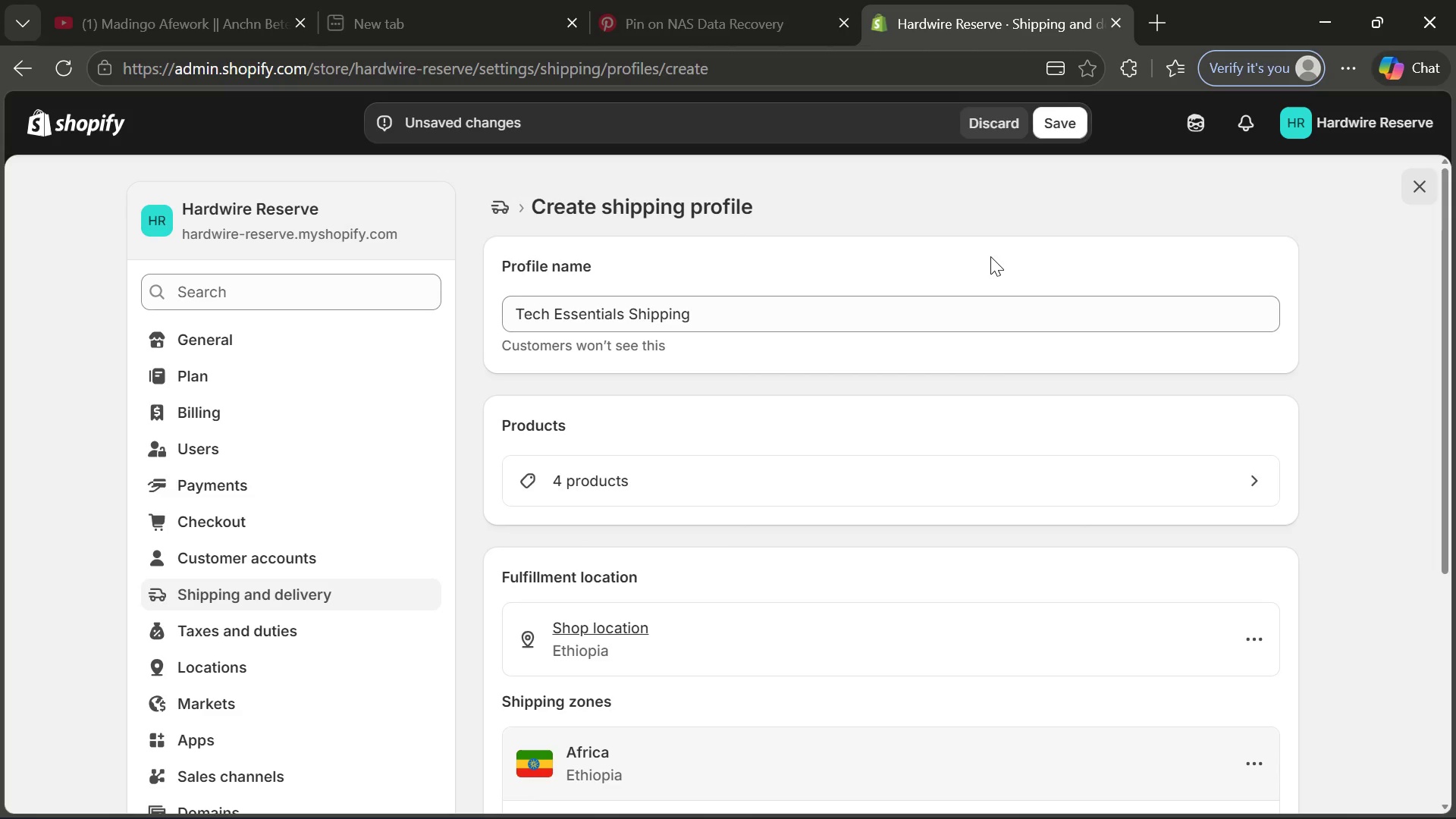 
left_click([686, 726])
 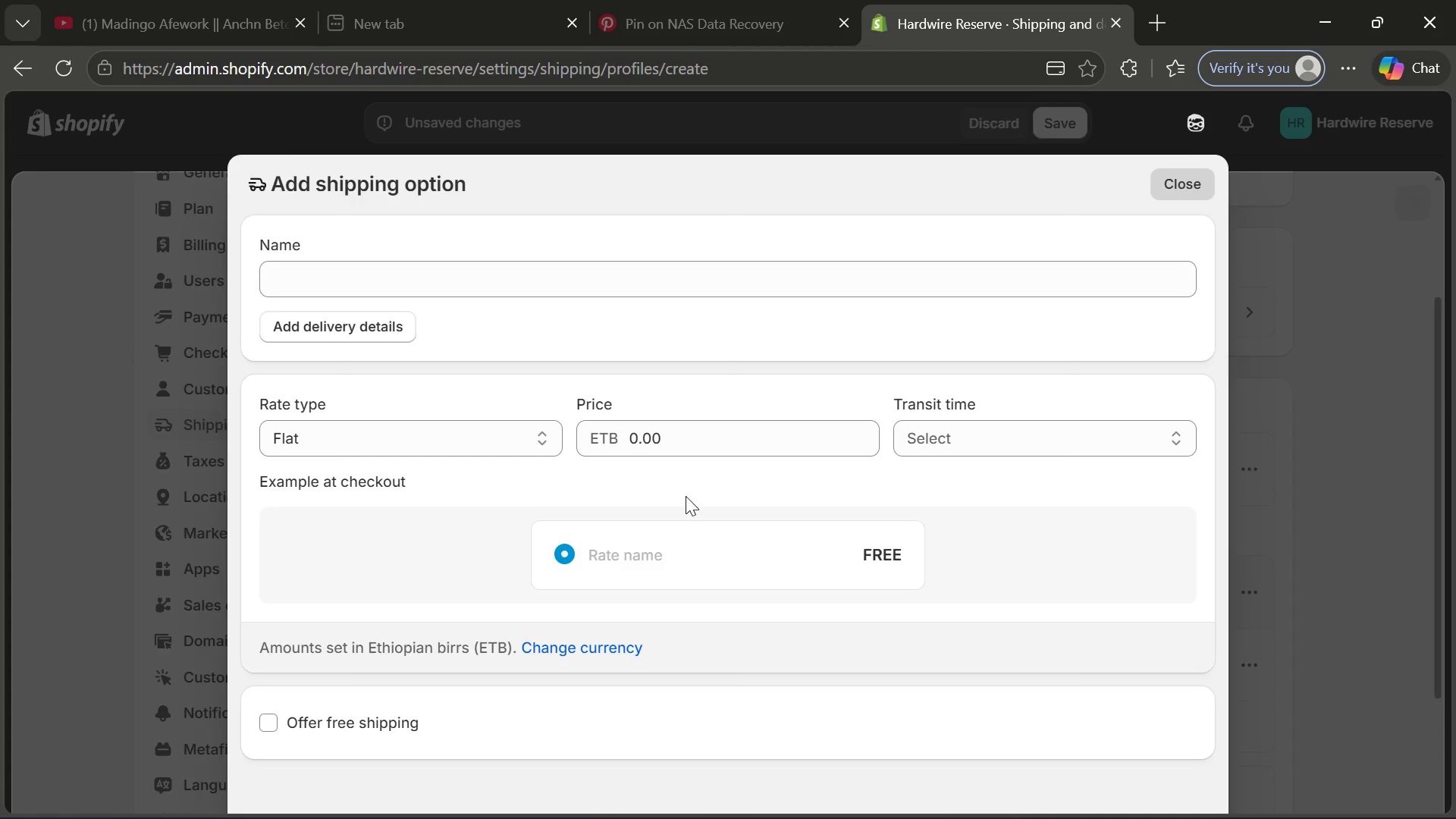 
wait(5.47)
 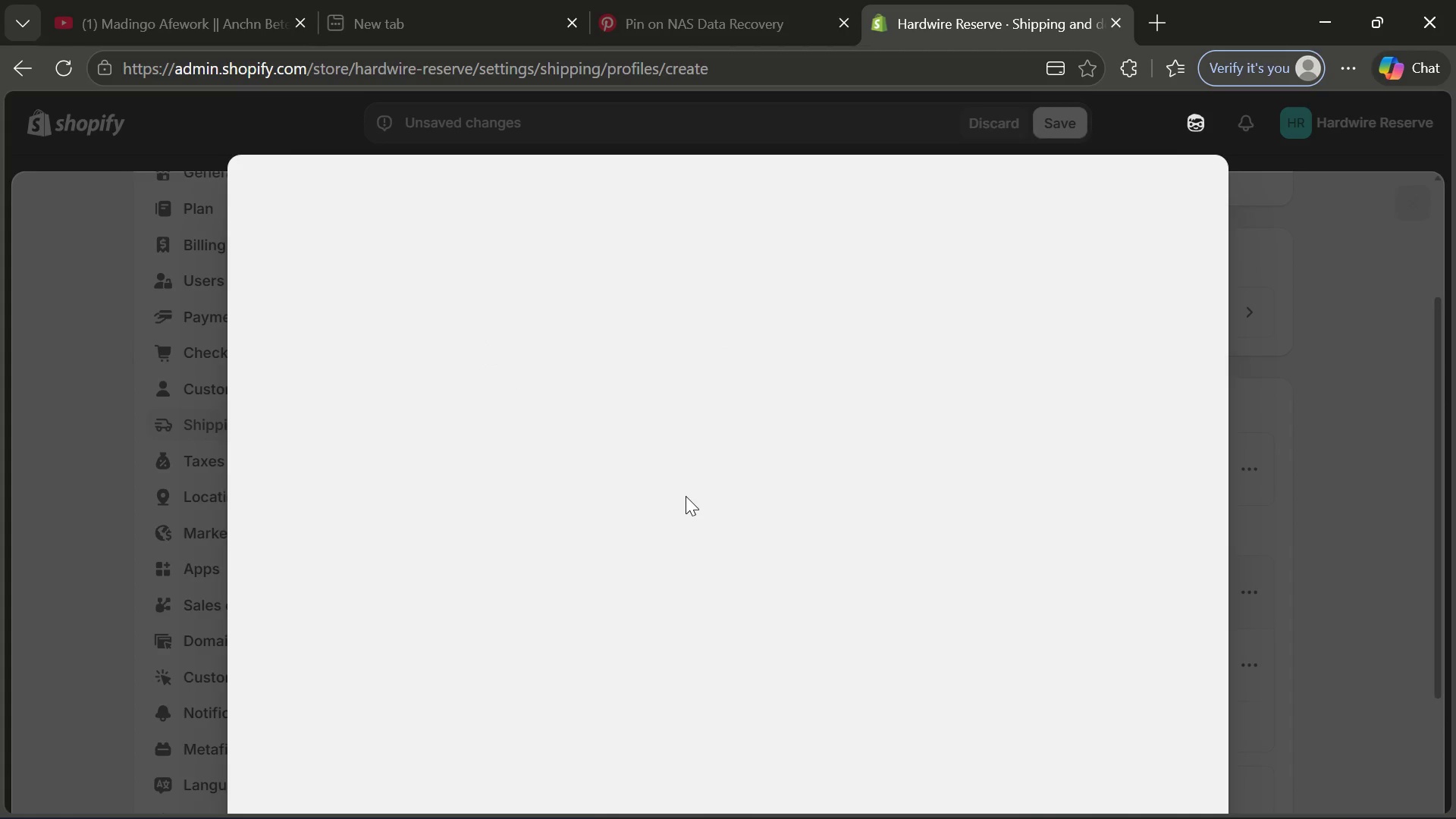 
left_click([361, 281])
 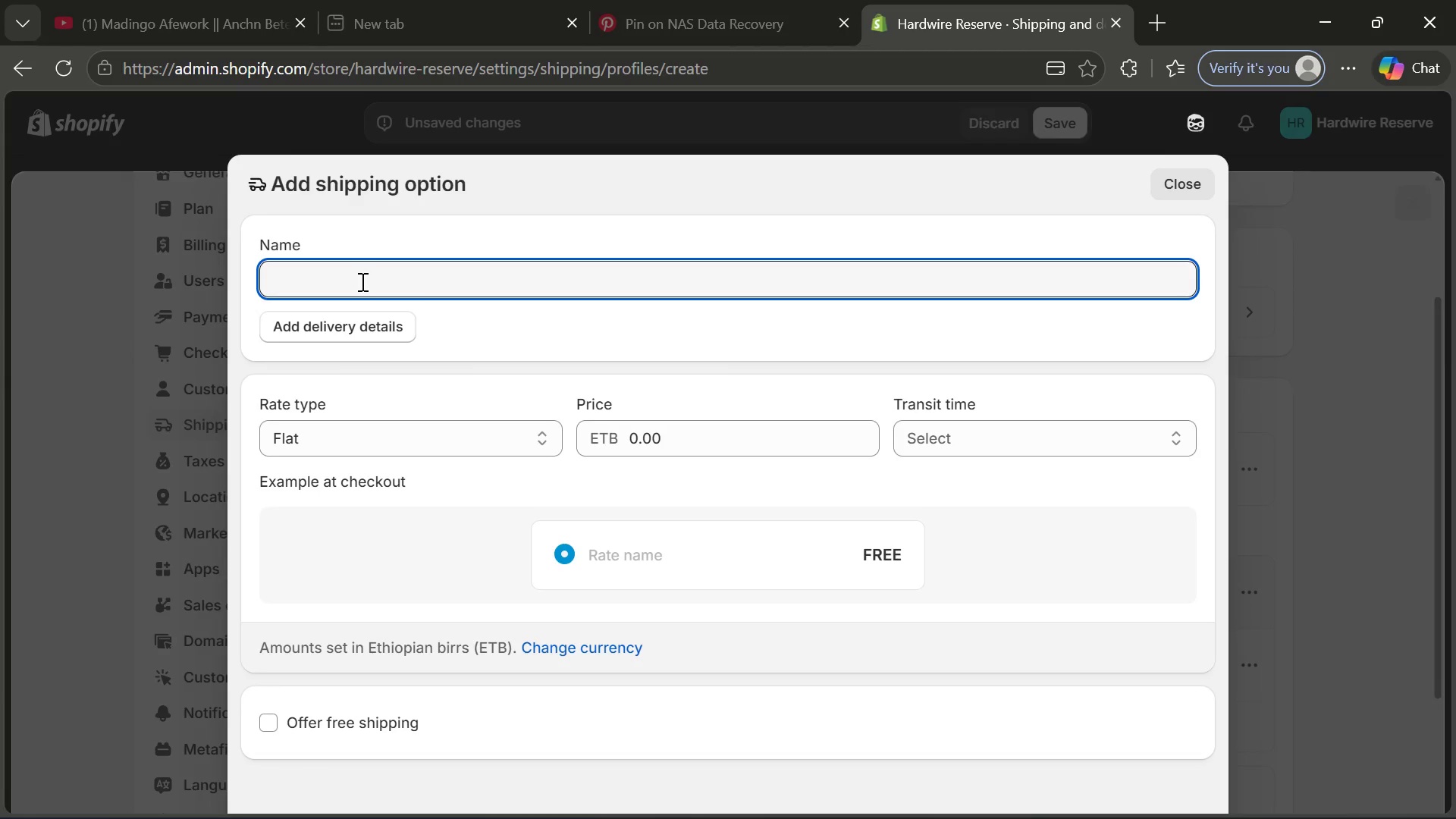 
type(Priority Tech Delivery)
 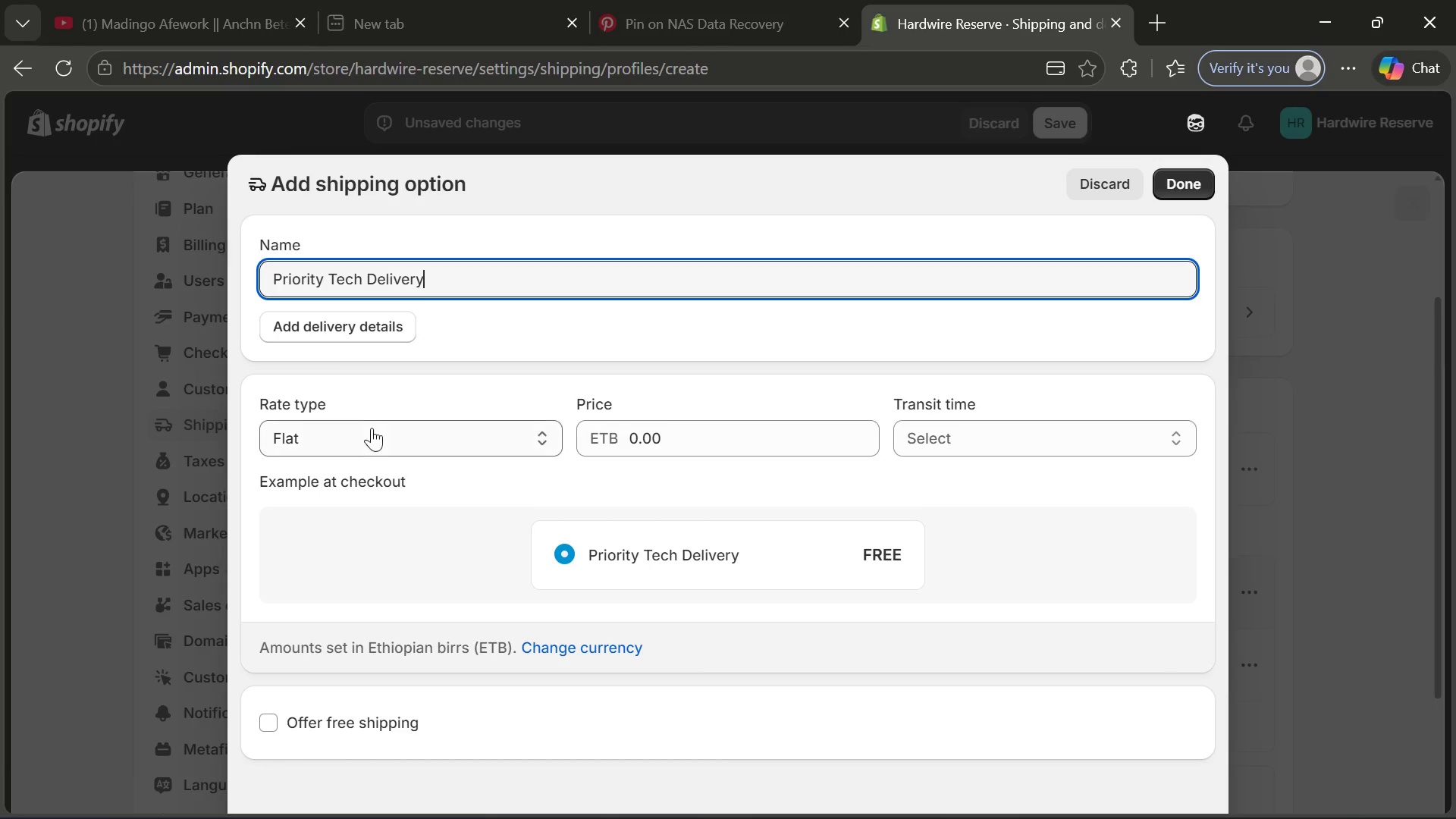 
left_click([372, 429])
 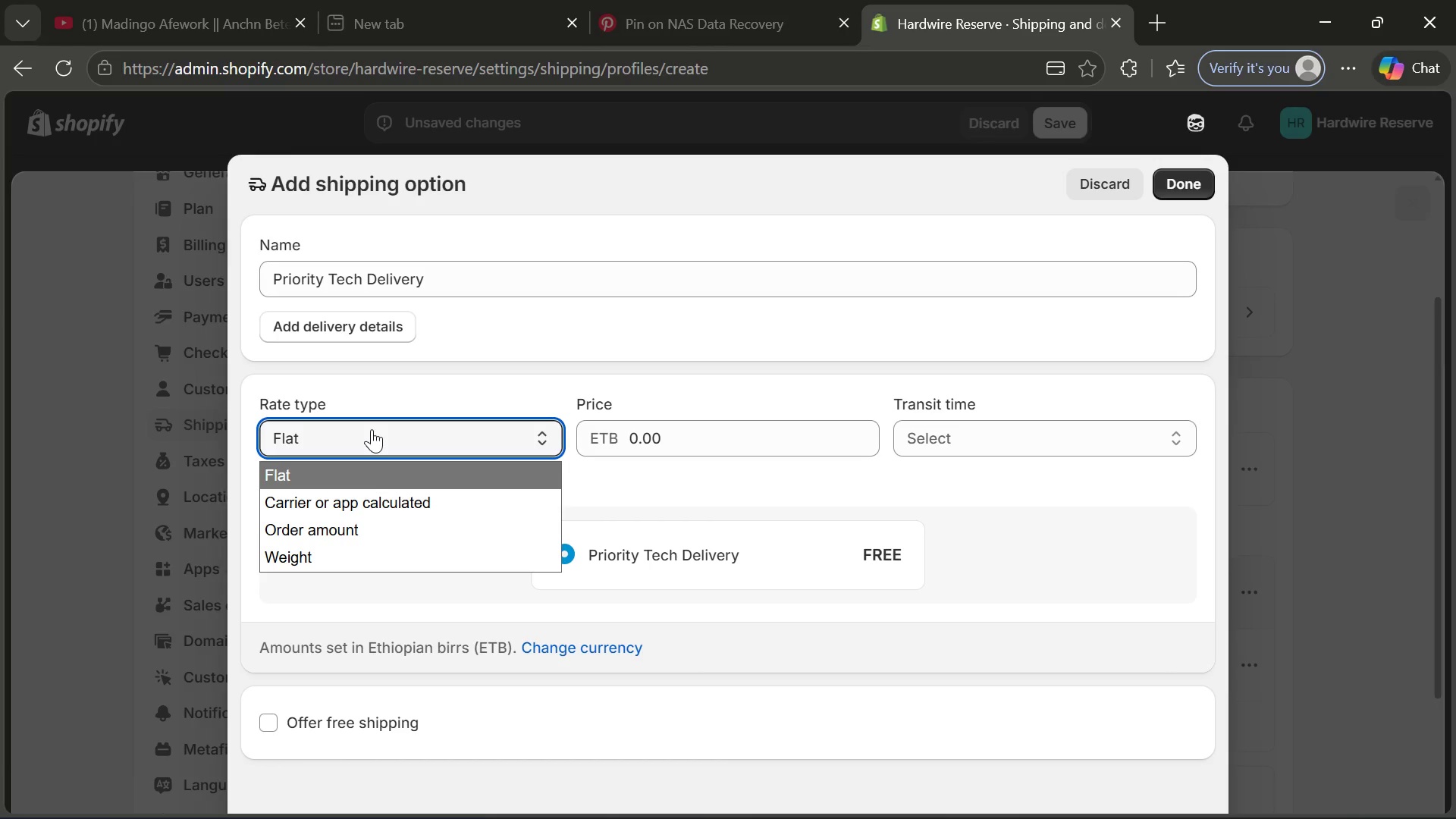 
wait(6.67)
 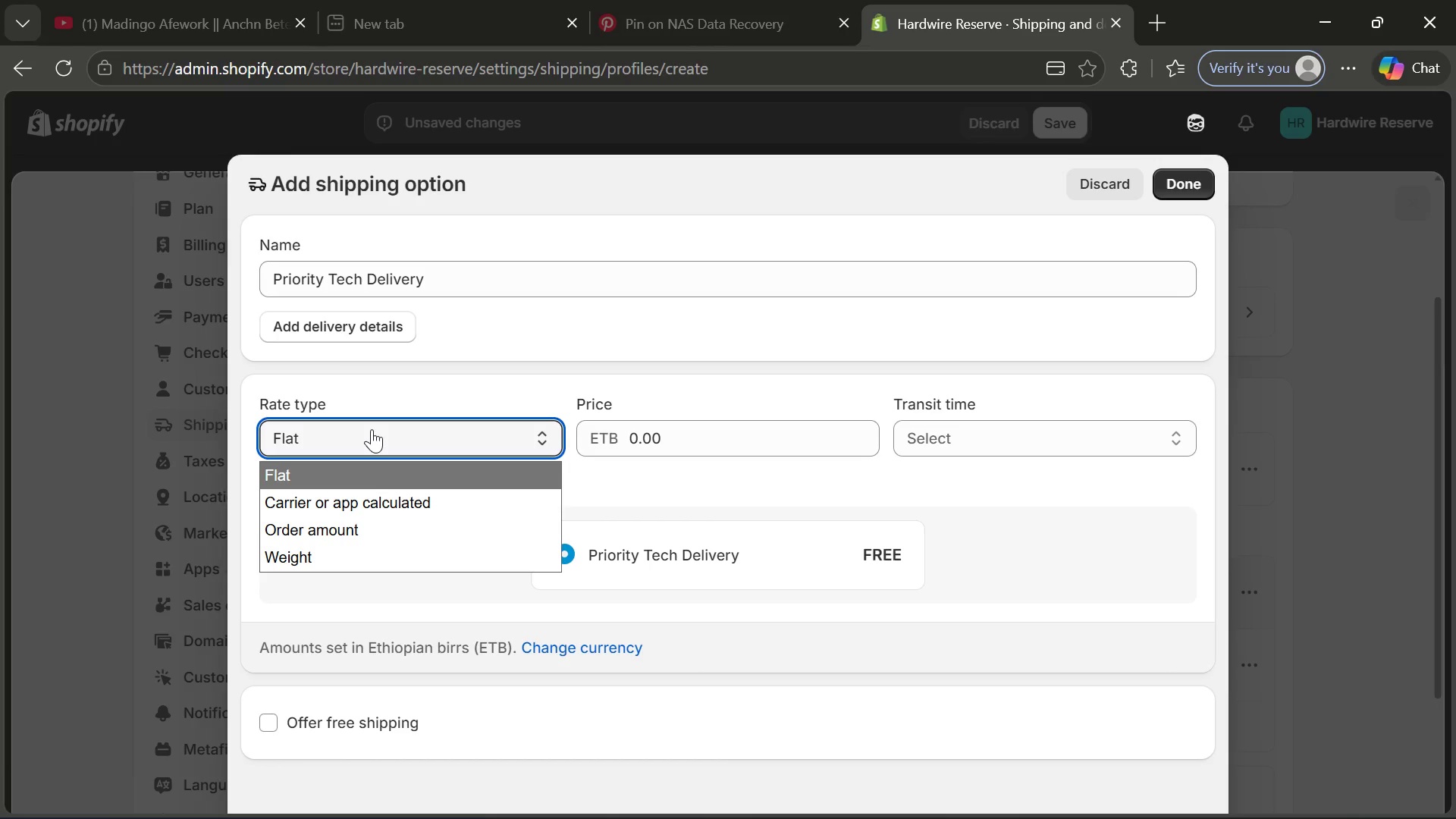 
left_click([400, 528])
 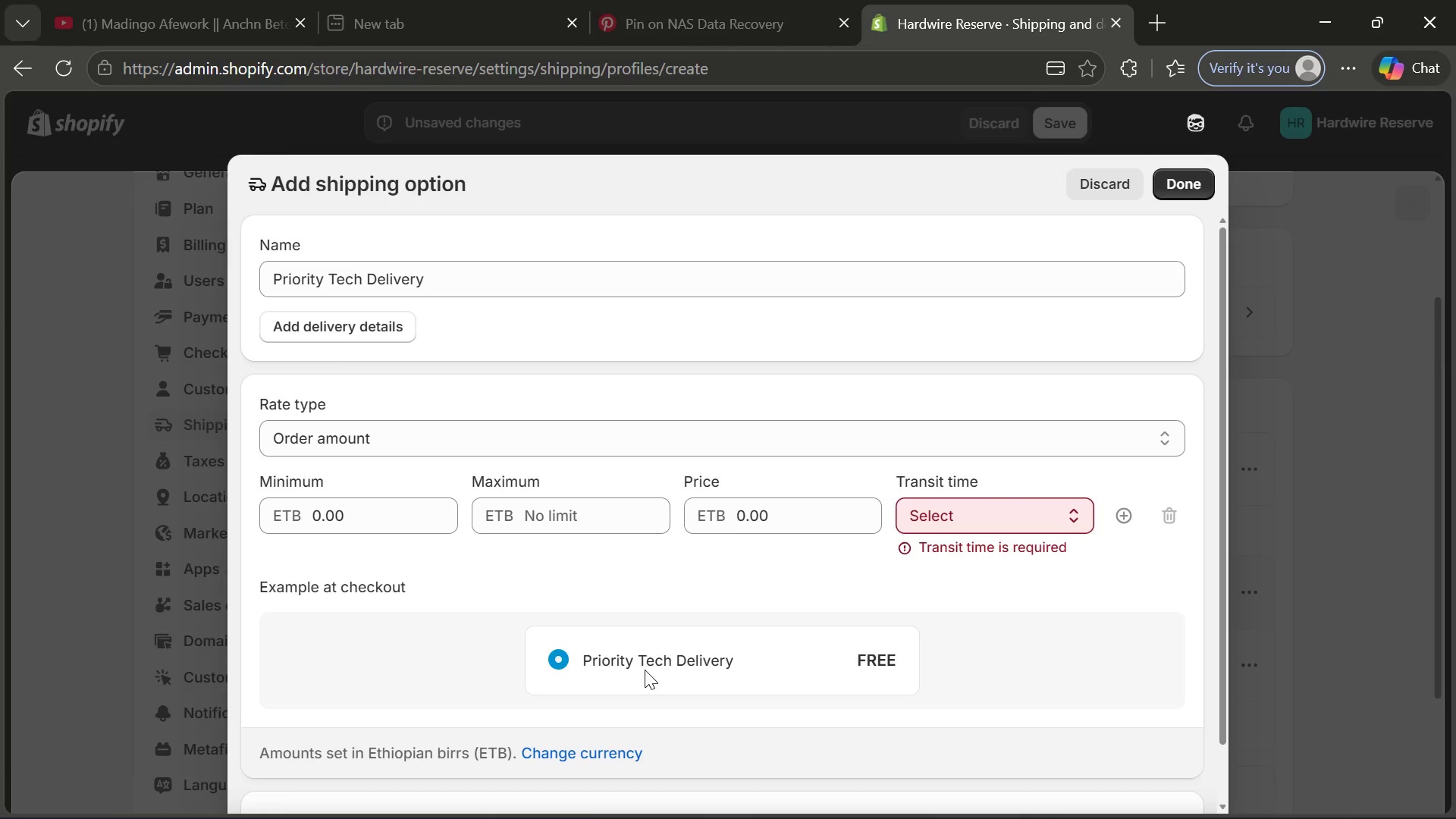 
left_click([593, 751])
 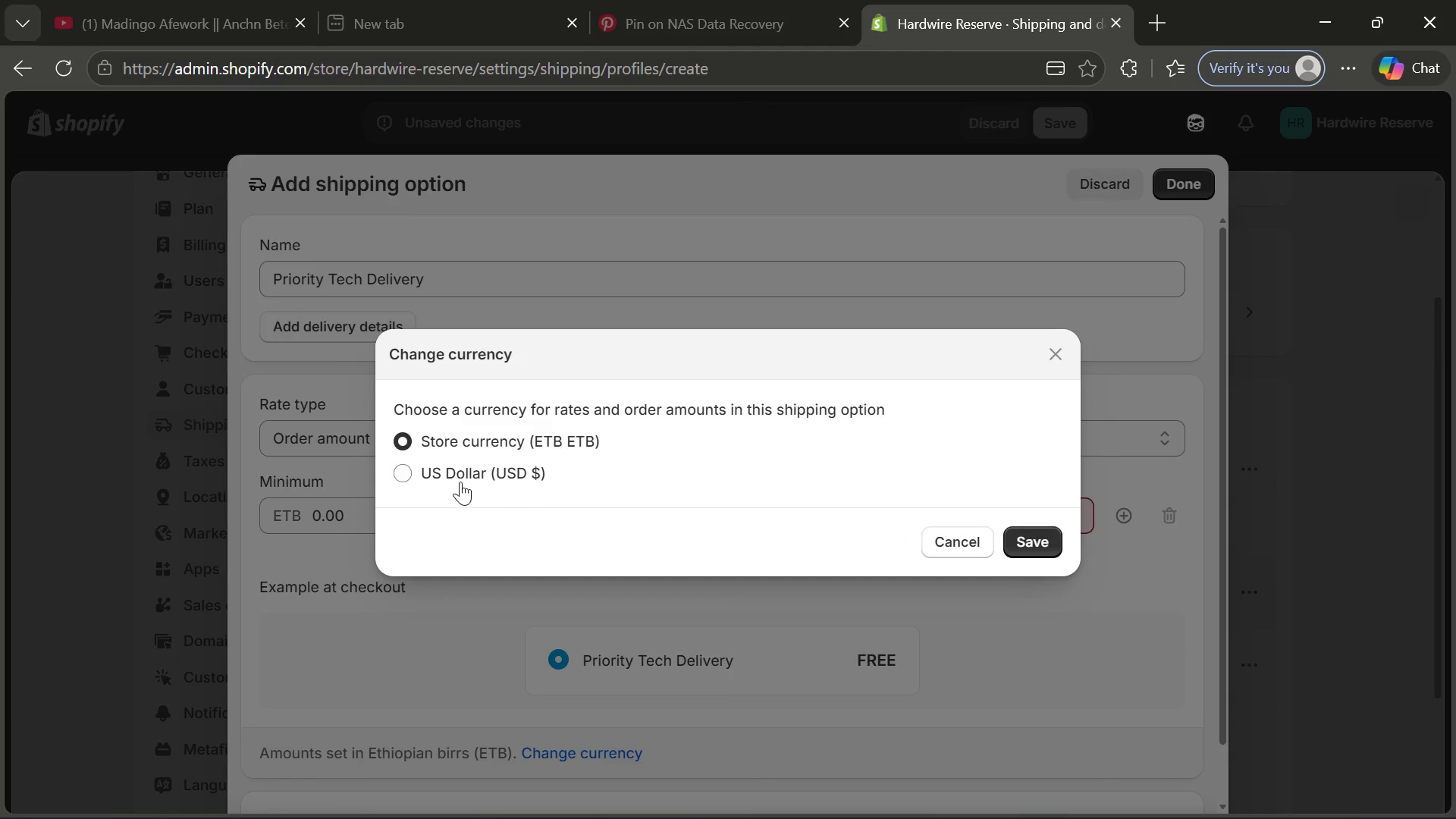 
left_click([401, 463])
 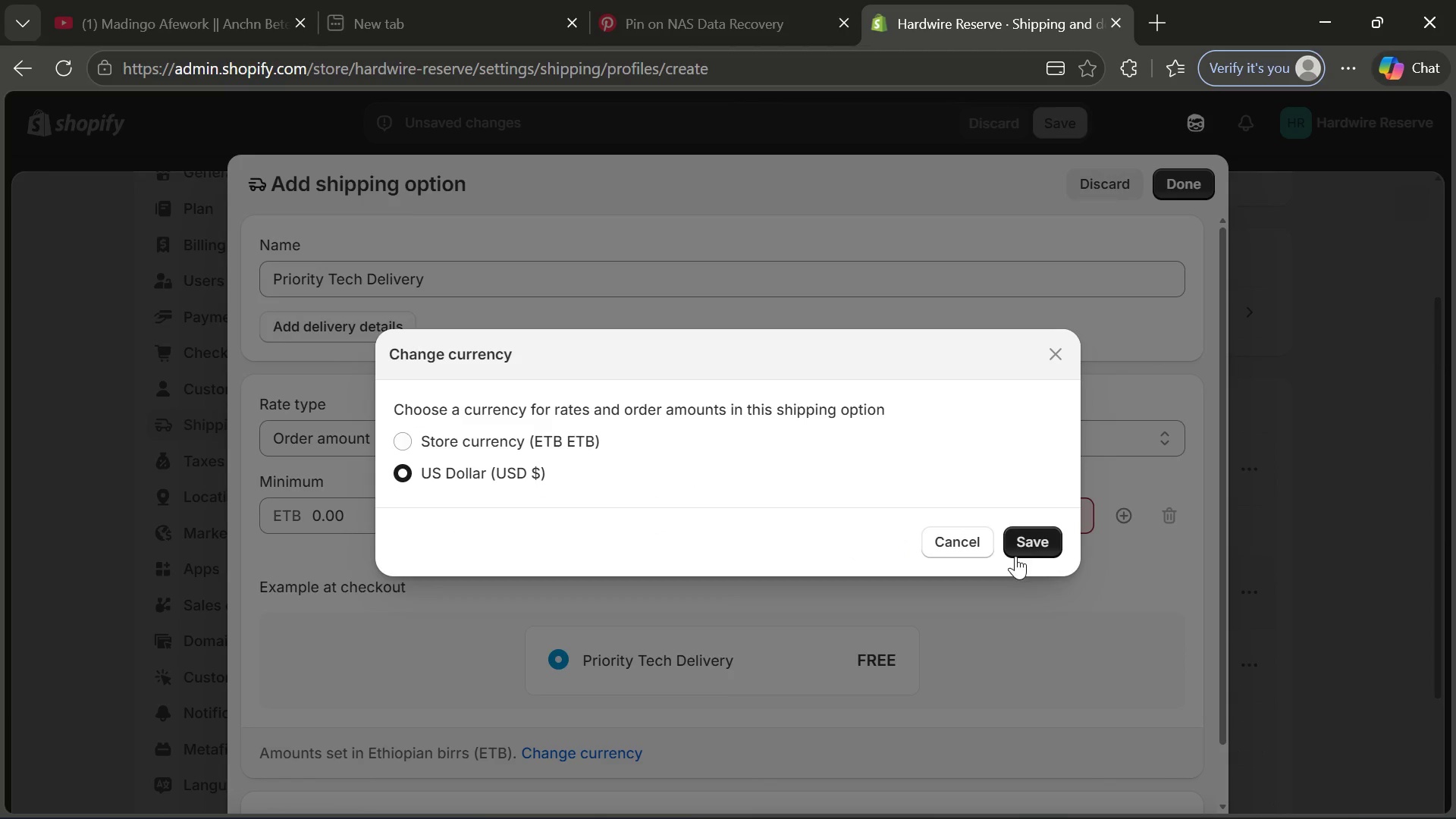 
left_click([1037, 547])
 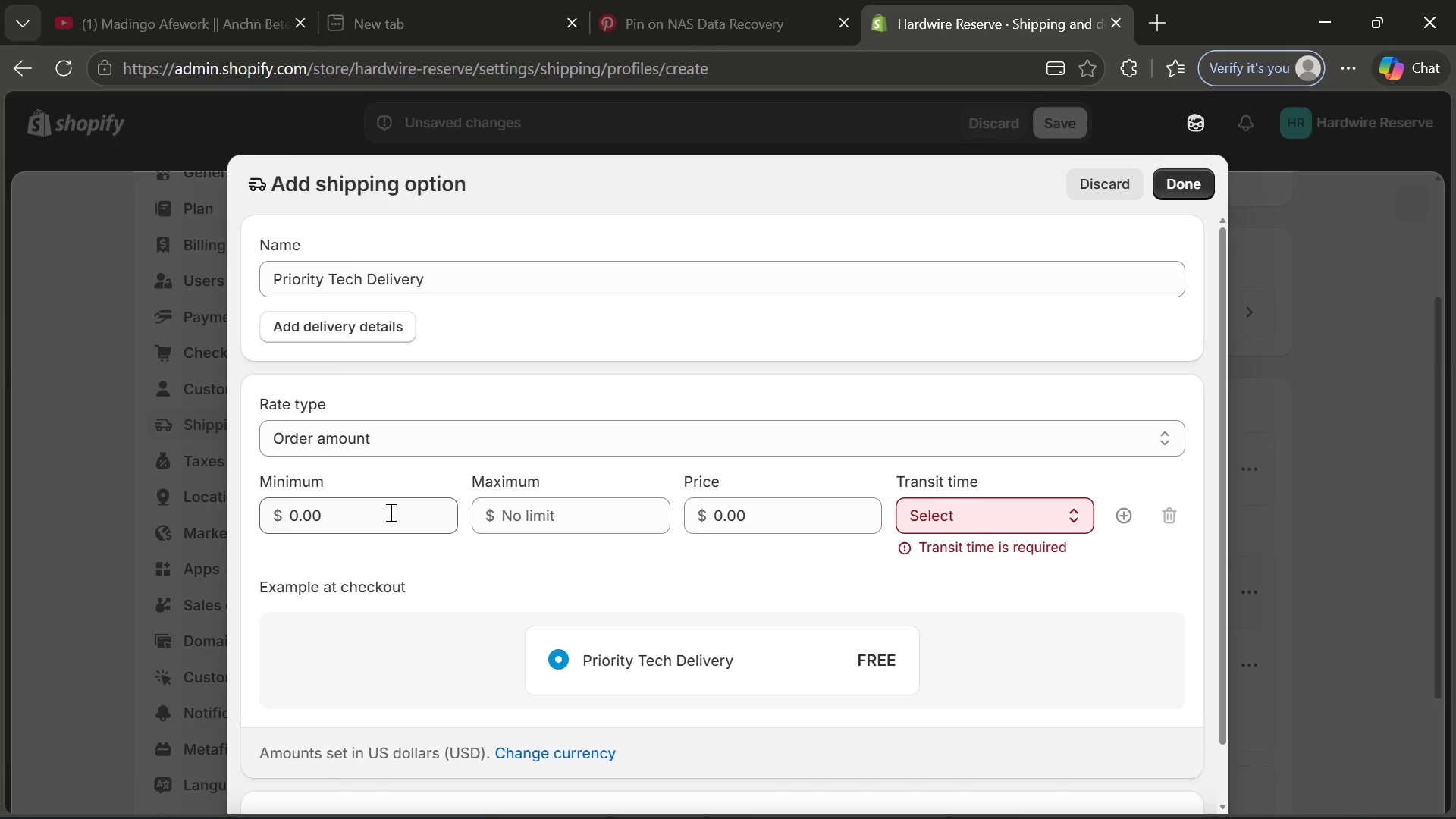 
left_click([376, 517])
 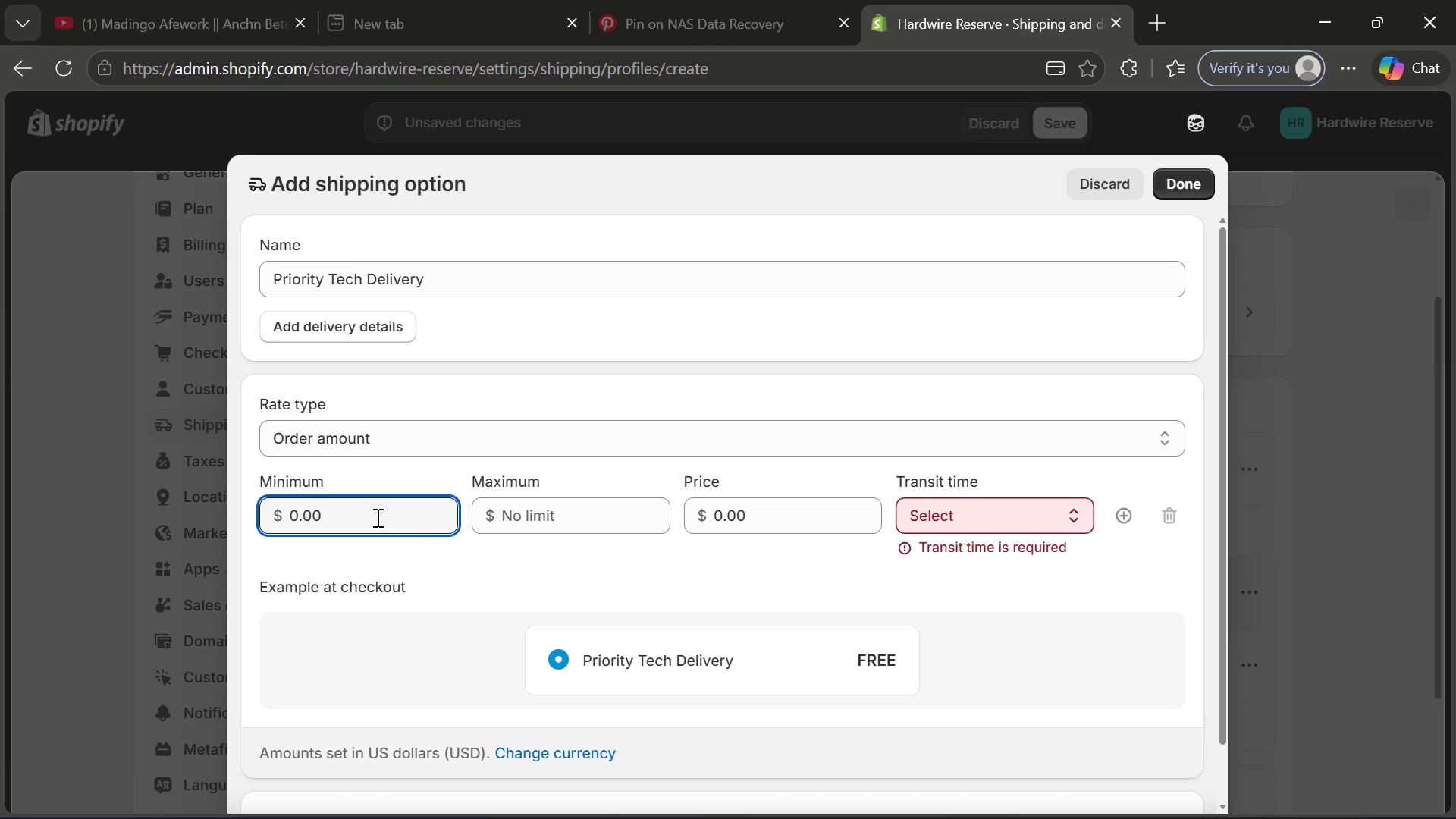 
hold_key(key=Backspace, duration=0.78)
 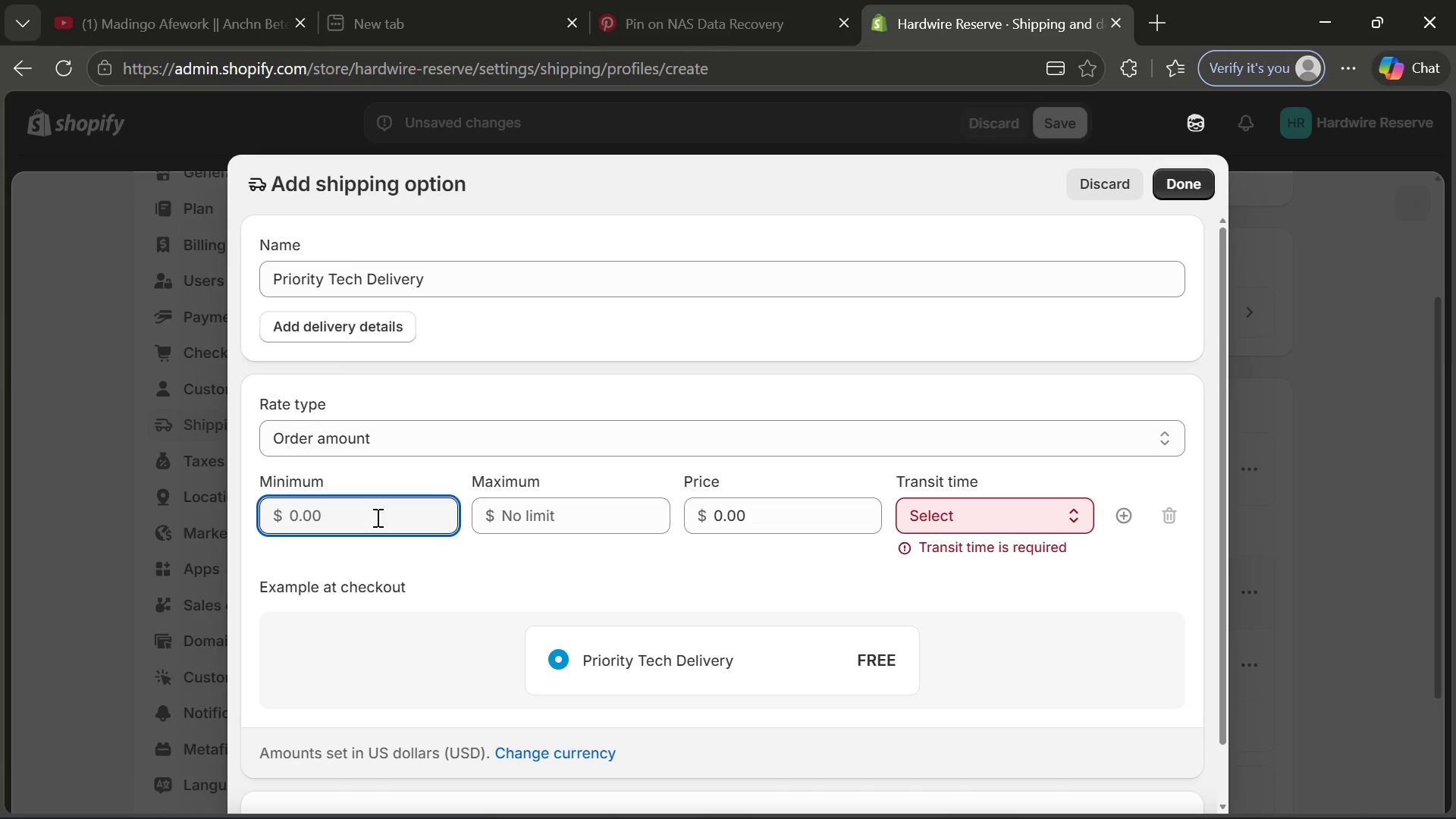 
type(50+)
 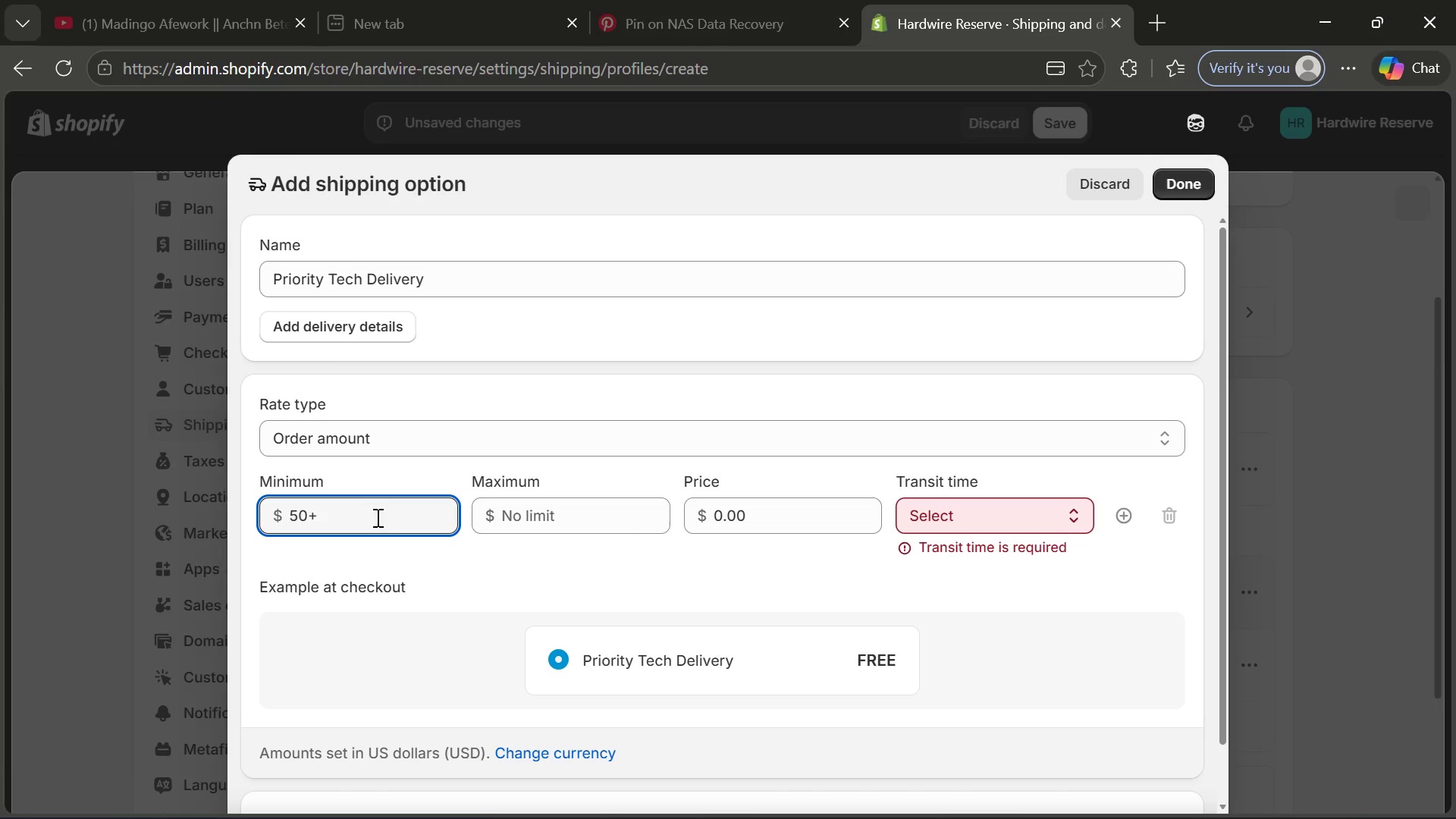 
wait(6.88)
 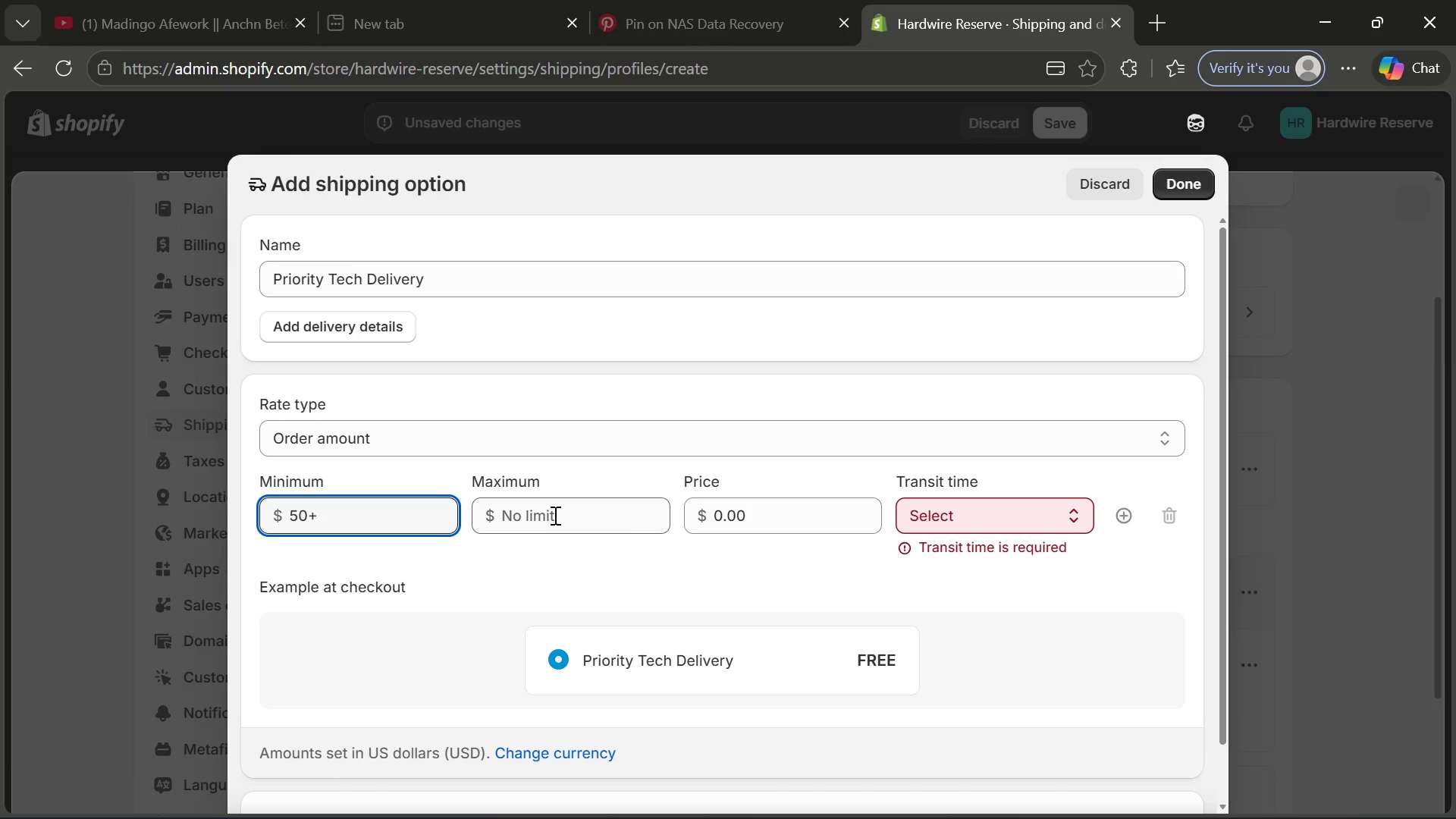 
left_click([979, 505])
 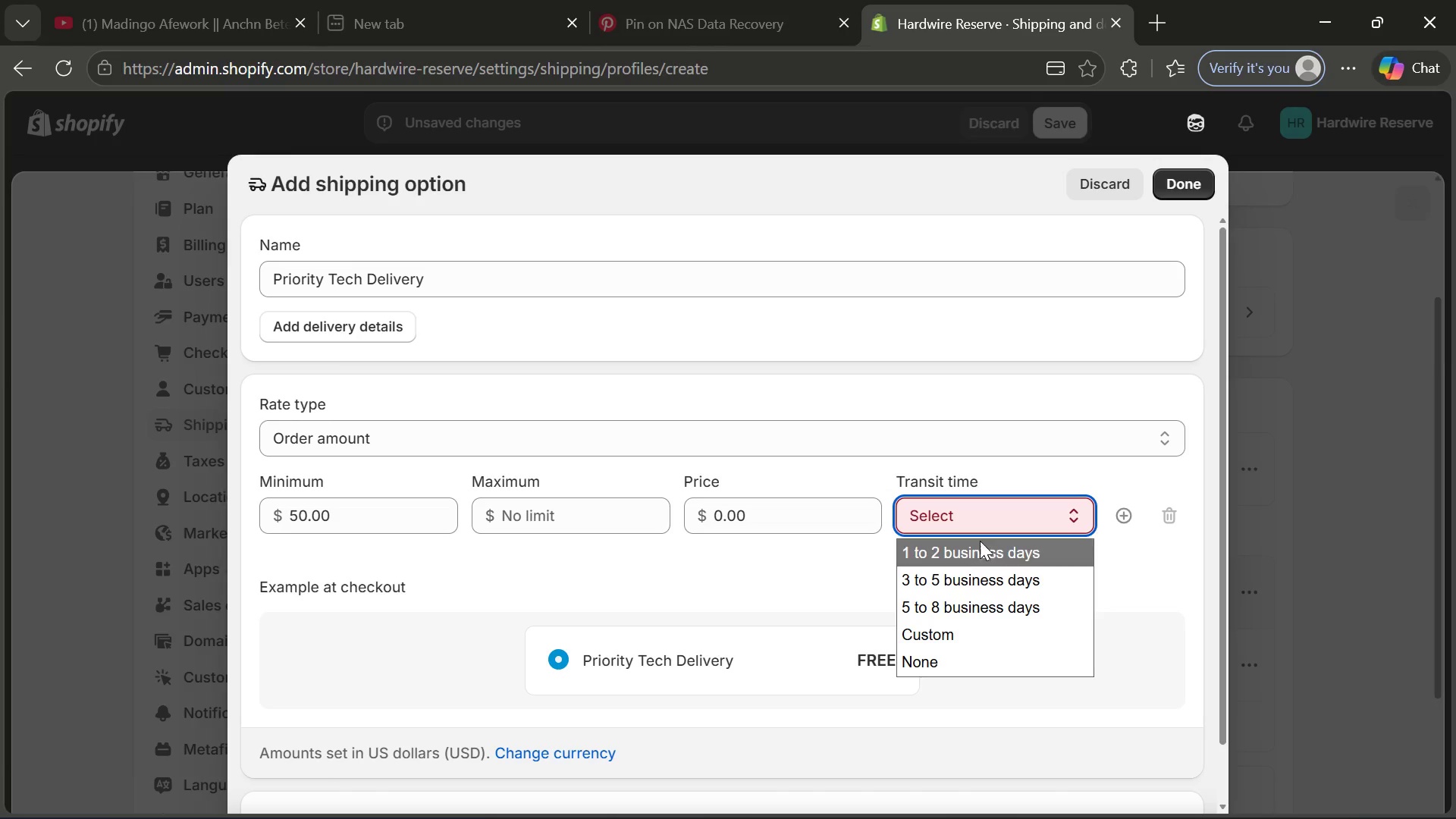 
left_click([964, 591])
 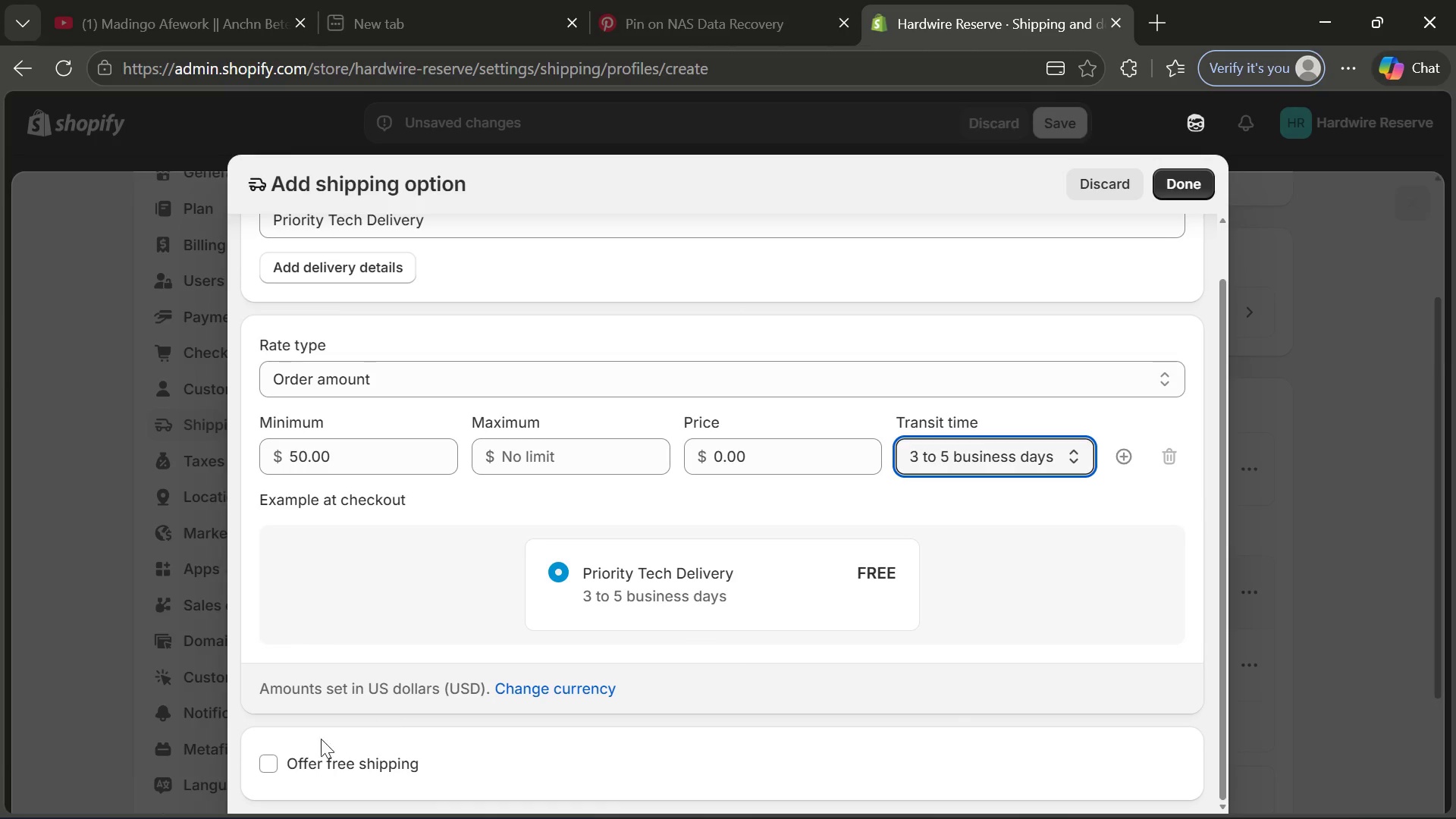 
left_click([273, 764])
 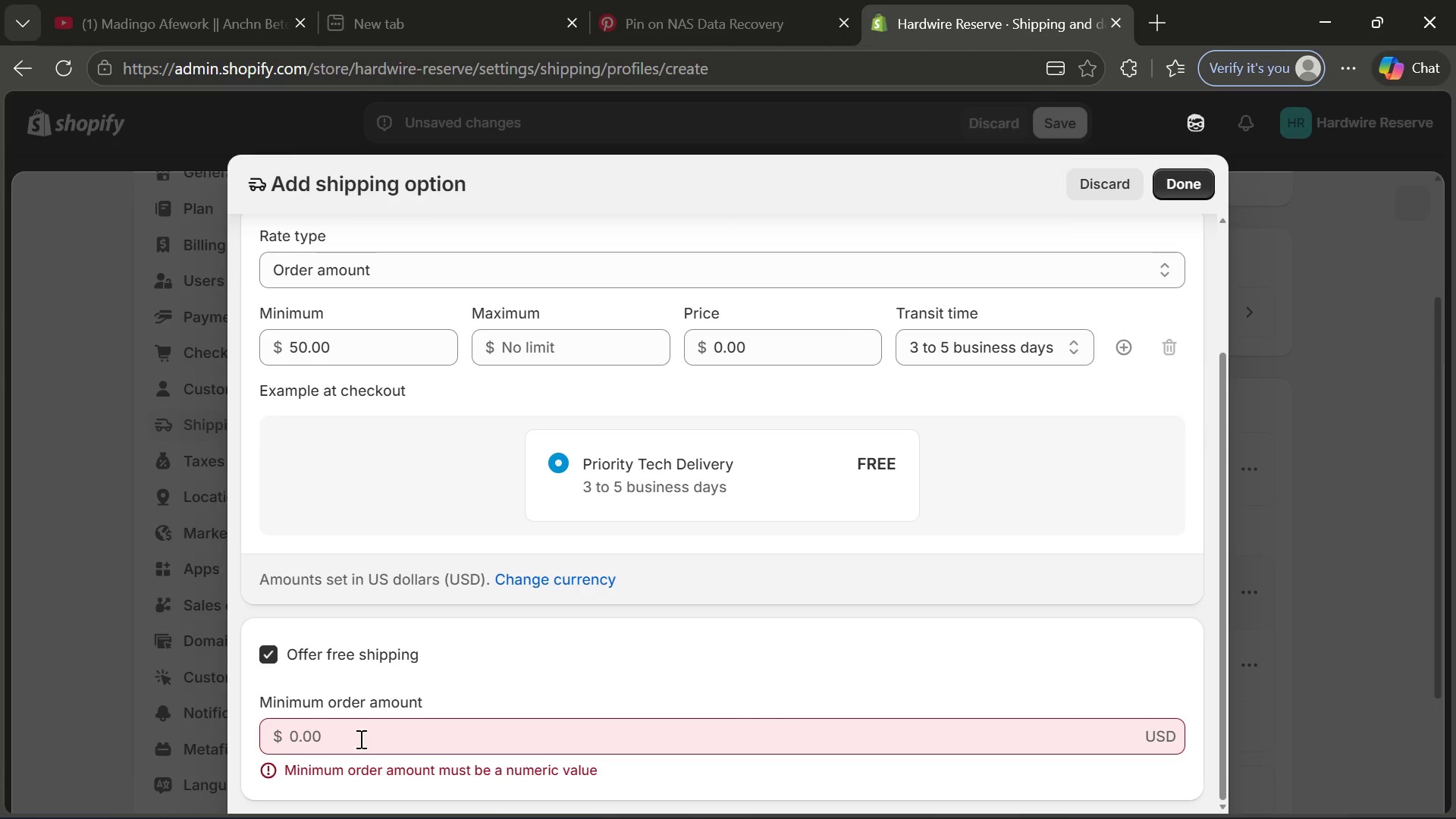 
wait(6.08)
 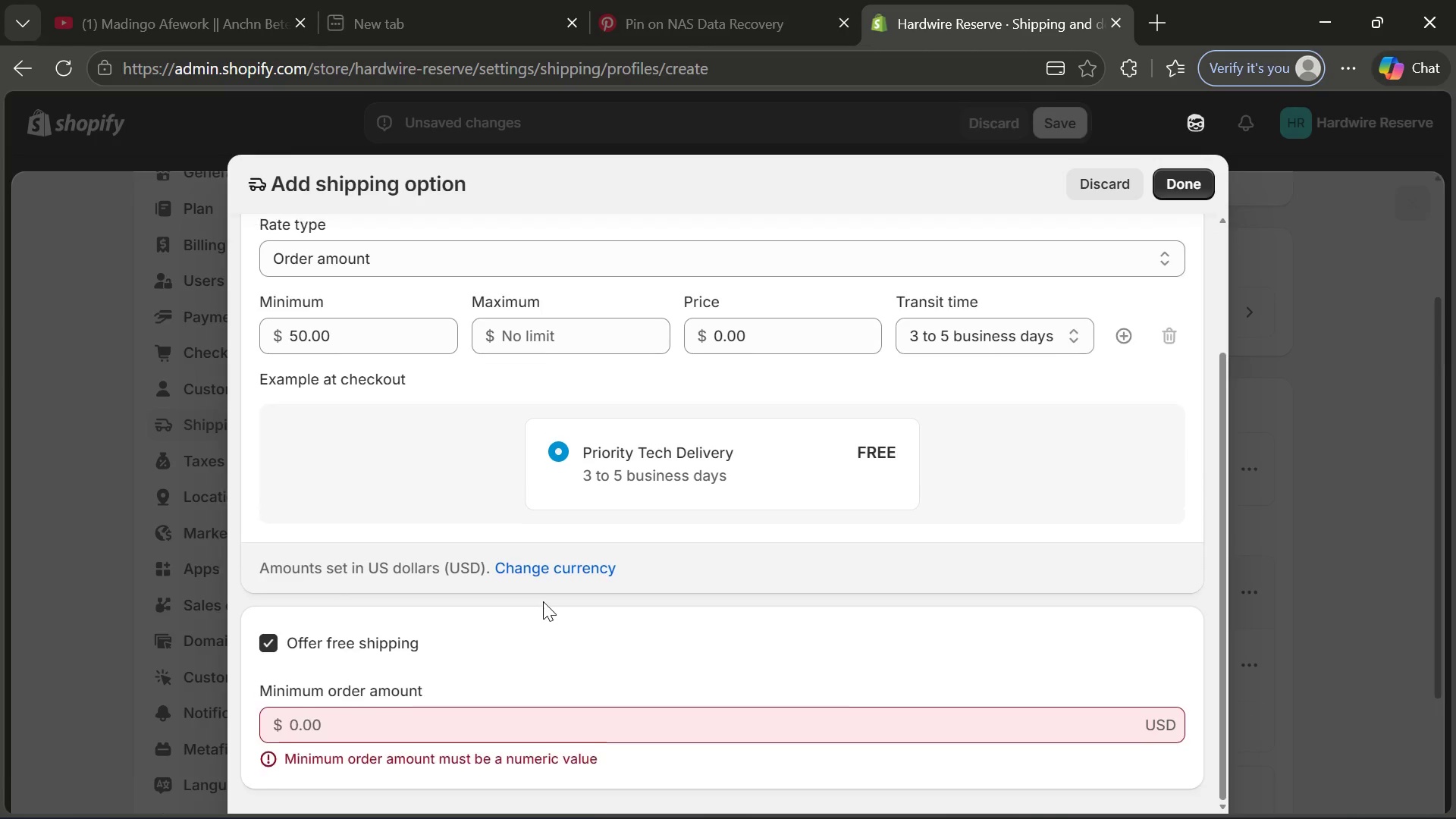 
left_click([359, 739])
 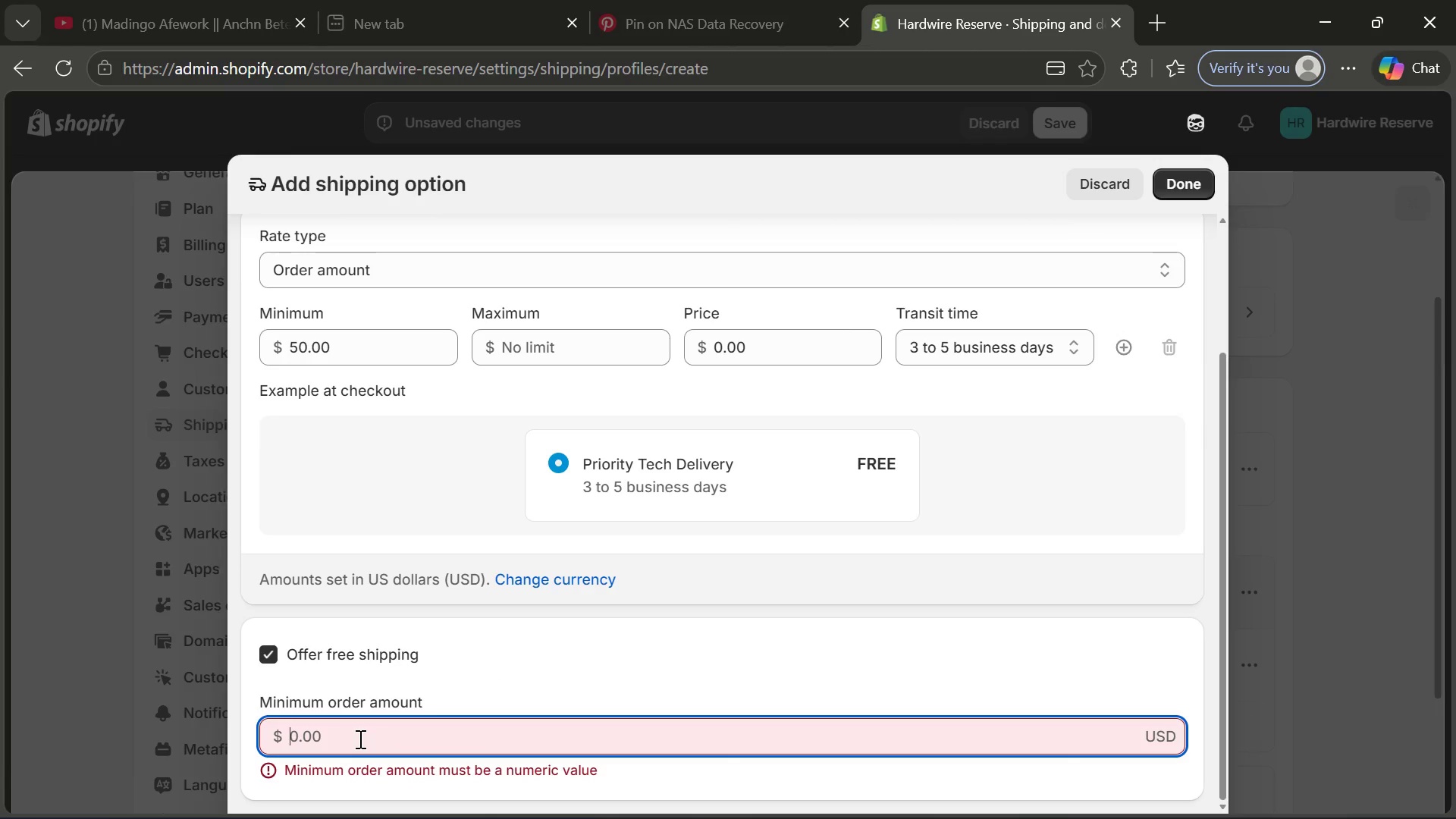 
type(50)
 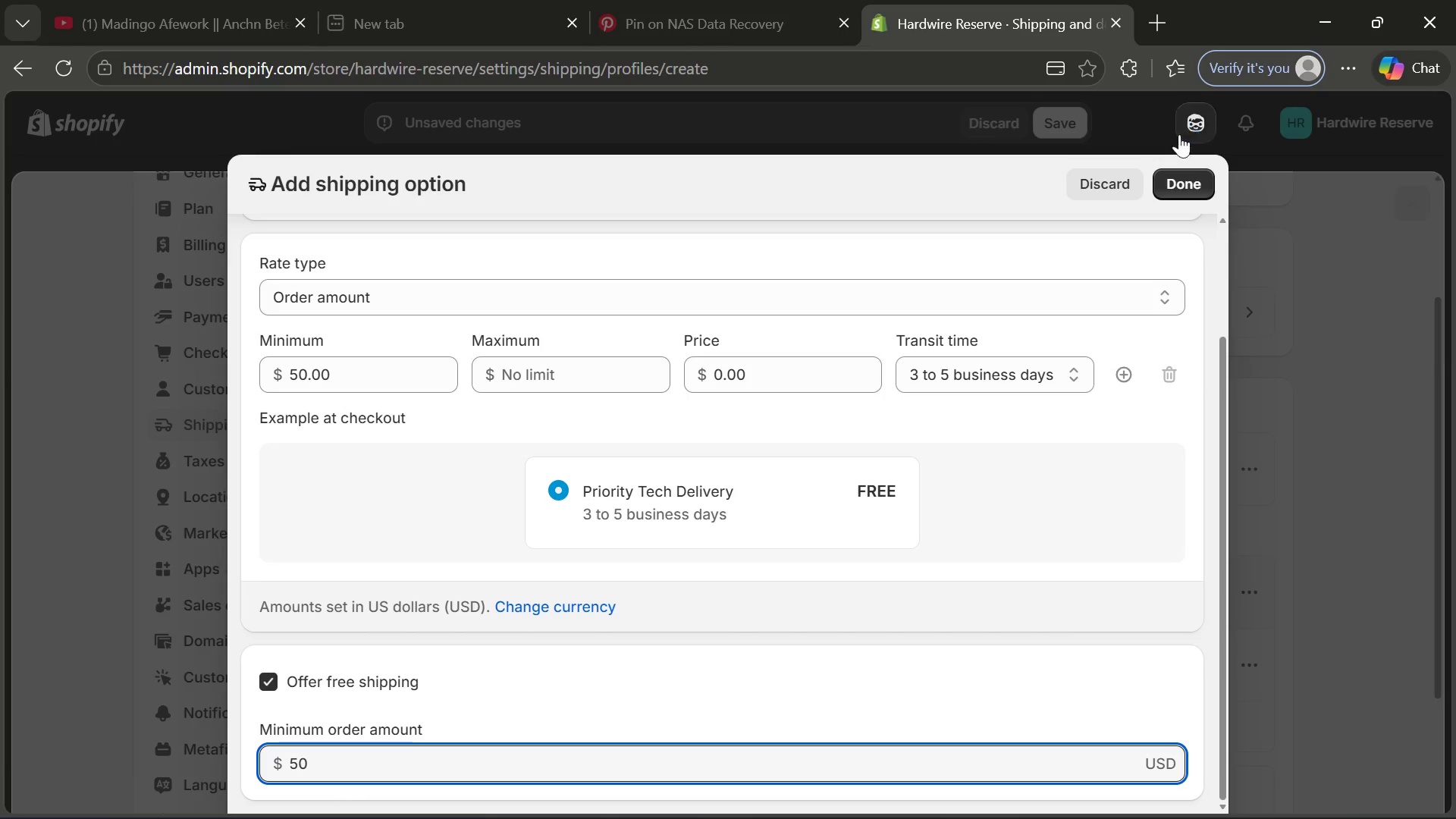 
left_click([1188, 174])
 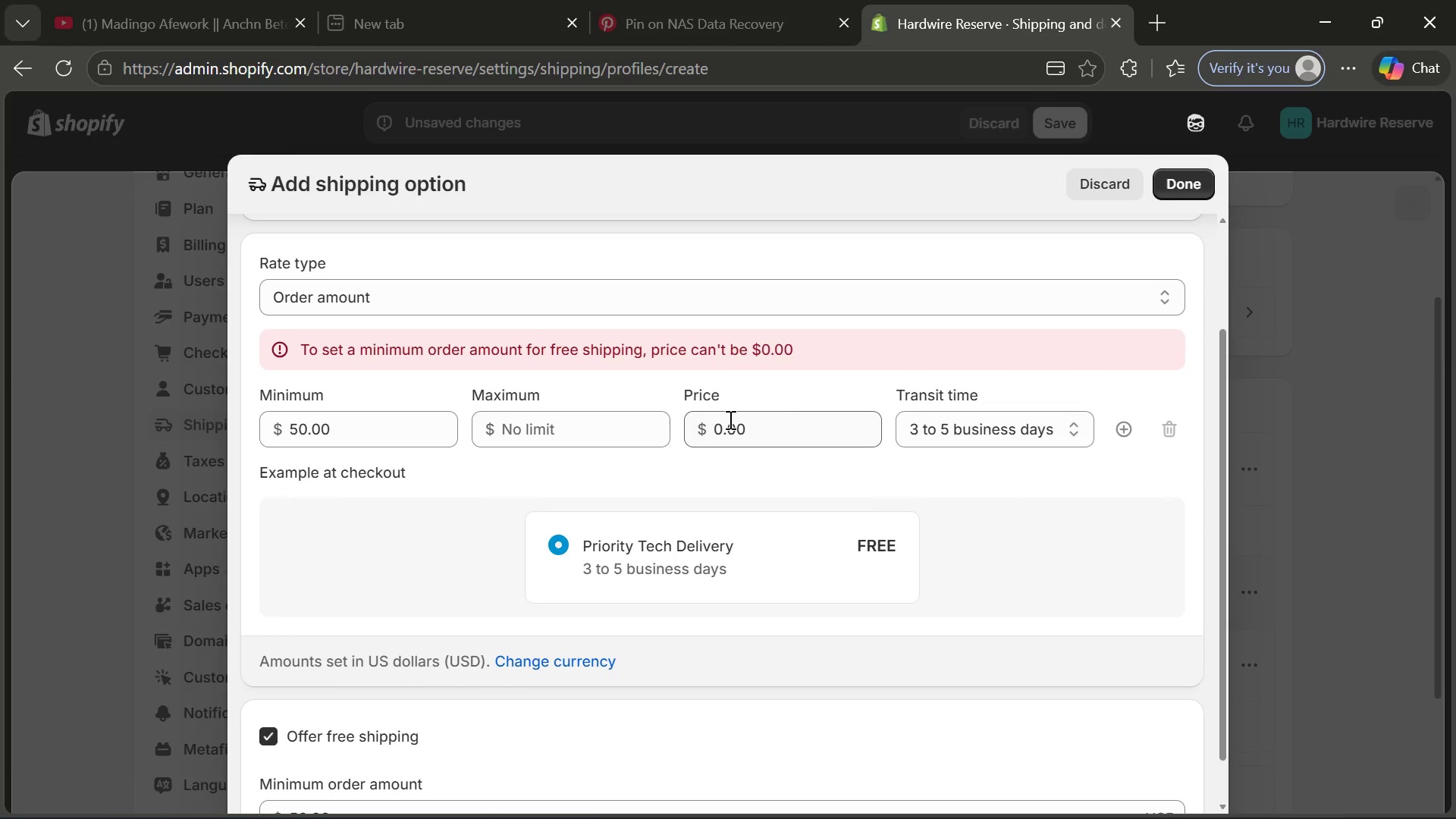 
wait(13.39)
 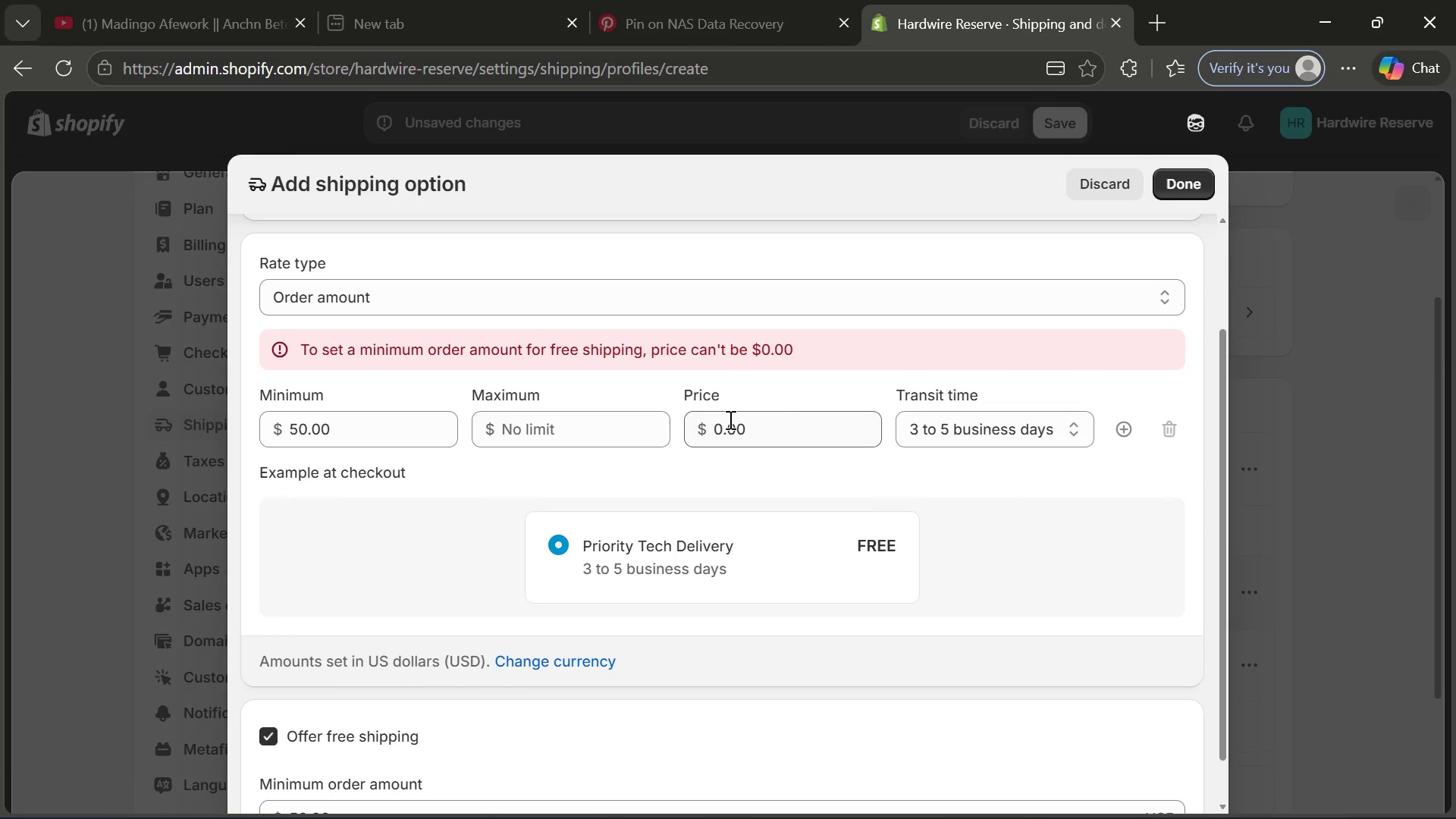 
left_click([350, 302])
 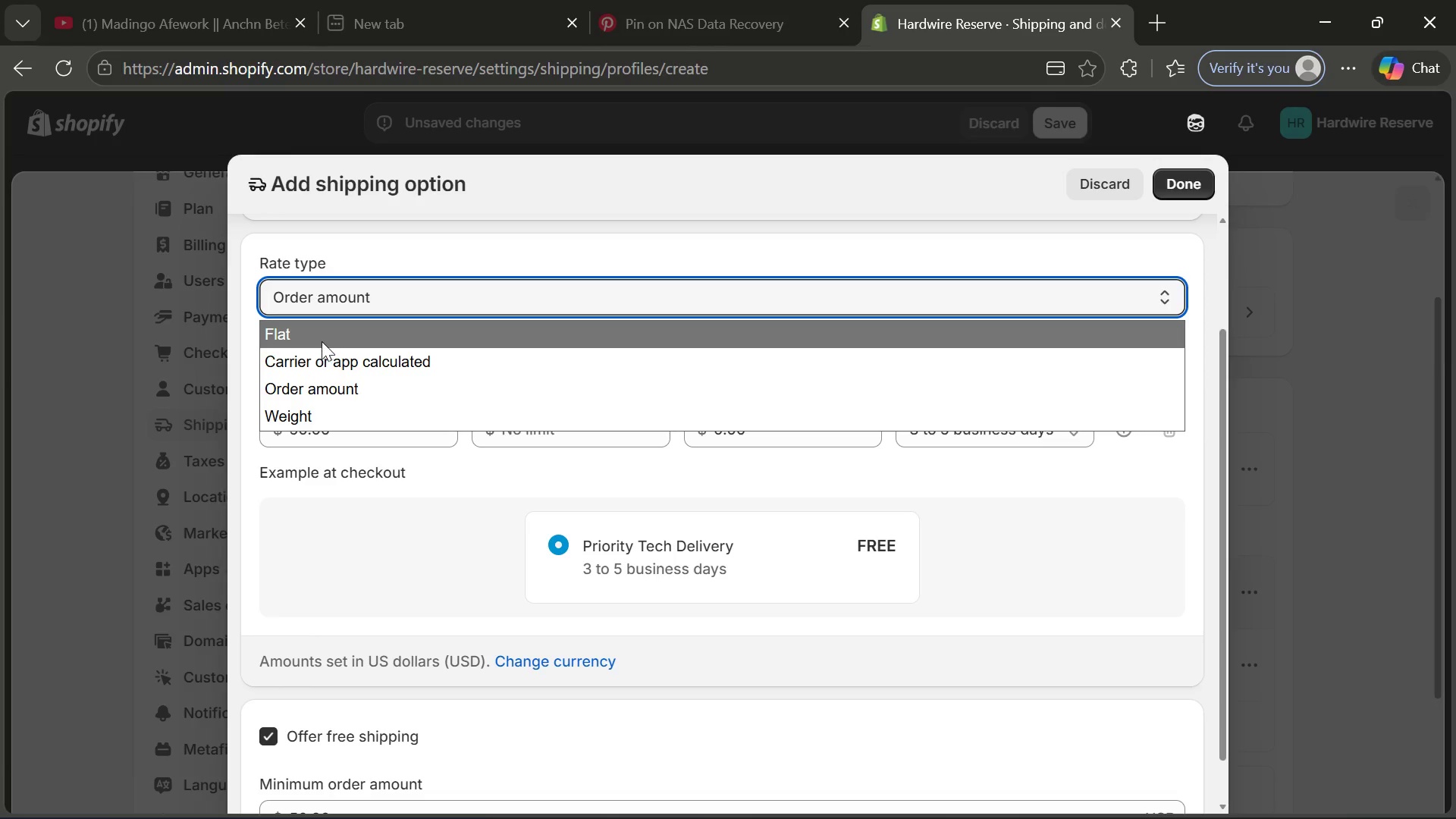 
left_click([317, 337])
 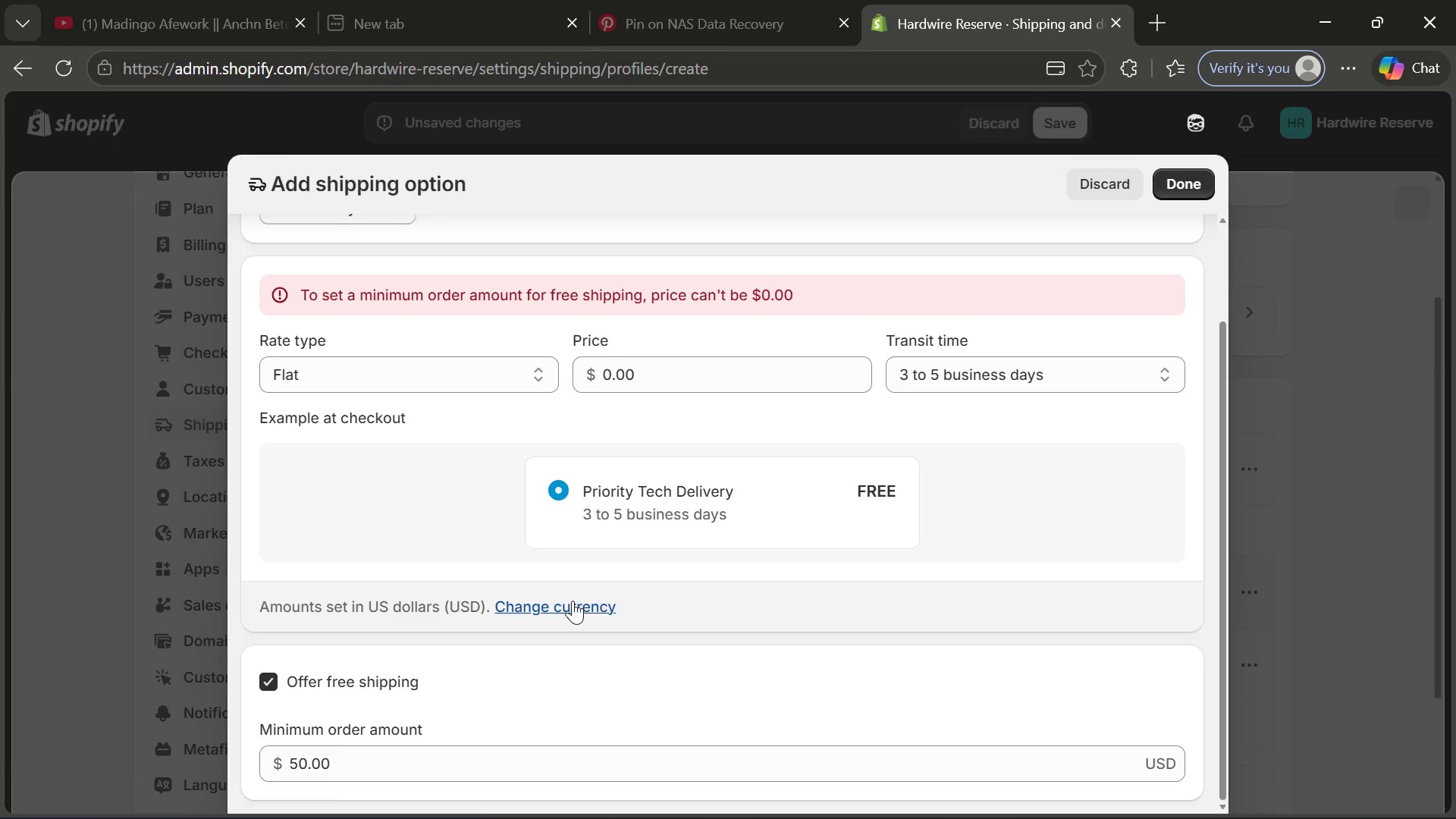 
left_click([1195, 191])
 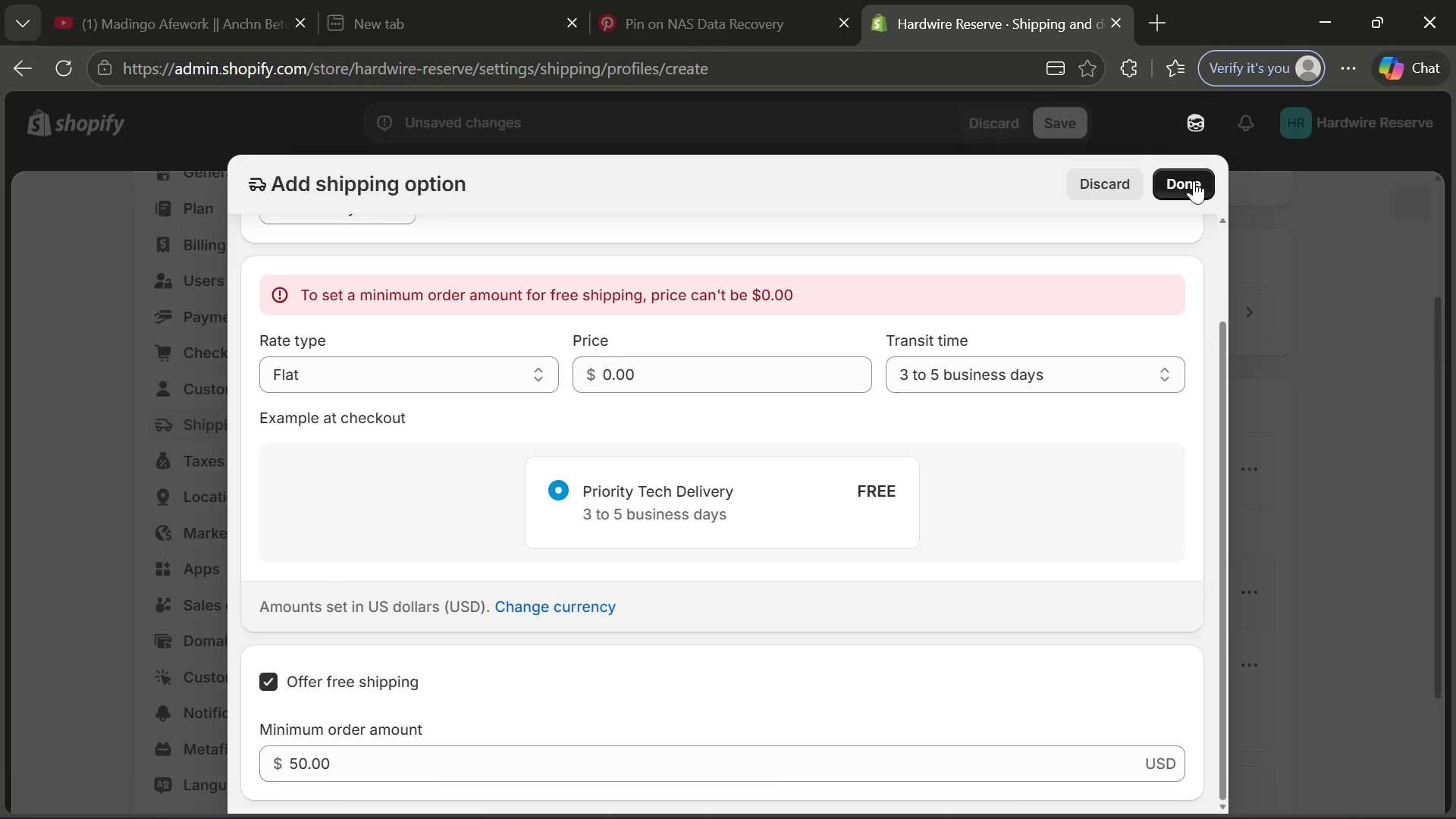 
left_click([1194, 180])
 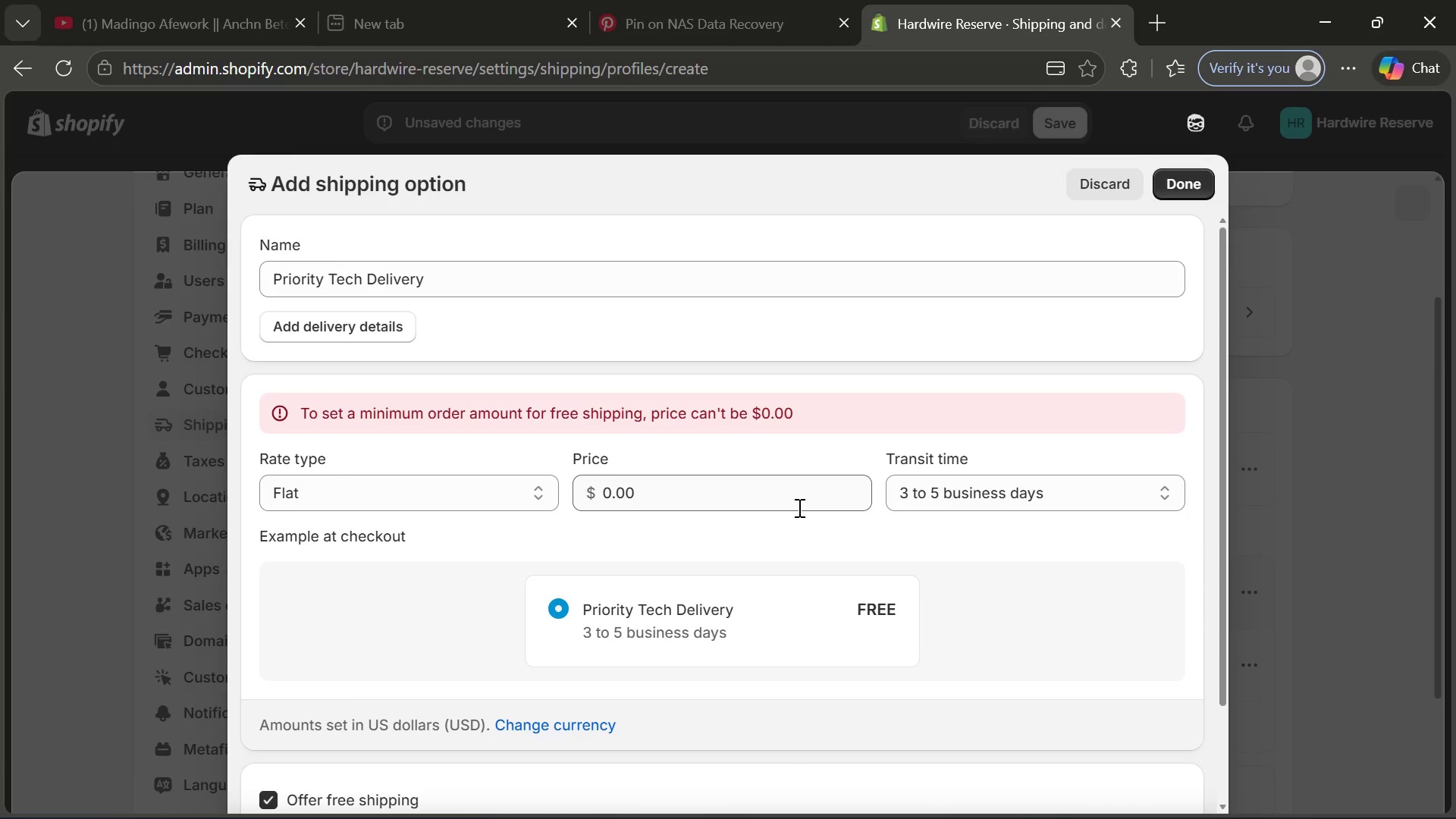 
wait(36.34)
 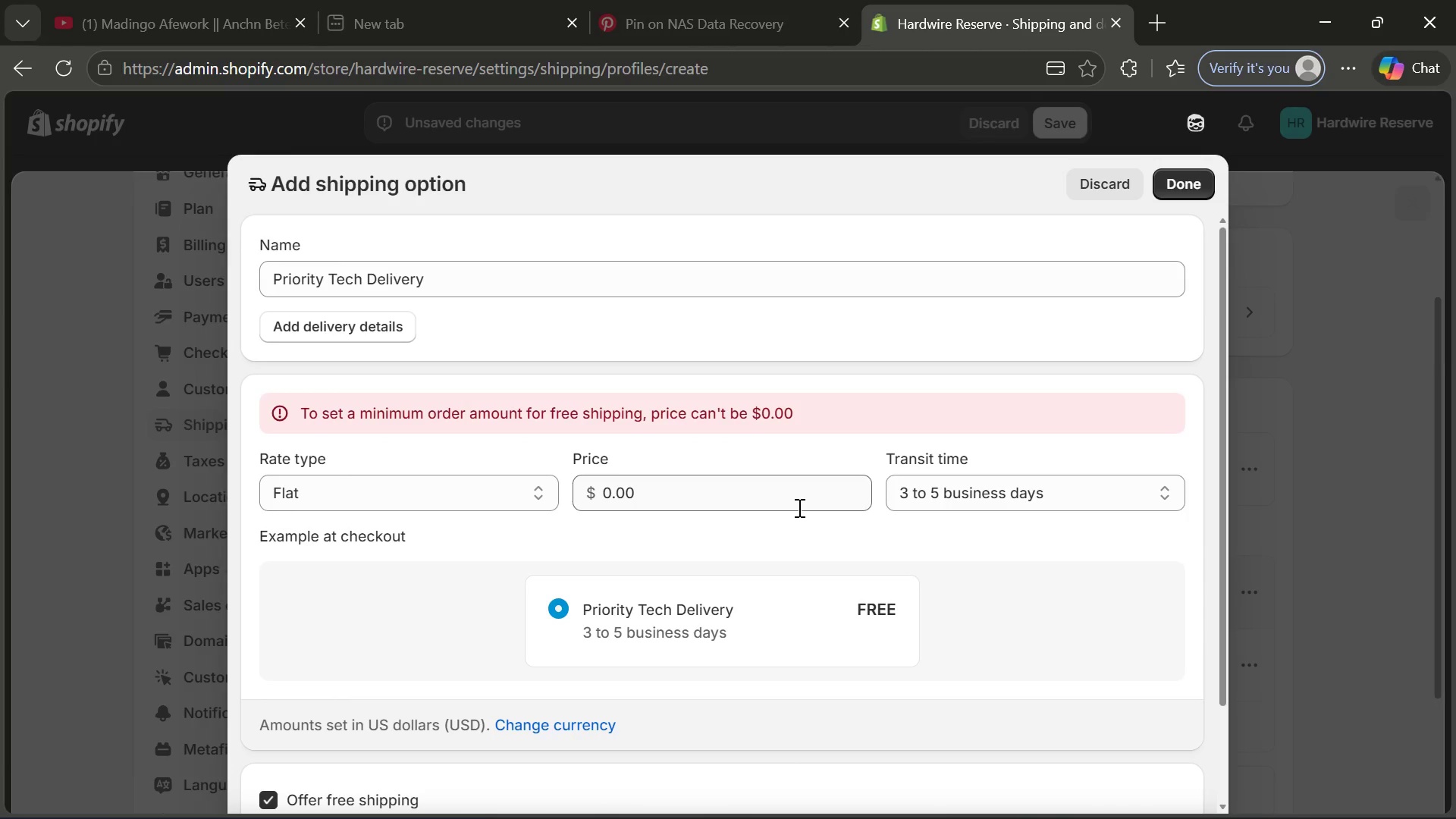 
left_click([389, 498])
 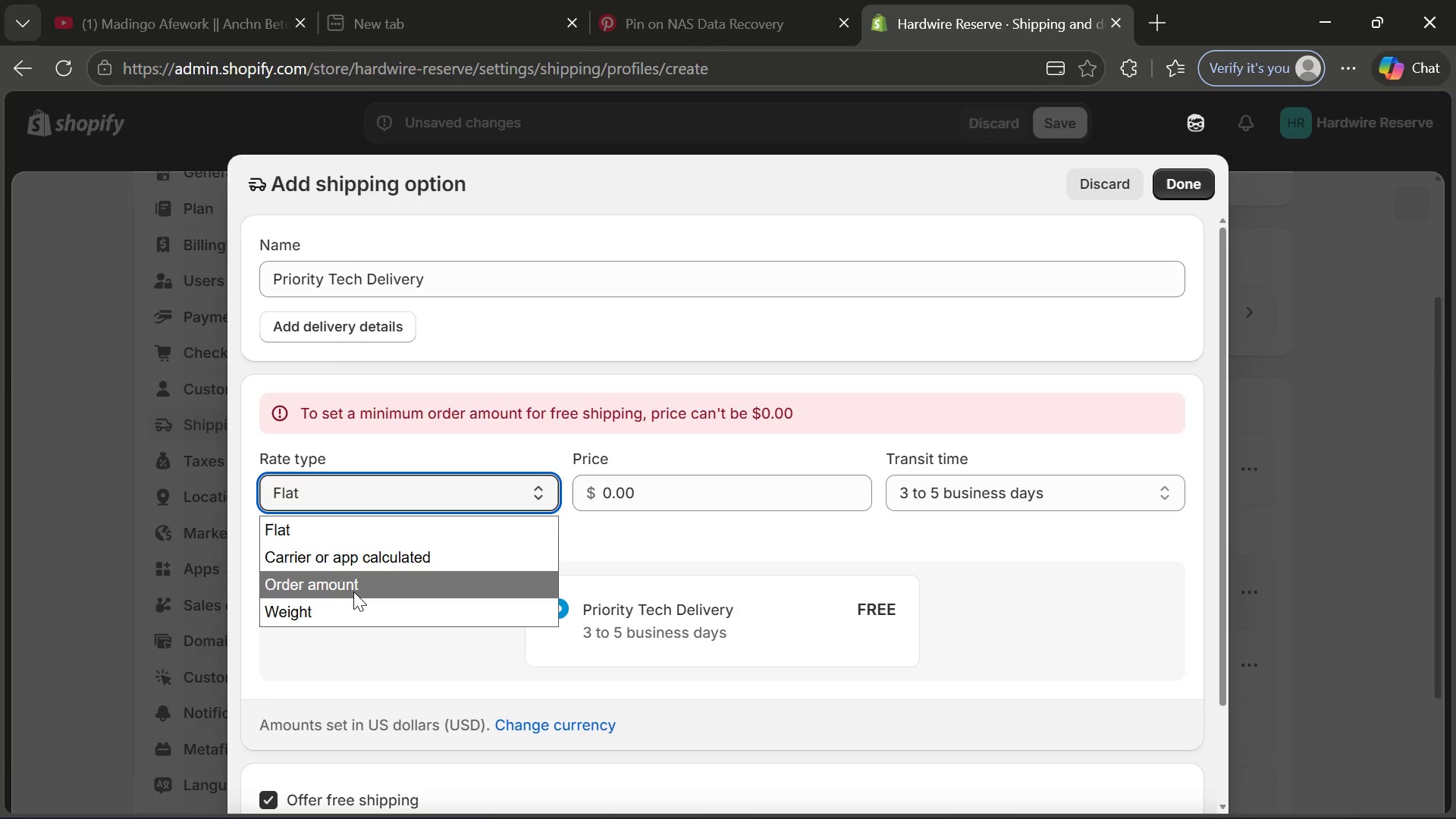 
left_click([353, 592])
 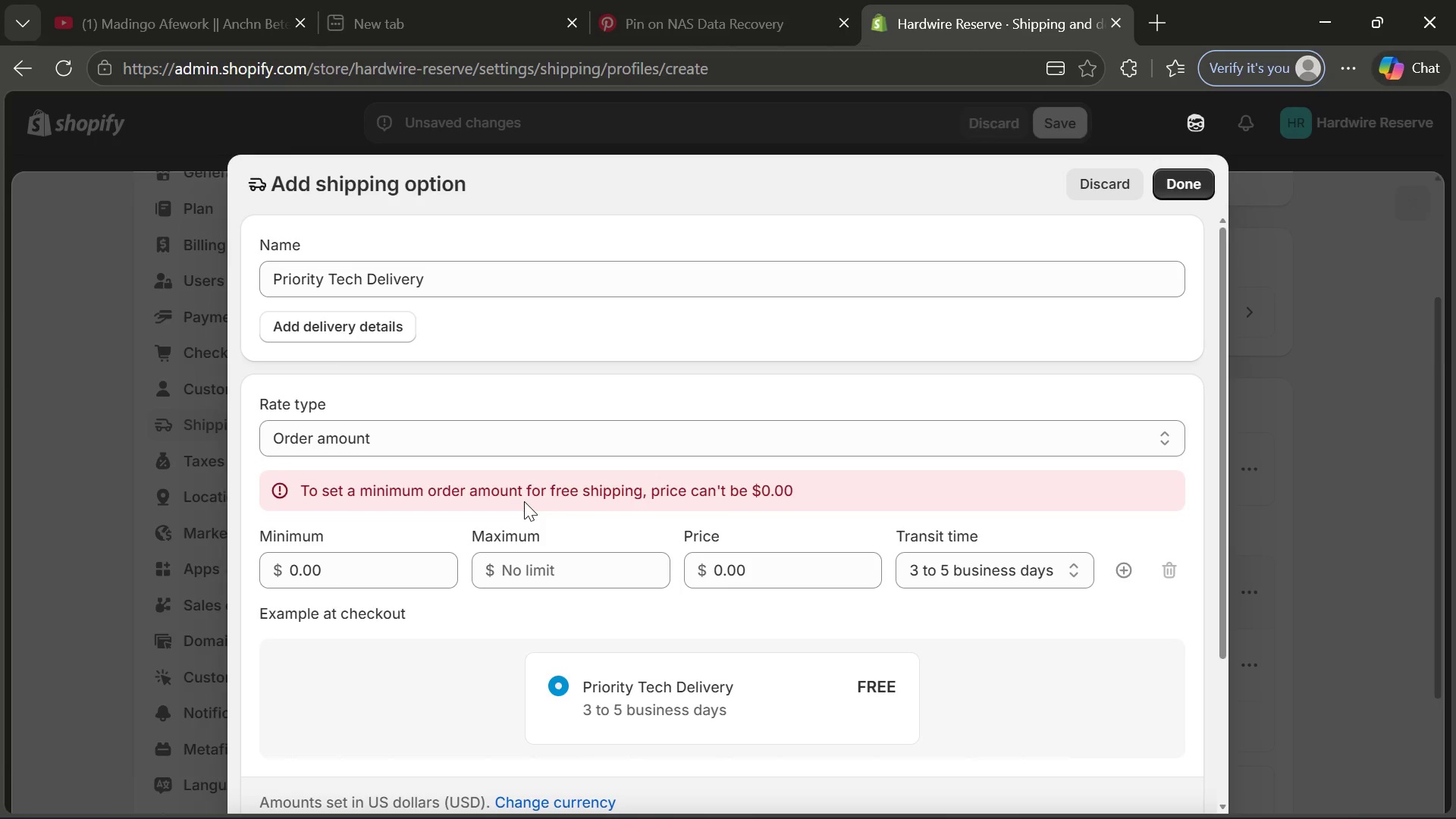 
wait(10.84)
 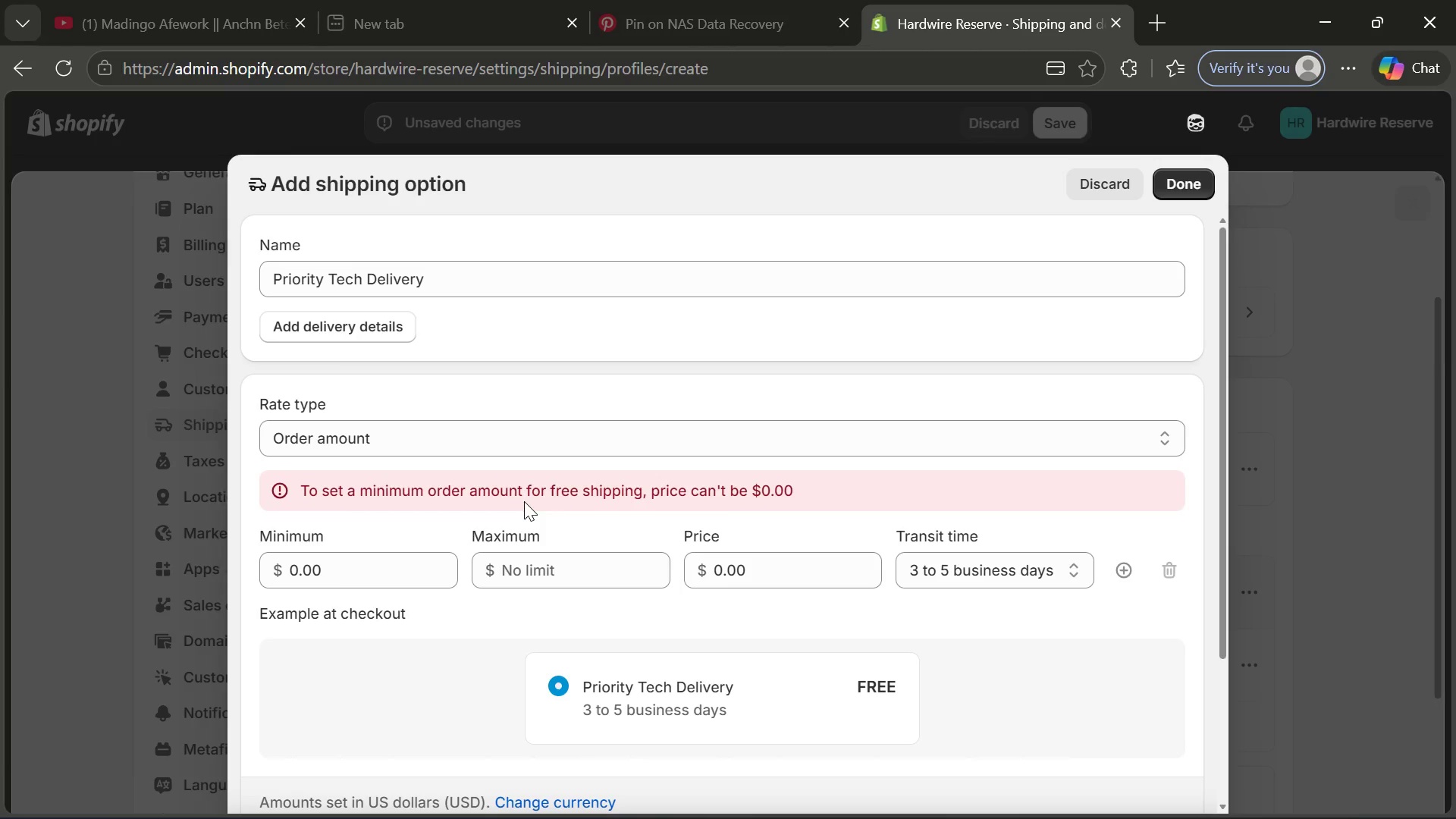 
left_click([757, 566])
 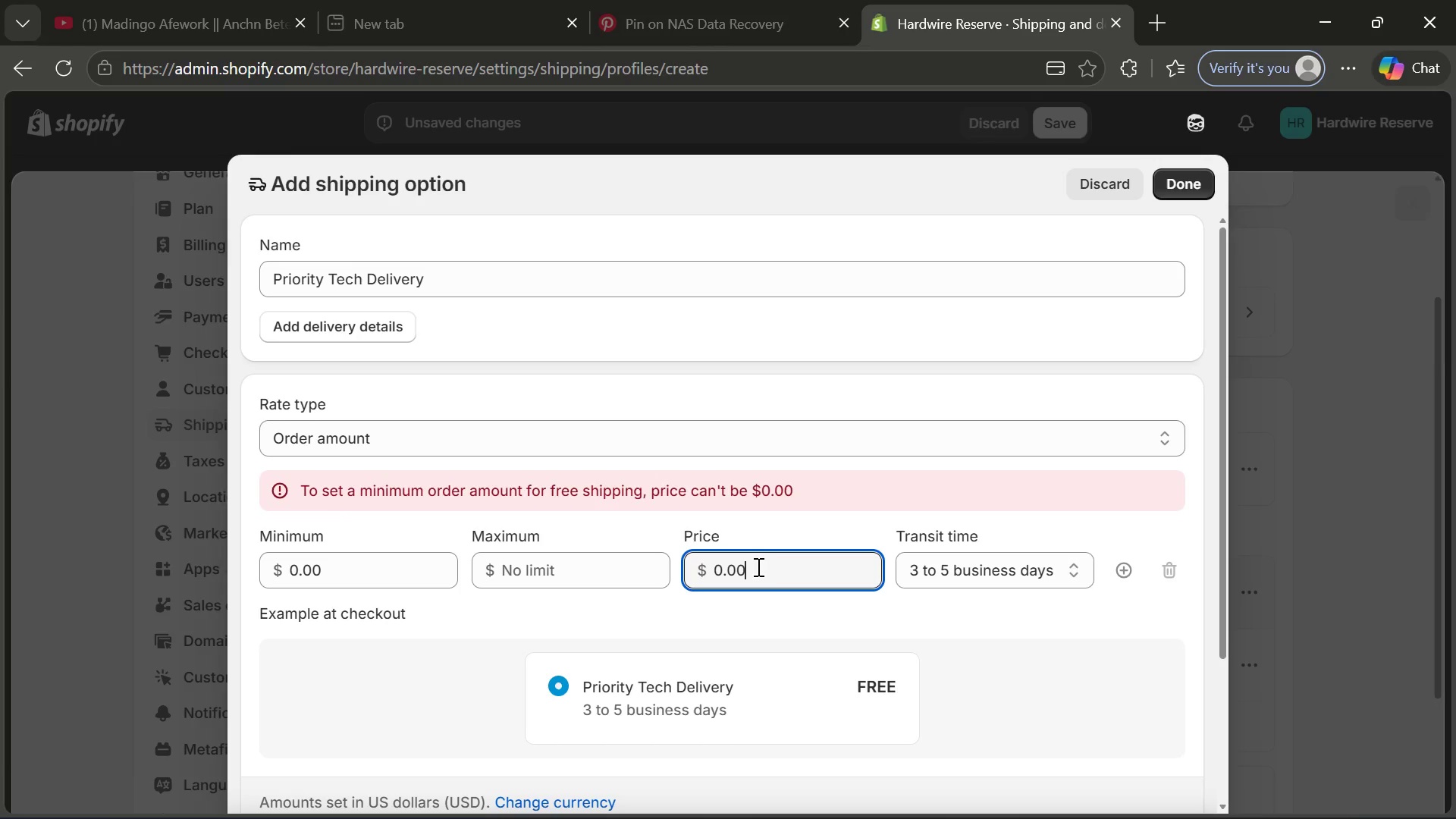 
hold_key(key=Backspace, duration=0.78)
 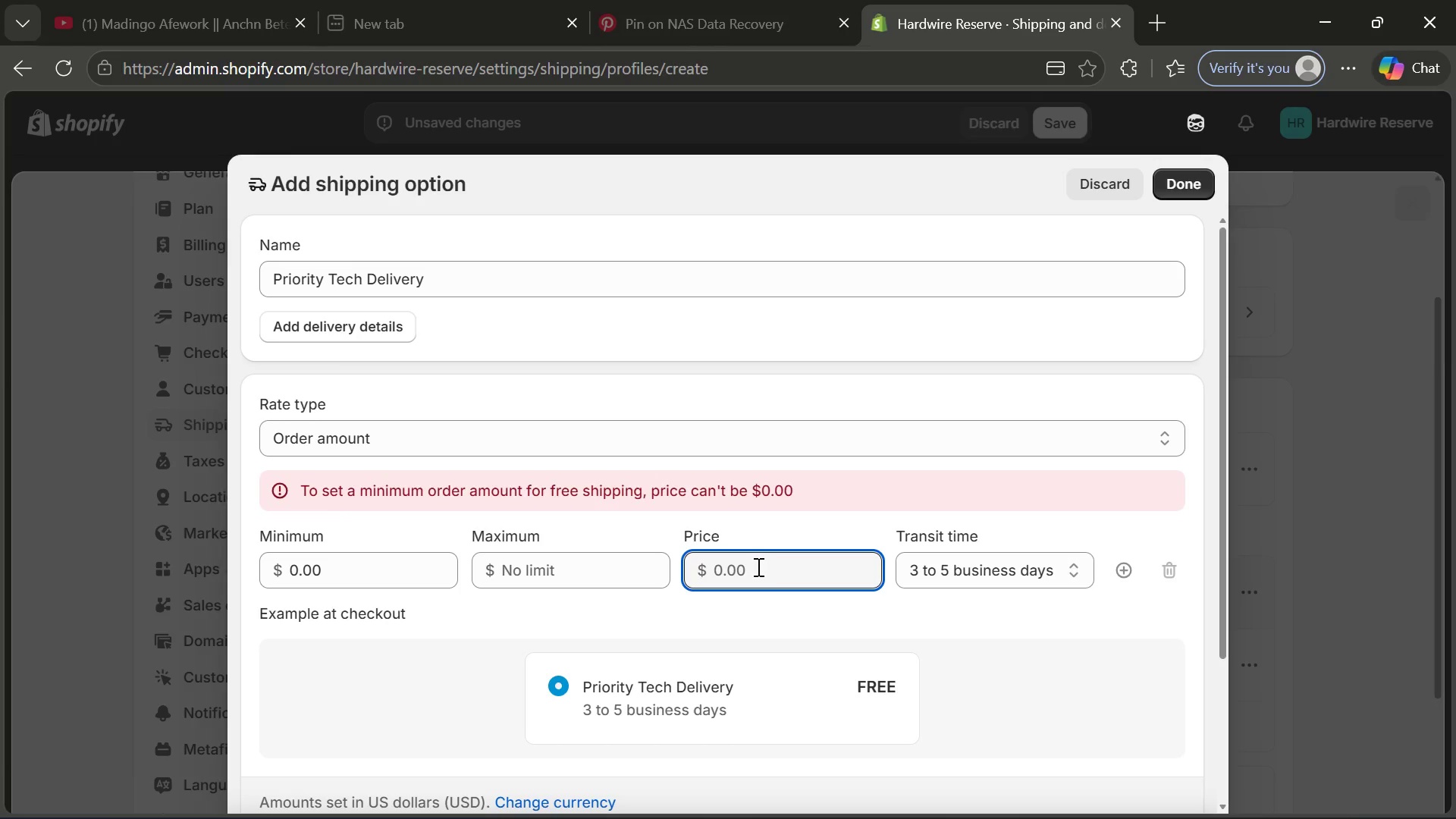 
key(1)
 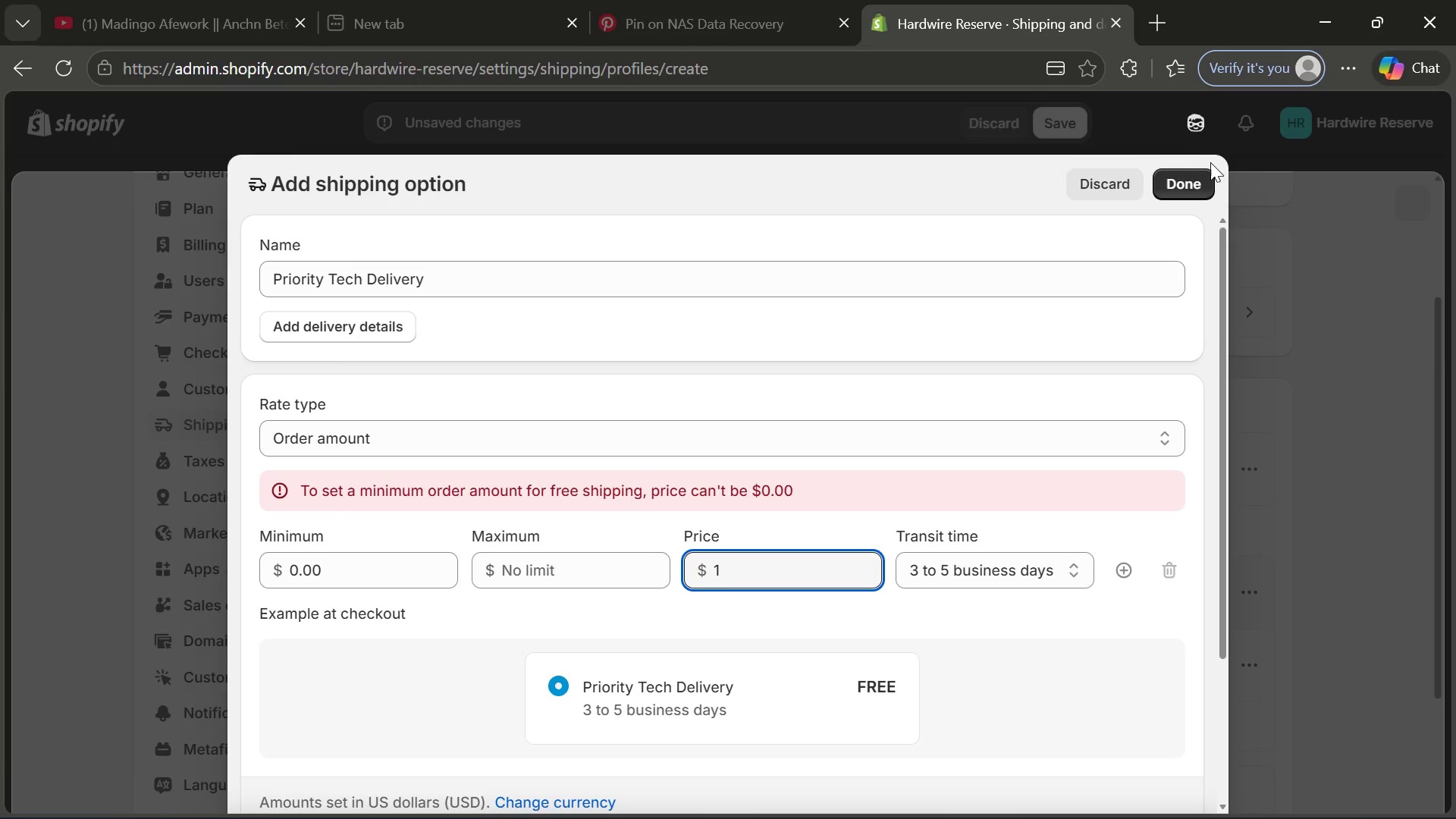 
left_click([1196, 184])
 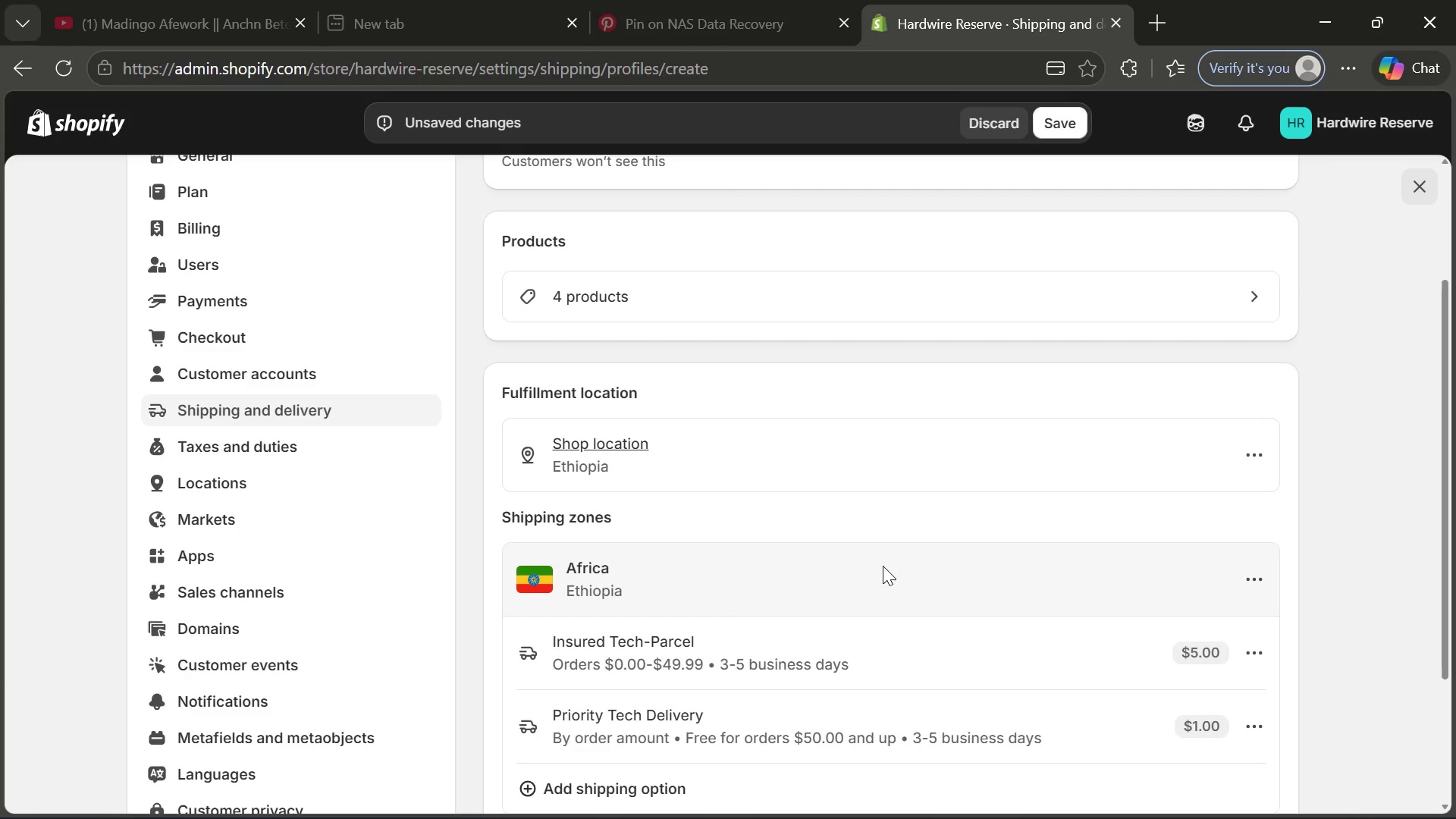 
wait(23.75)
 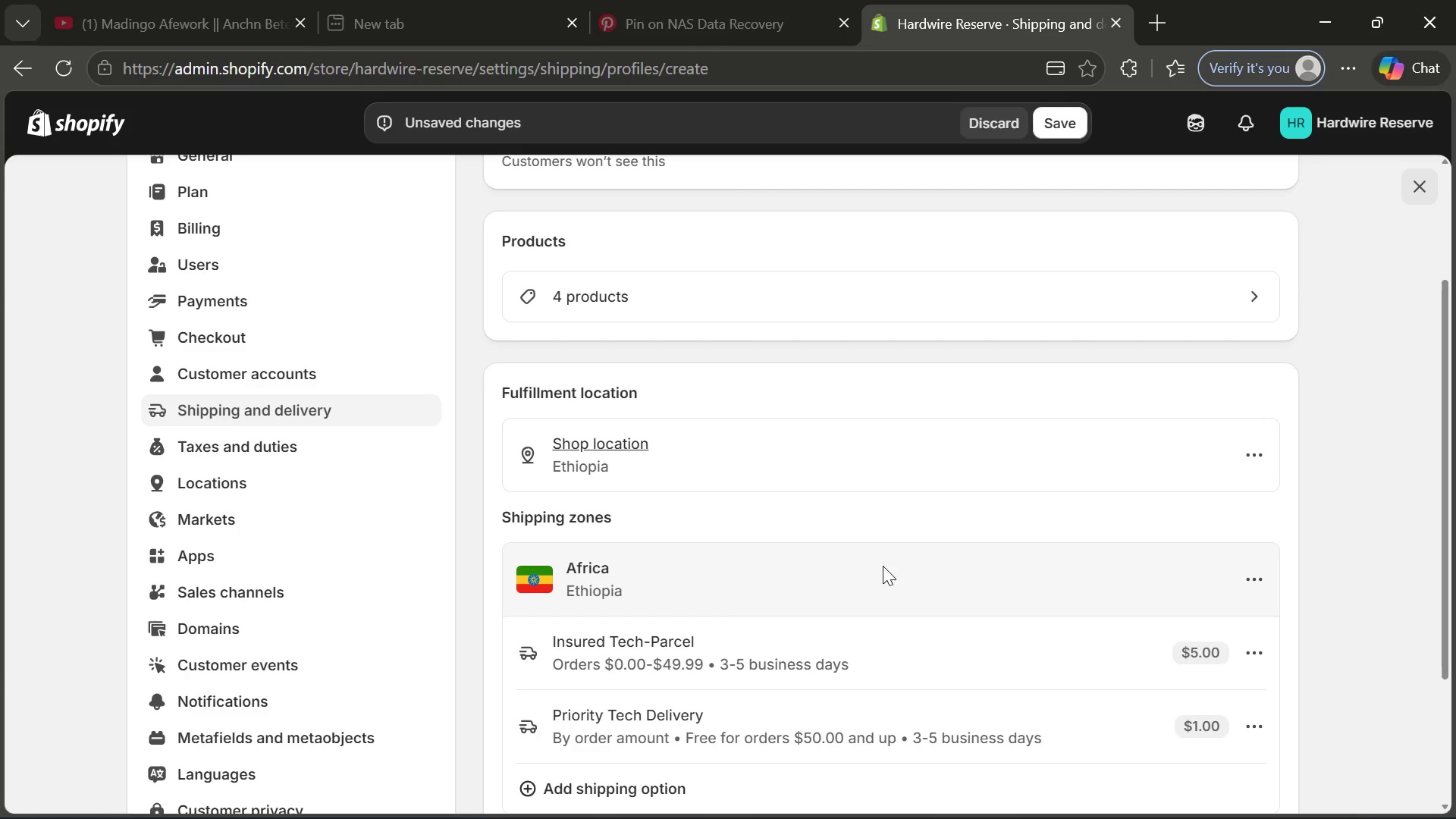 
left_click([1058, 120])
 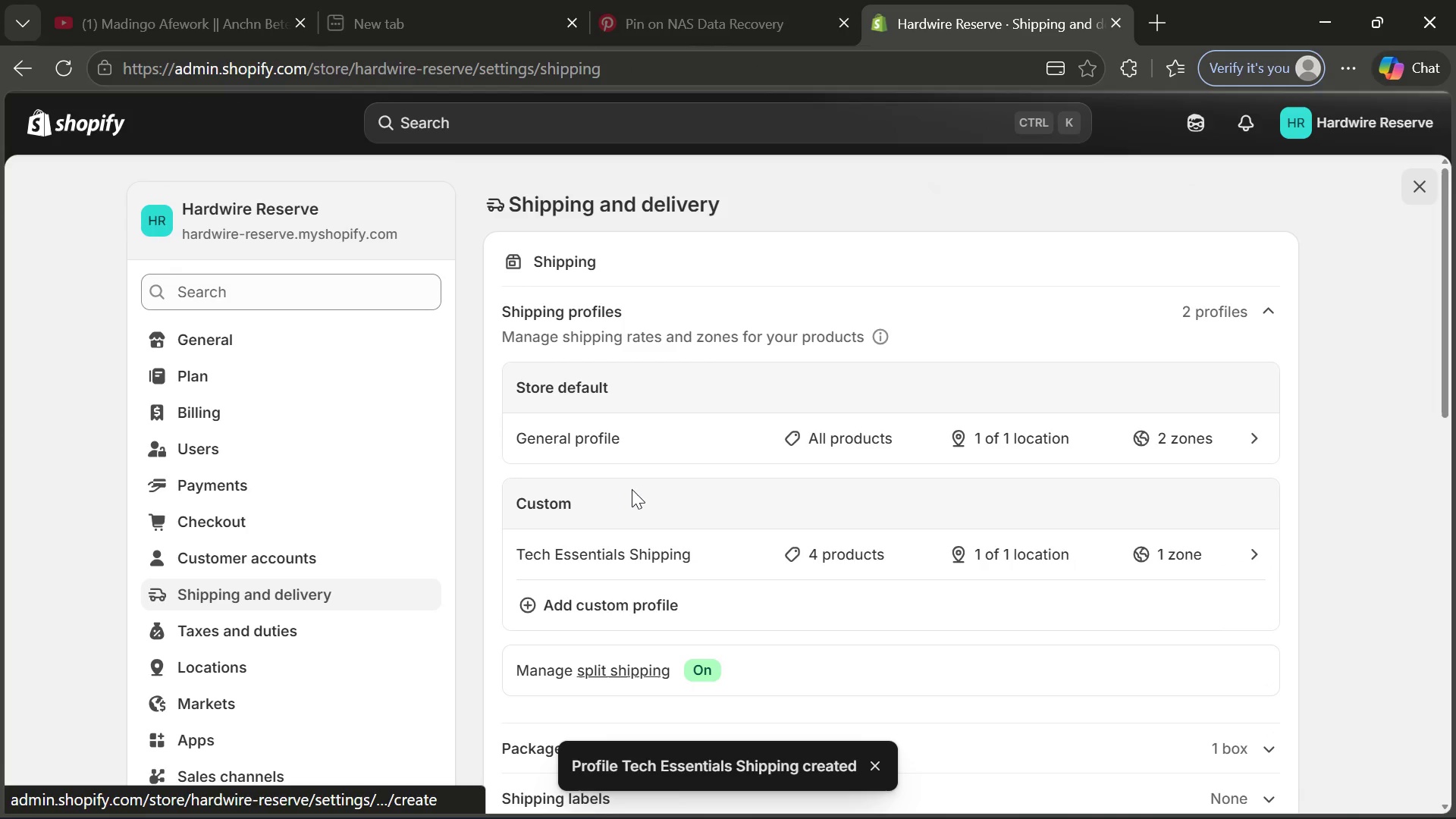 
wait(5.58)
 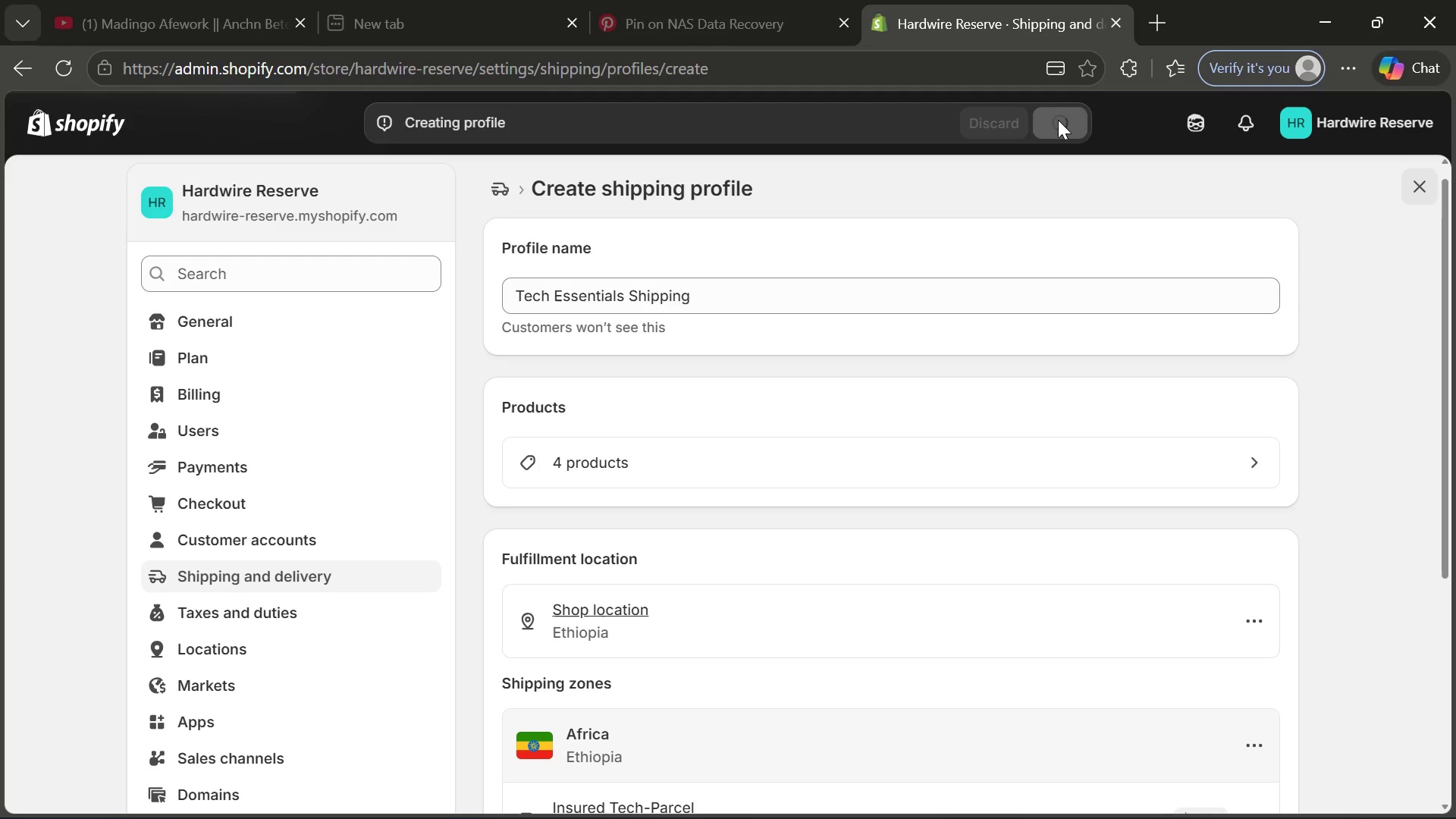 
left_click([601, 611])
 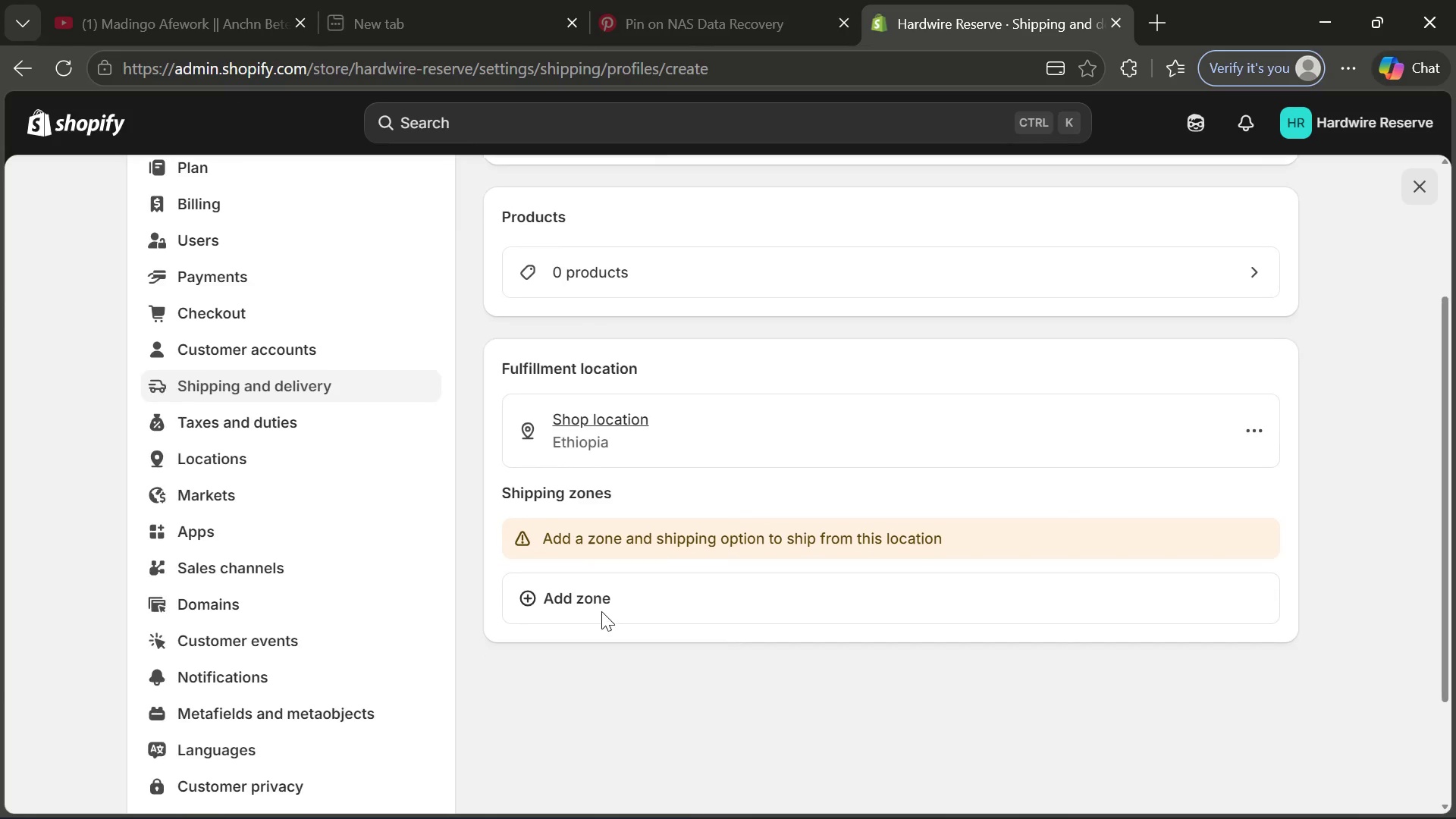 
left_click([592, 576])
 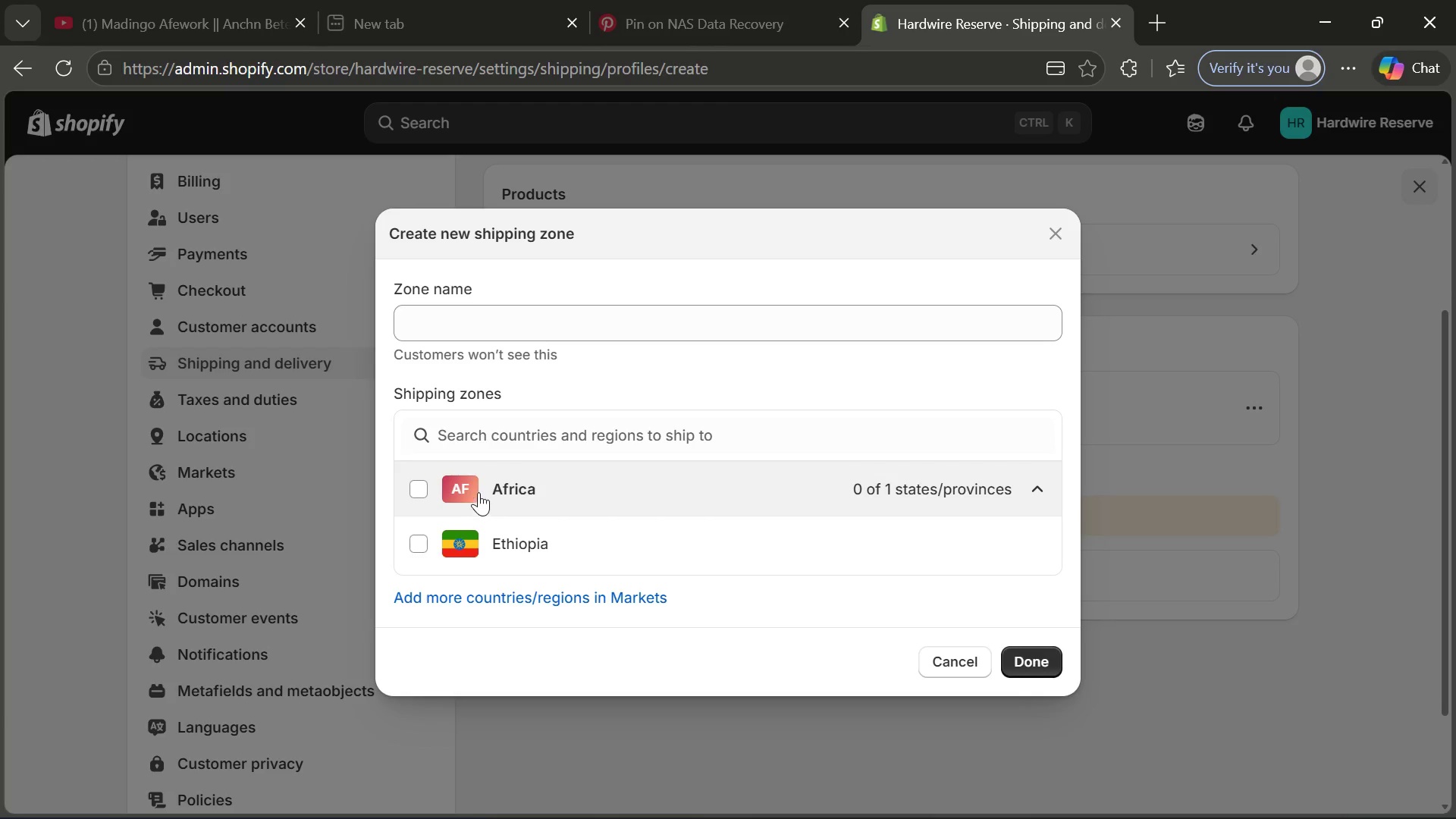 
left_click([472, 492])
 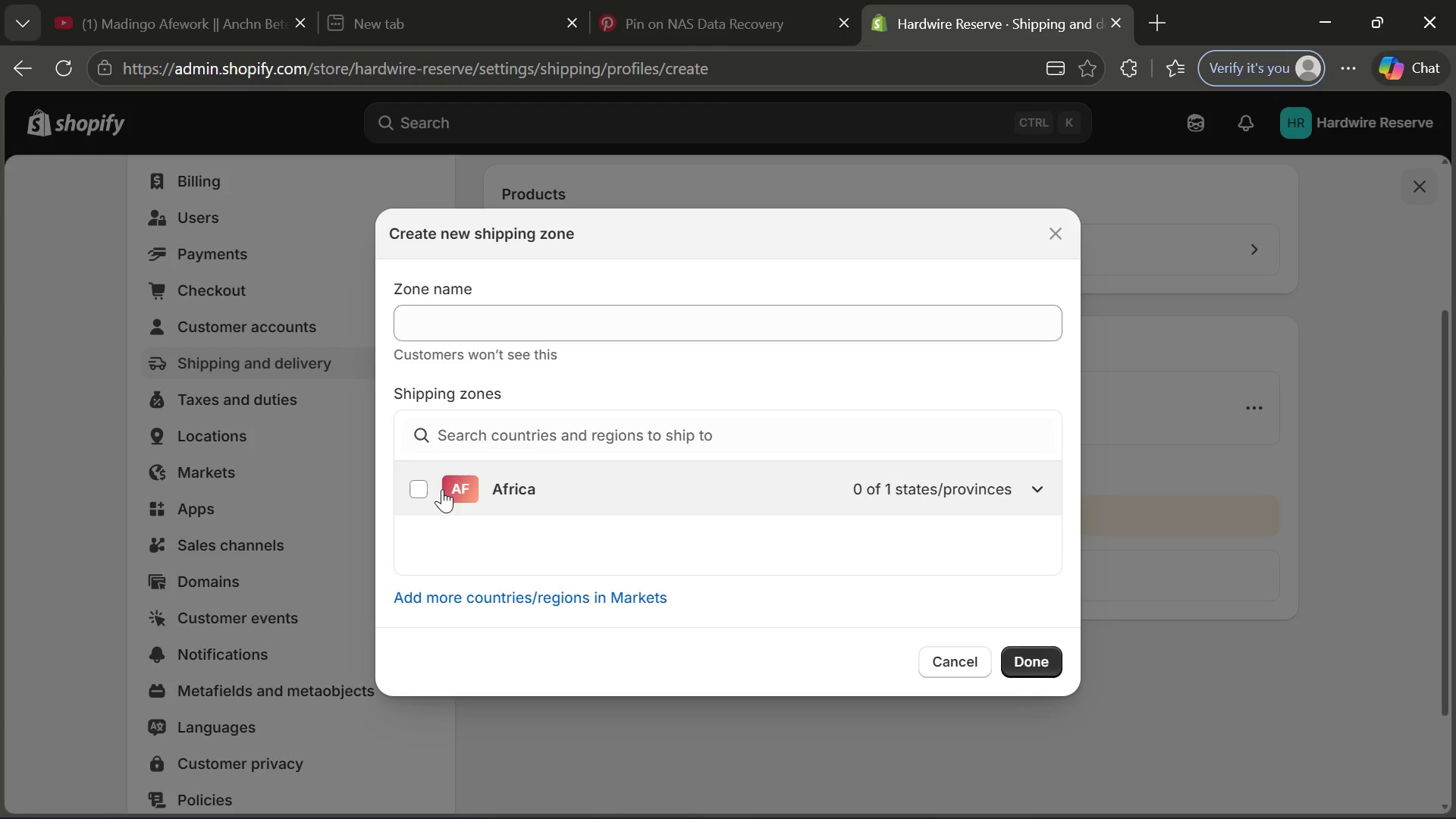 
left_click([441, 489])
 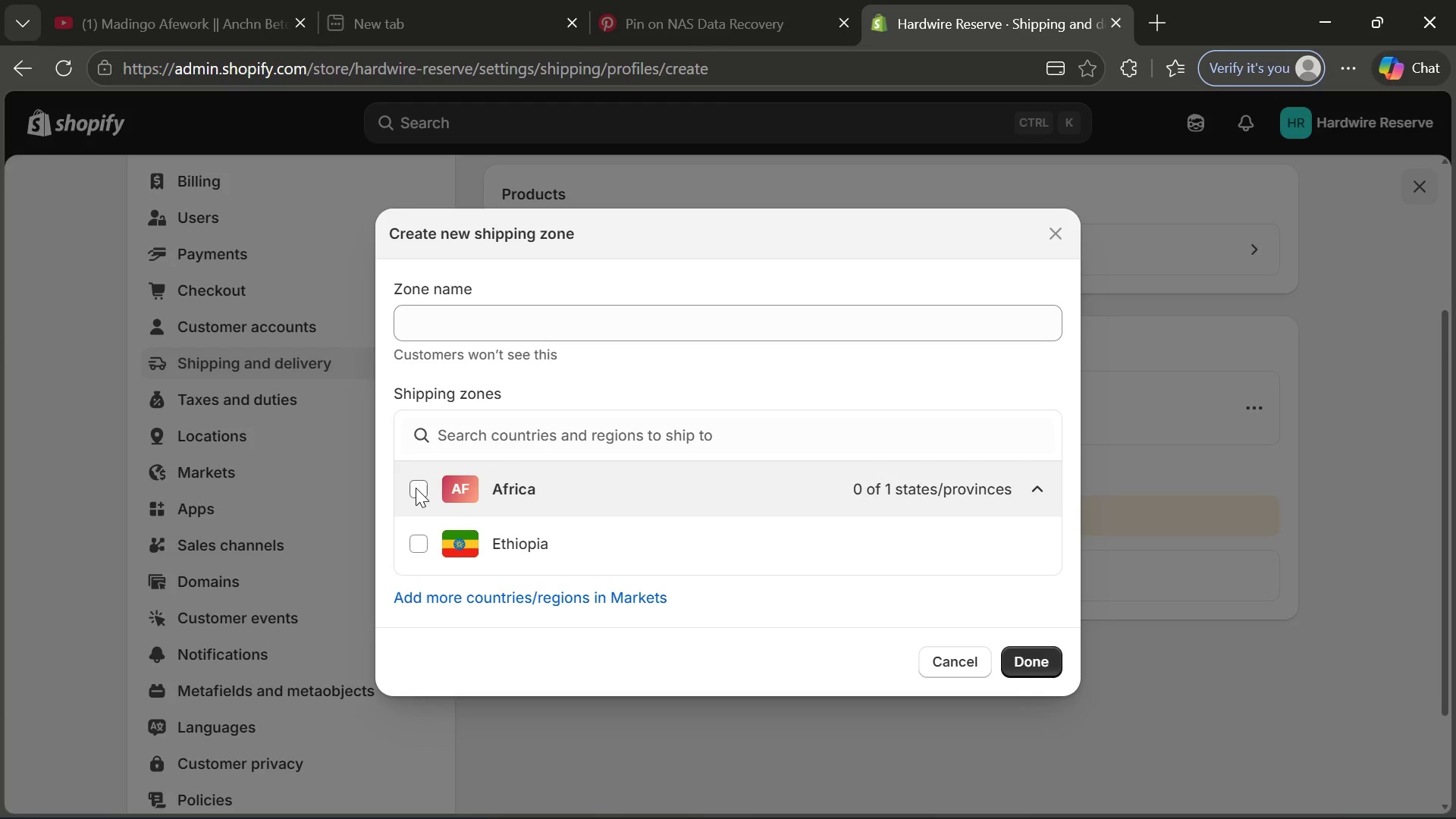 
left_click([415, 488])
 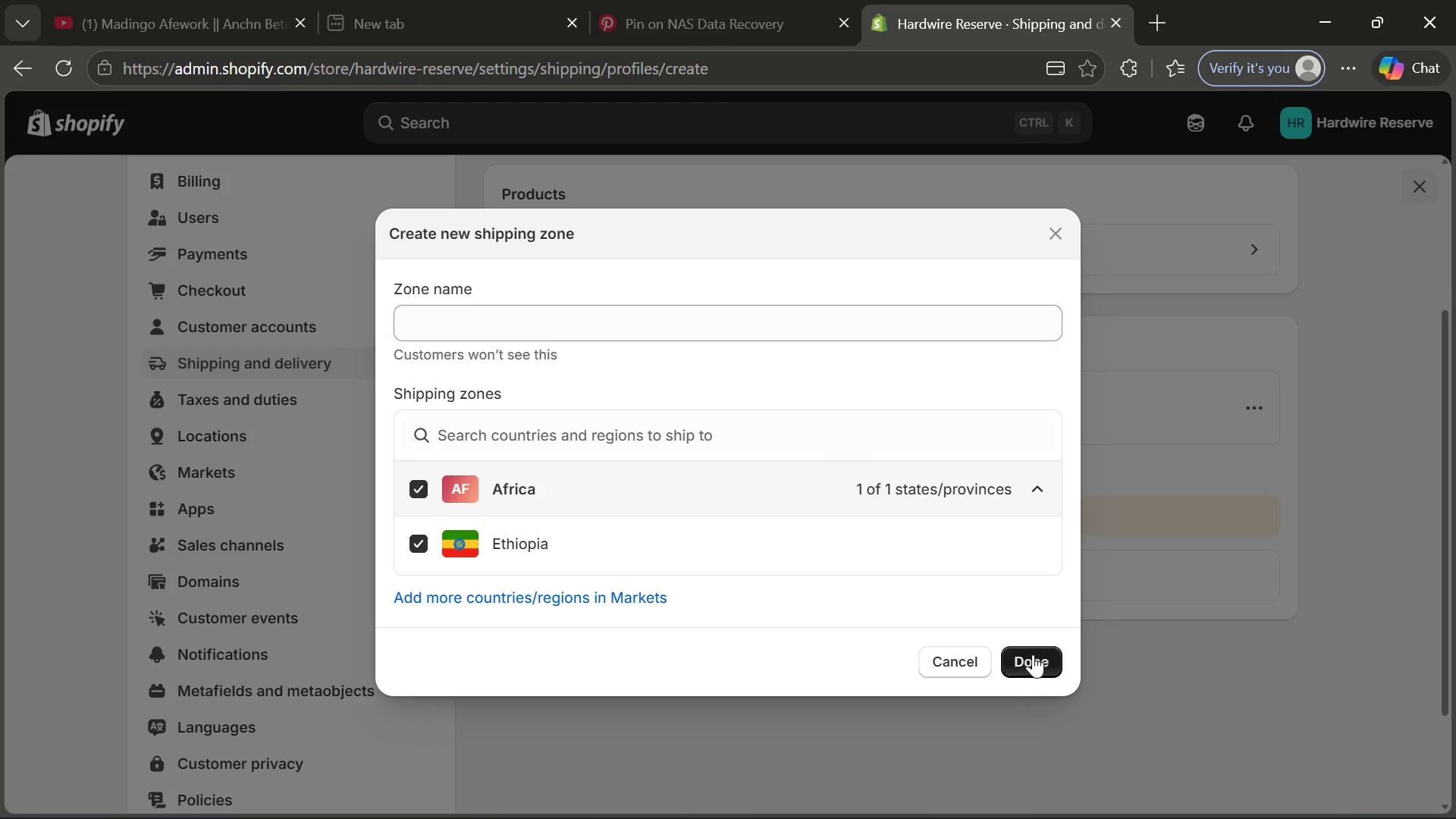 
left_click([1033, 656])
 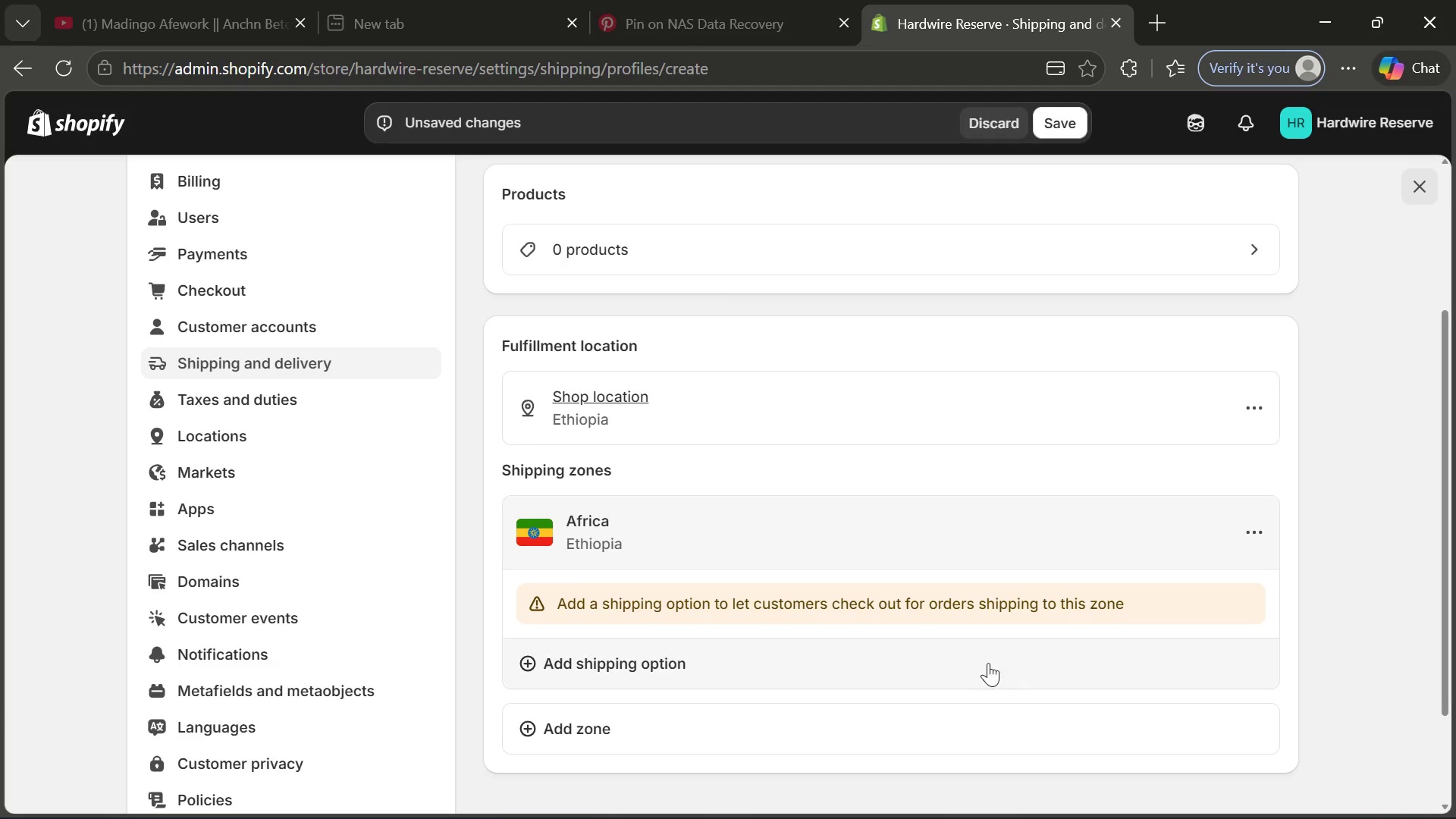 
left_click([673, 661])
 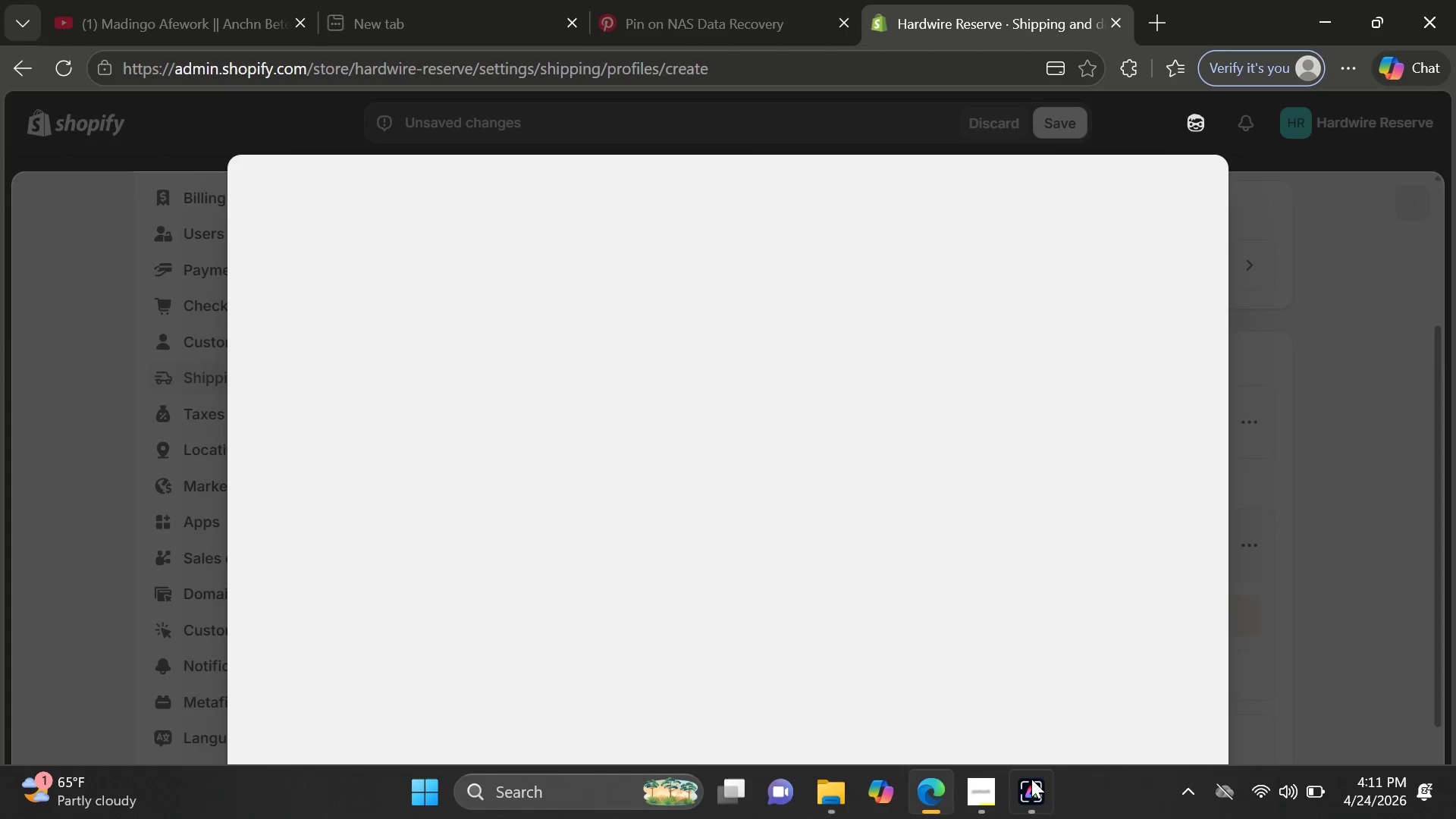 
left_click([981, 788])